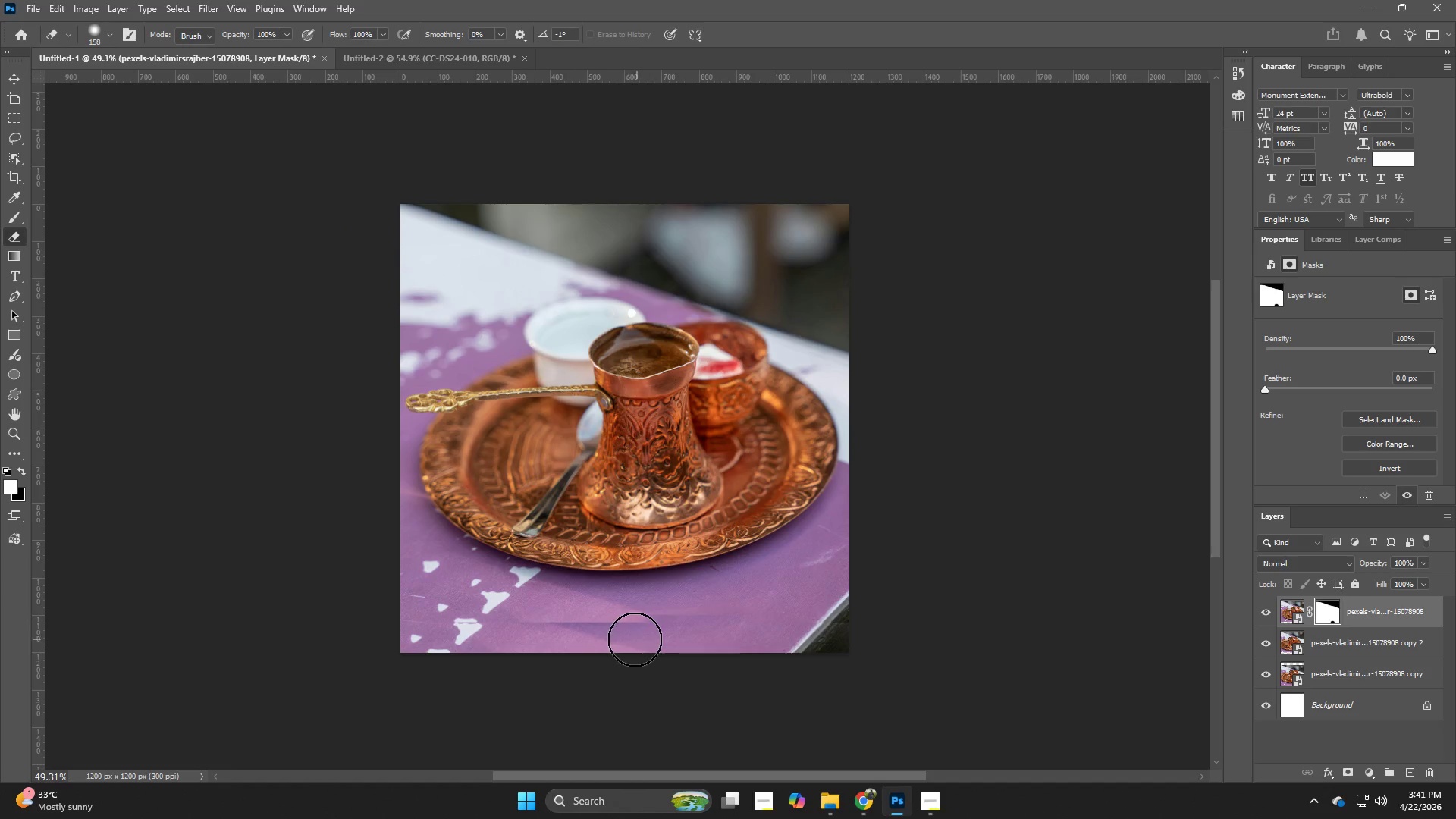 
left_click_drag(start_coordinate=[635, 639], to_coordinate=[622, 641])
 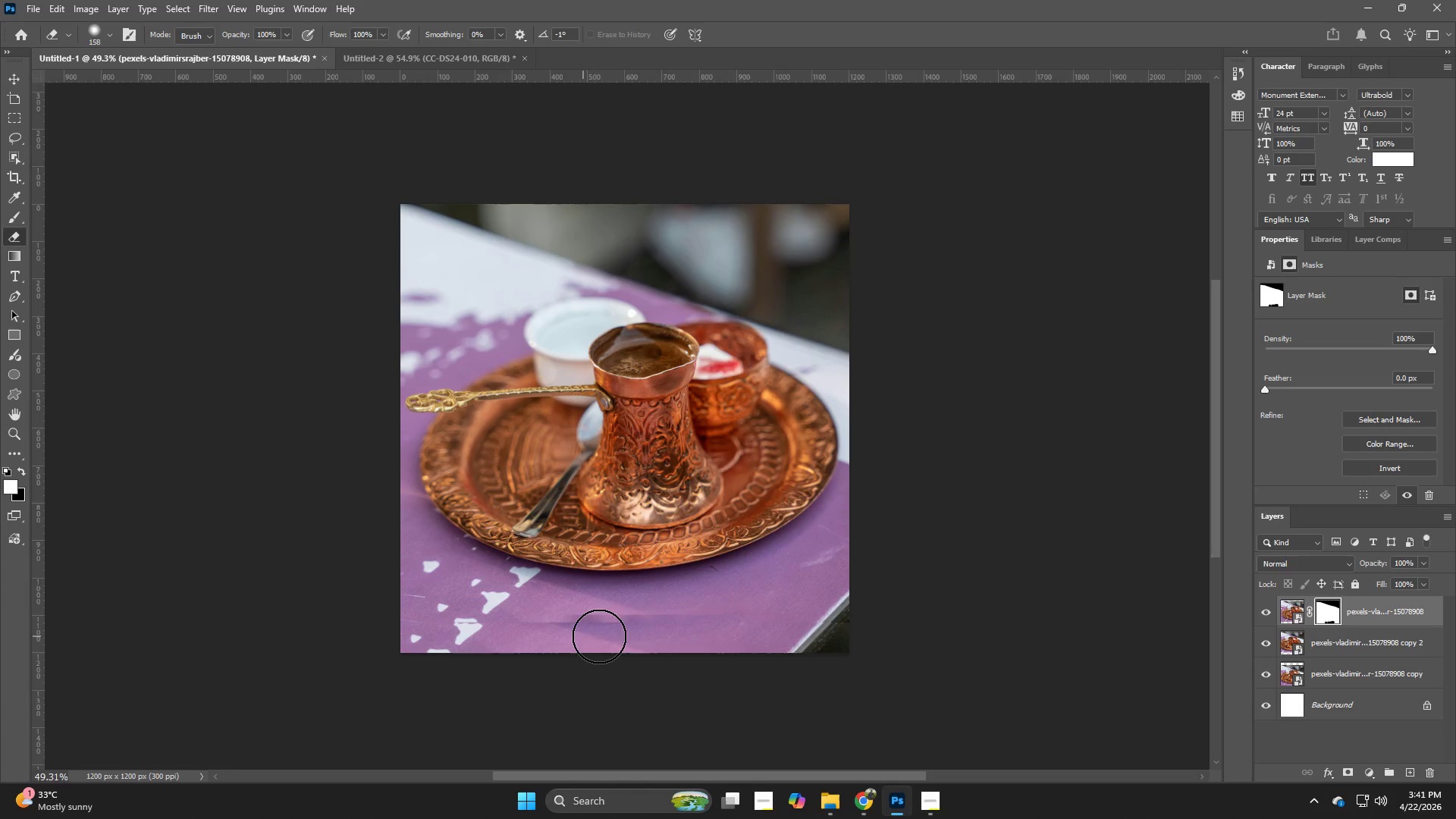 
left_click_drag(start_coordinate=[602, 636], to_coordinate=[592, 636])
 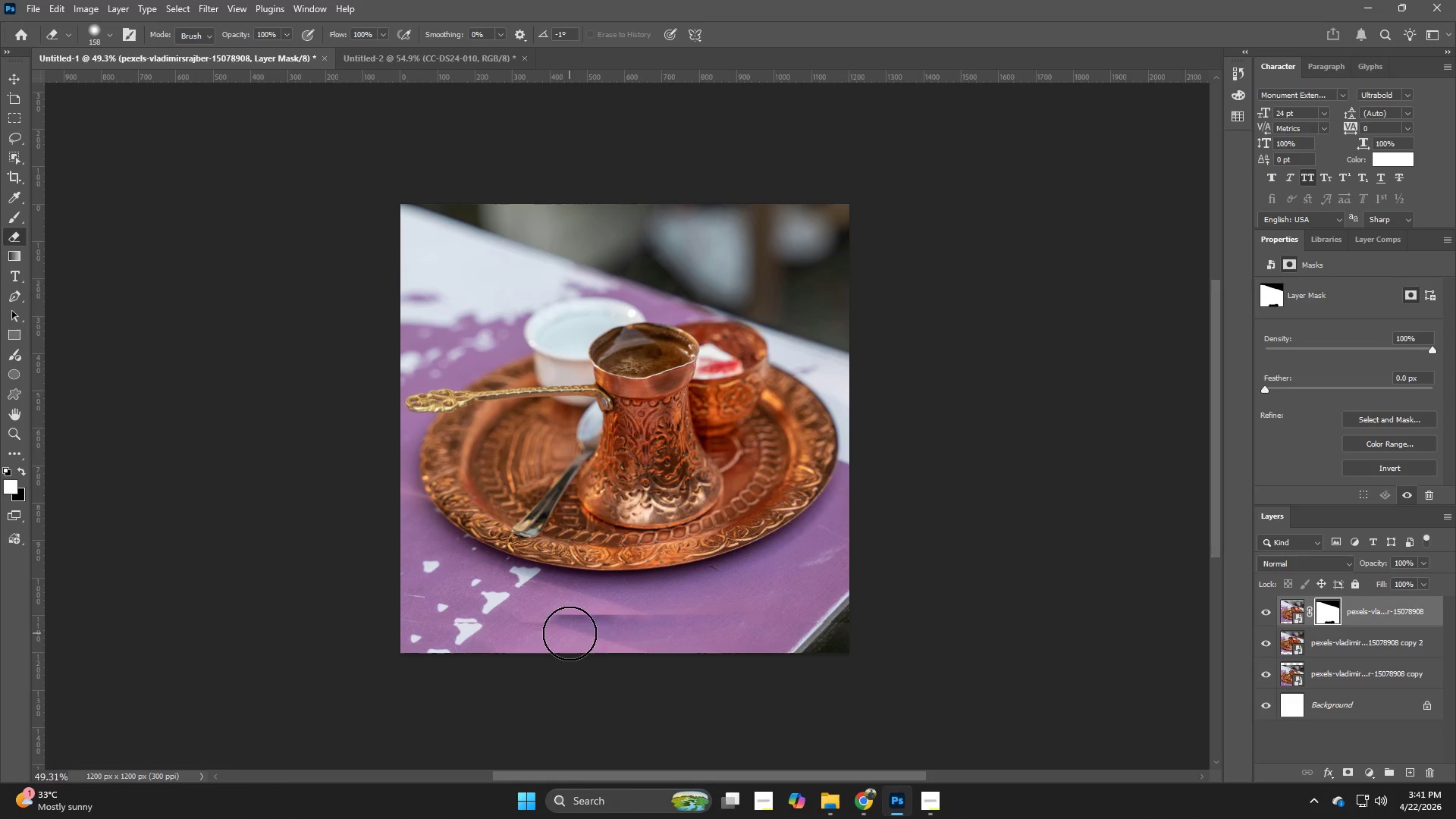 
left_click_drag(start_coordinate=[570, 633], to_coordinate=[532, 631])
 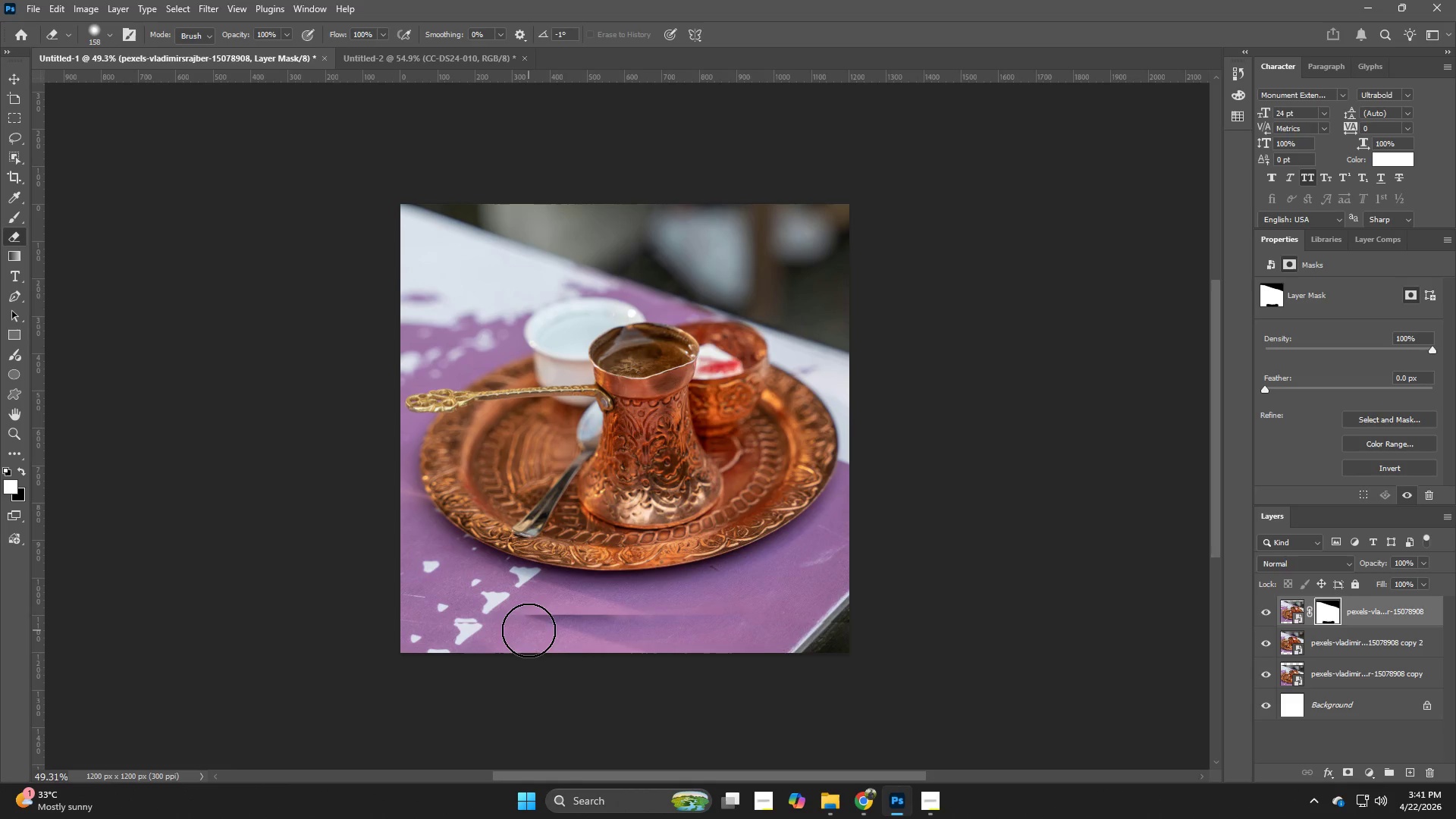 
left_click_drag(start_coordinate=[529, 630], to_coordinate=[510, 630])
 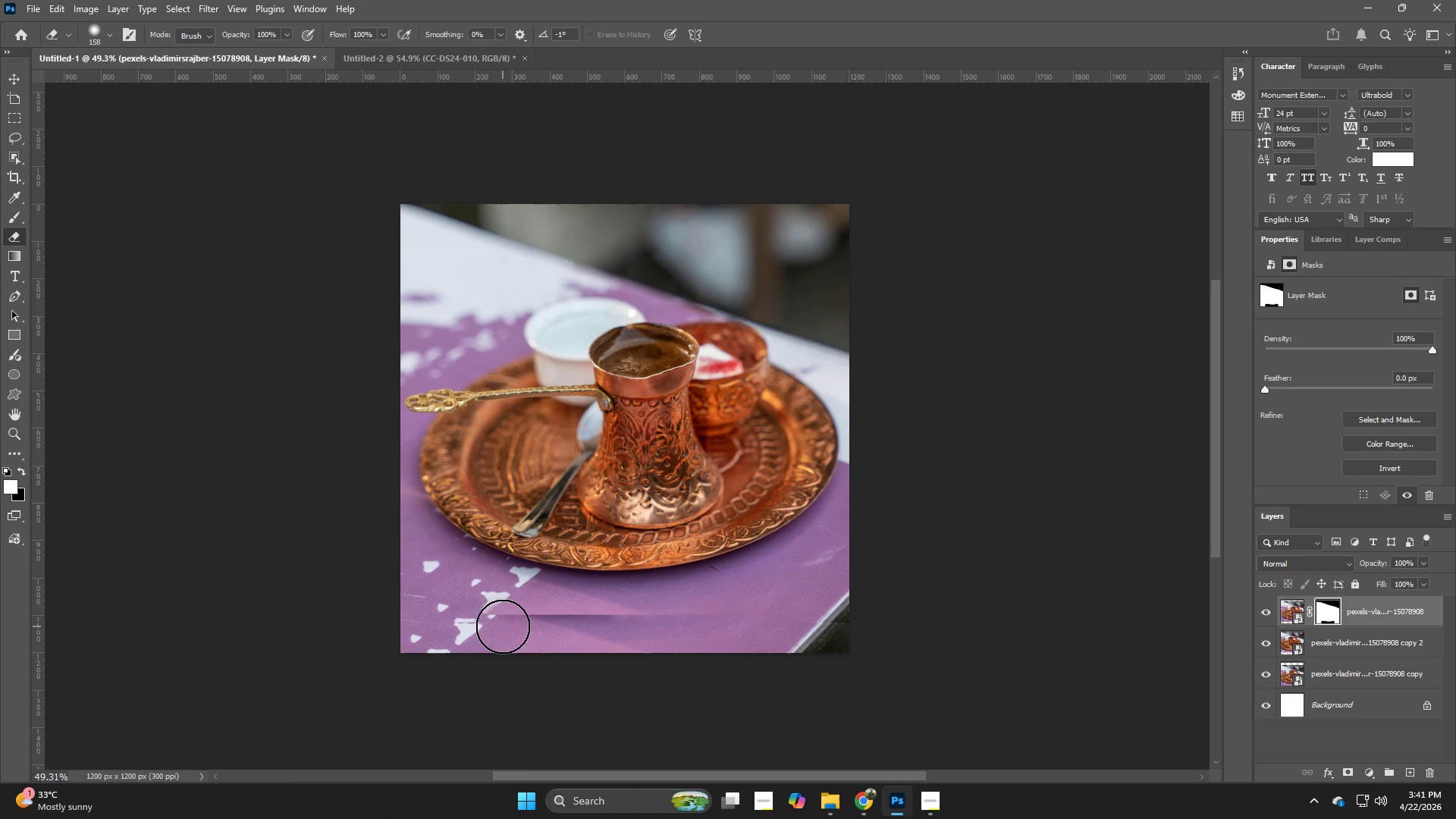 
left_click_drag(start_coordinate=[503, 626], to_coordinate=[470, 626])
 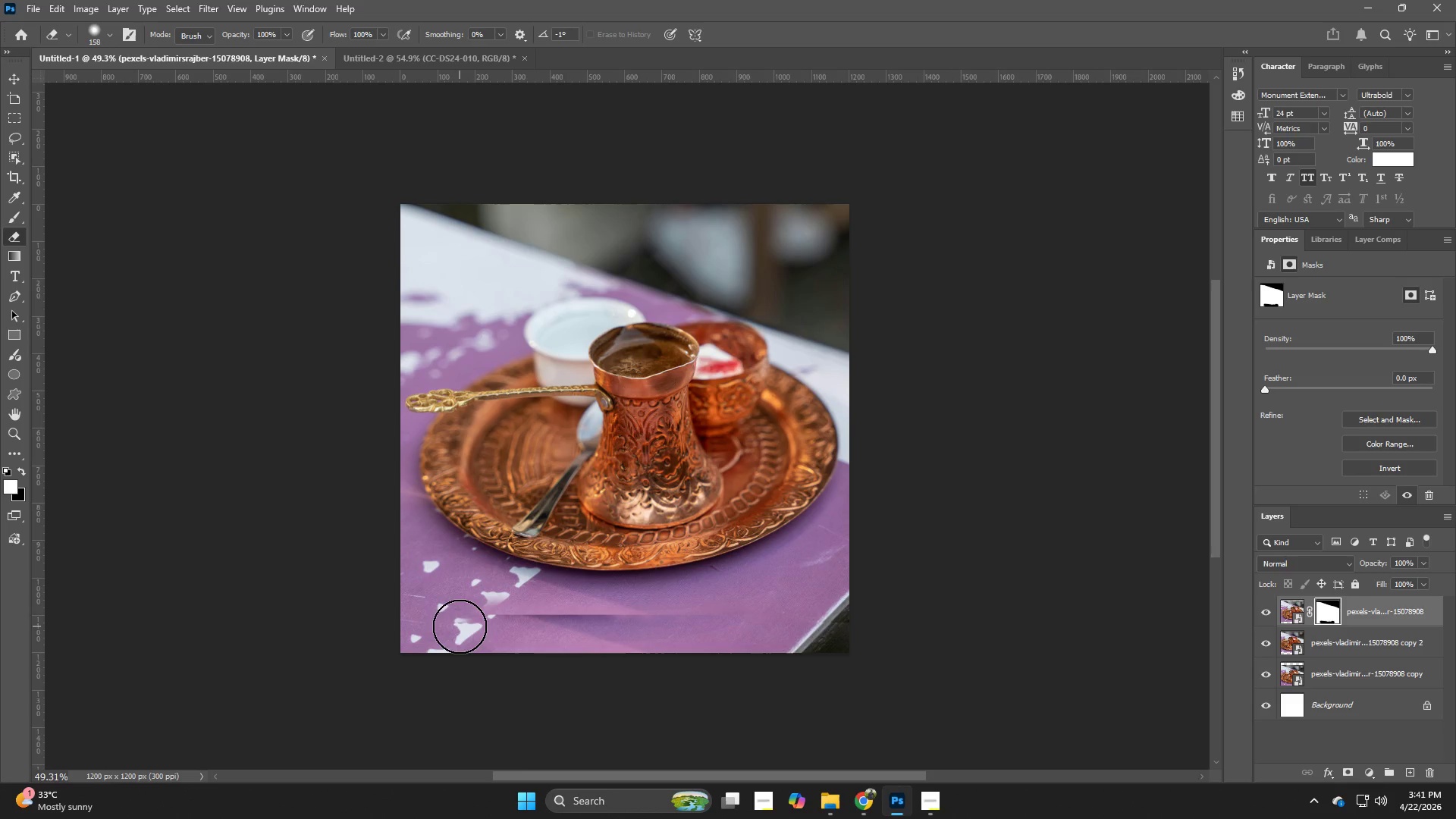 
left_click_drag(start_coordinate=[460, 626], to_coordinate=[434, 627])
 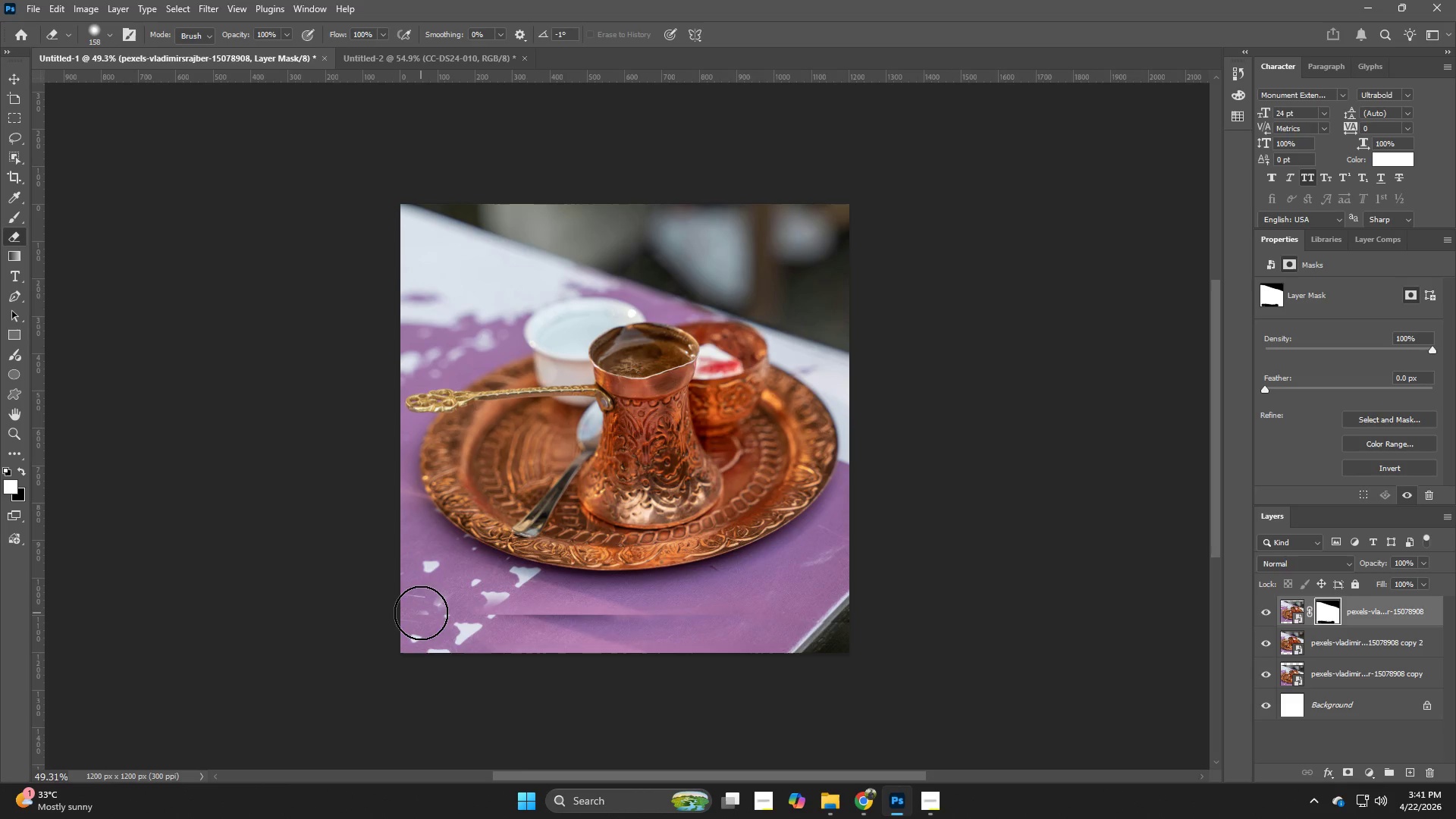 
left_click_drag(start_coordinate=[421, 613], to_coordinate=[861, 628])
 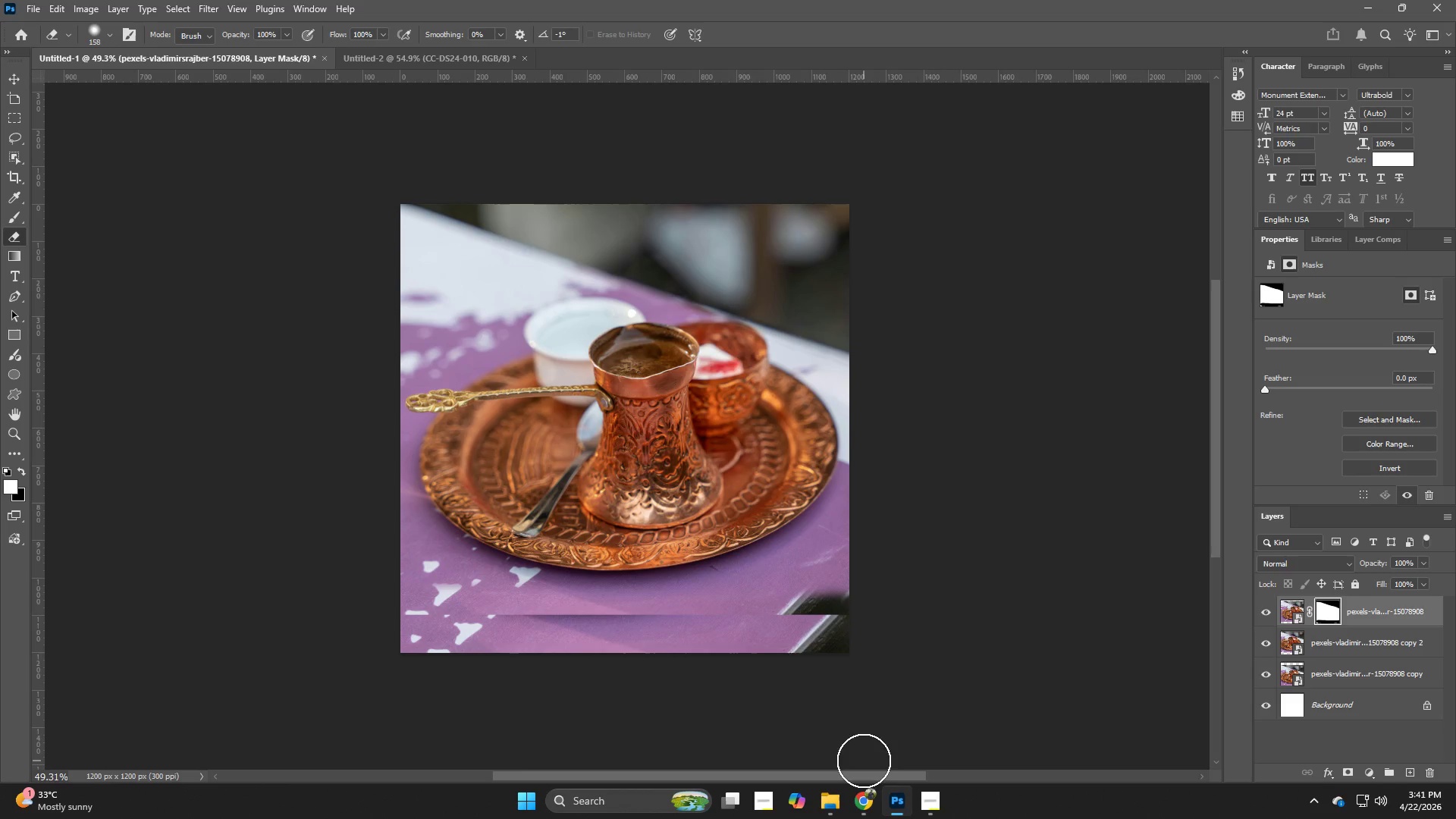 
key(Control+Z)
 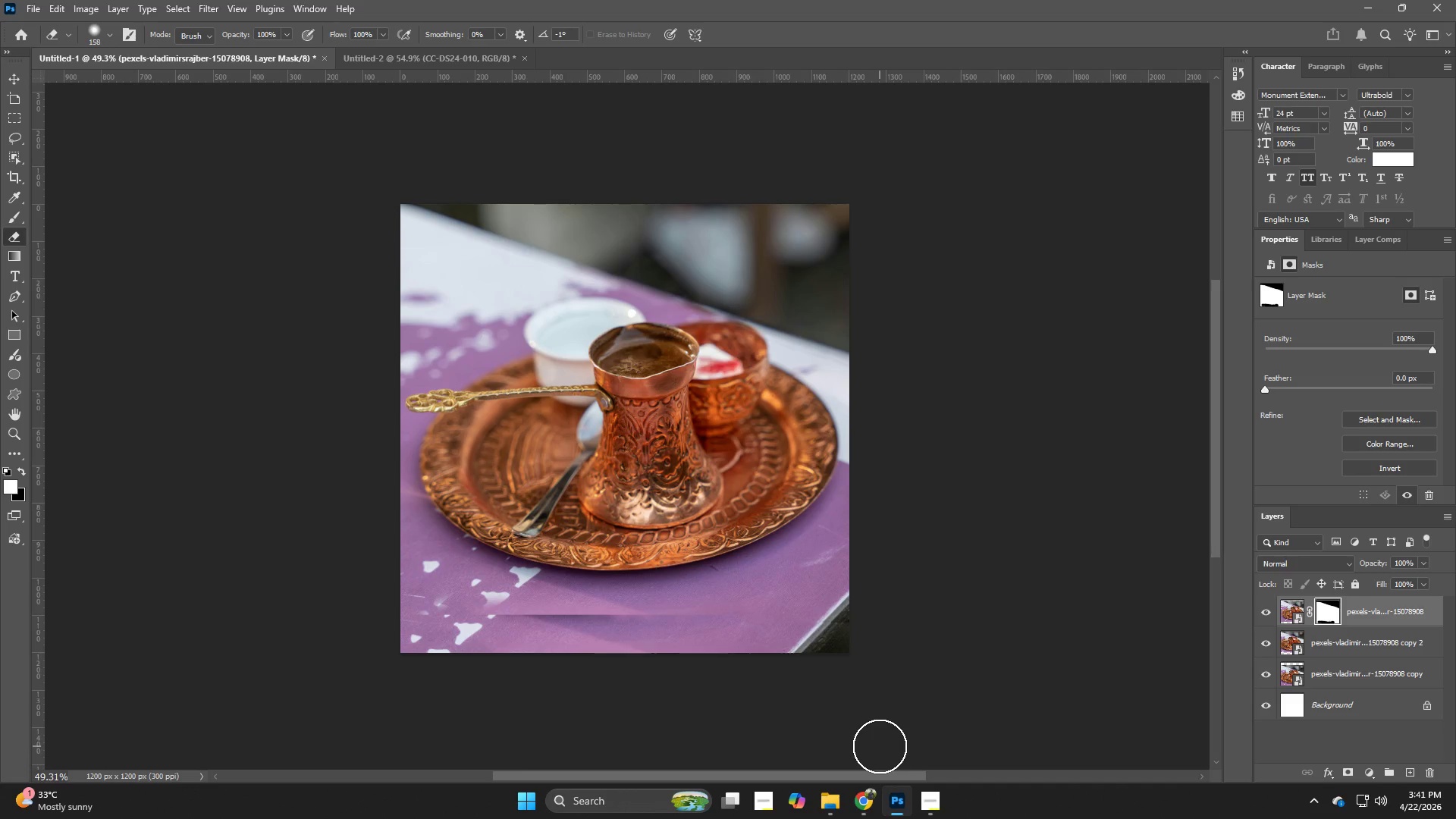 
key(Control+ControlLeft)
 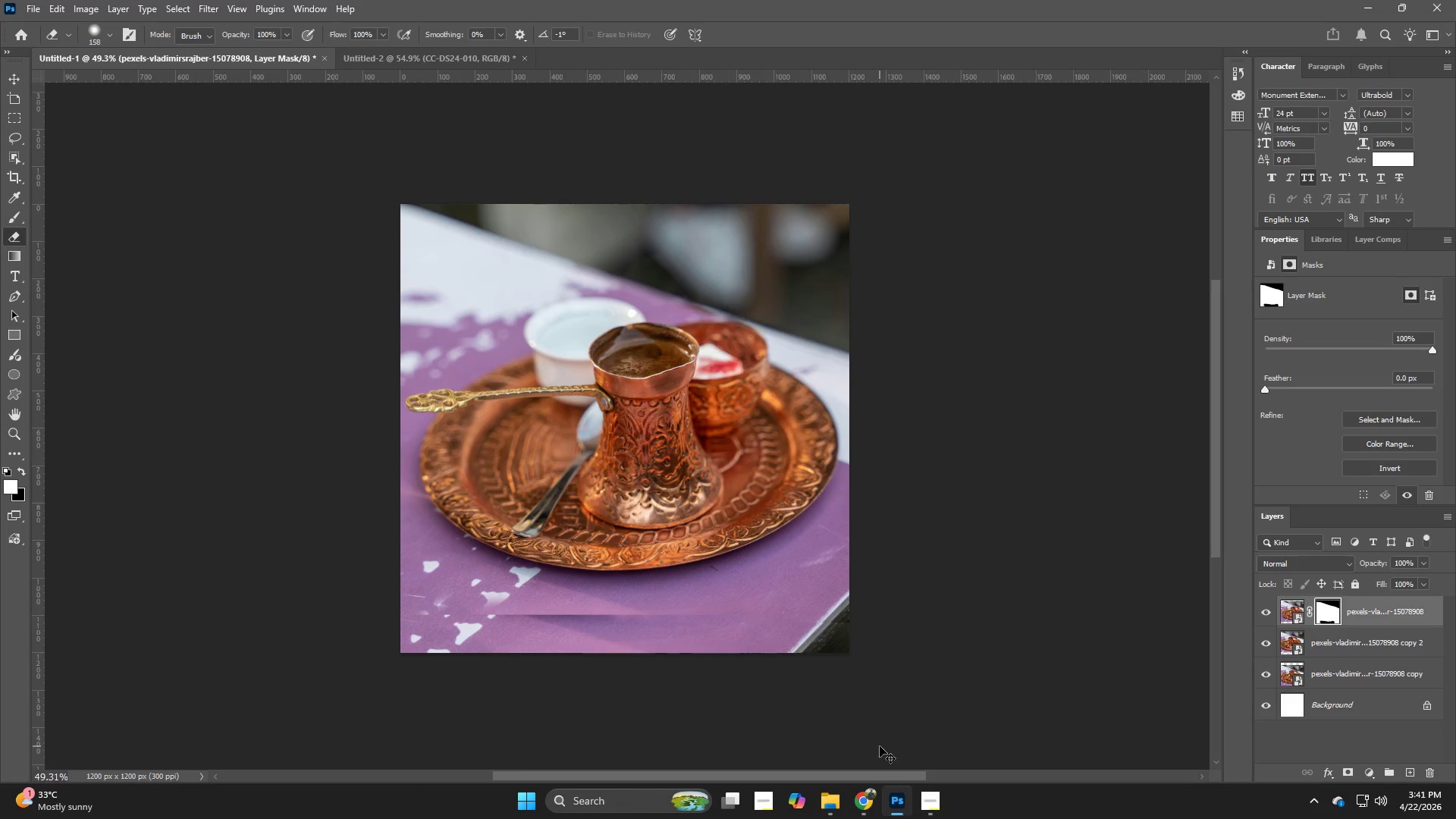 
key(Control+Z)
 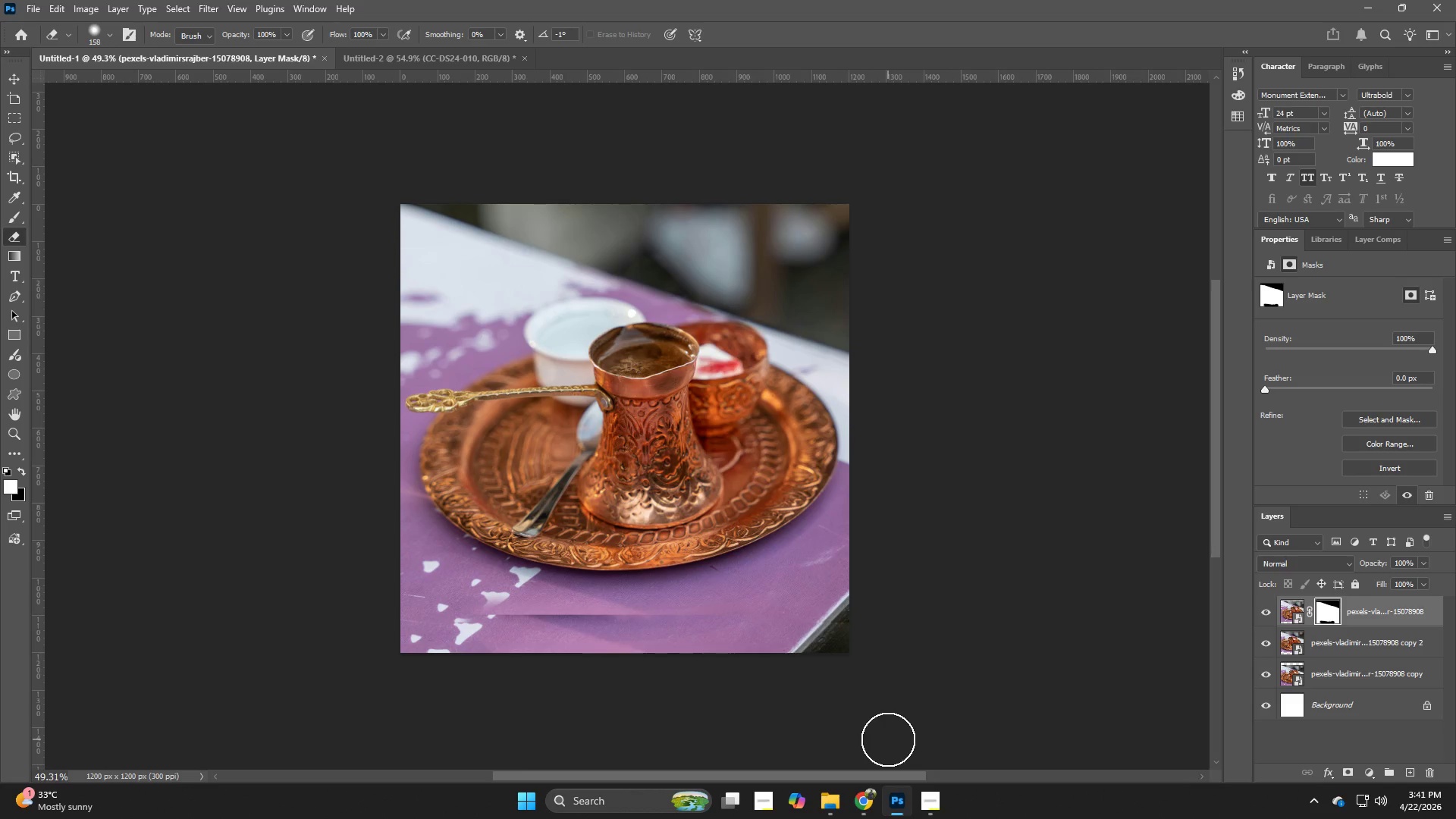 
key(Control+ControlLeft)
 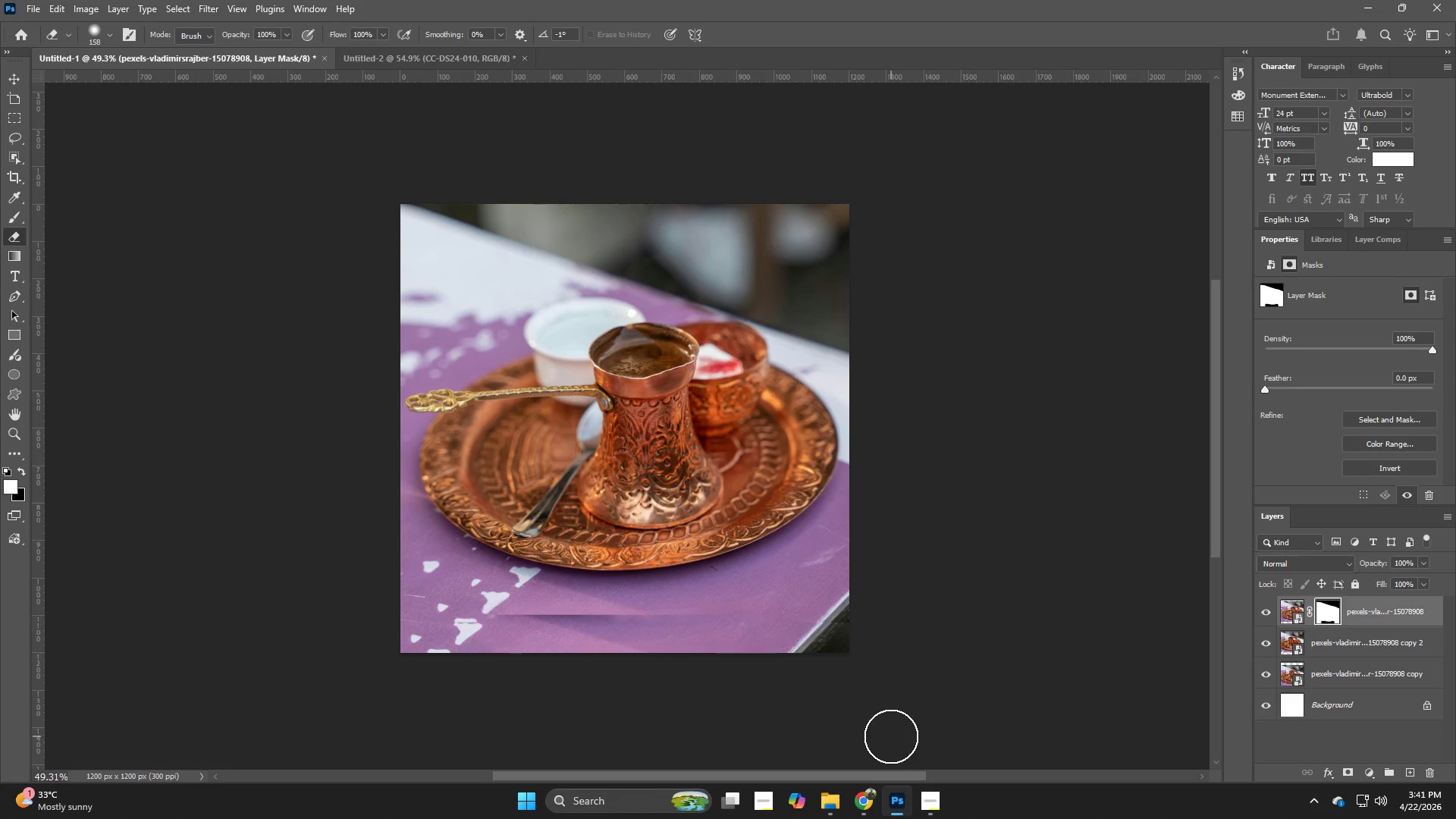 
key(Control+Z)
 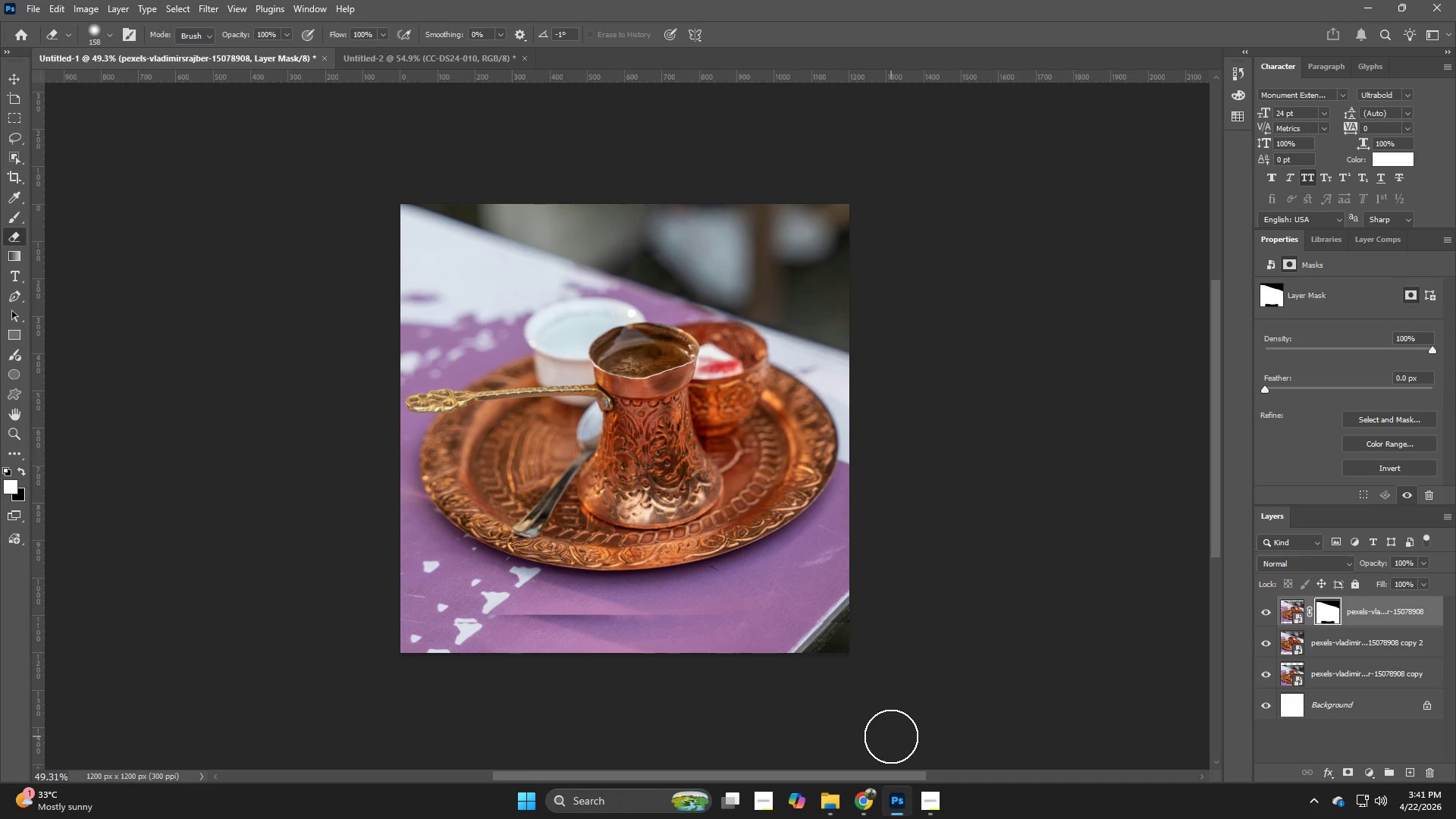 
key(Control+ControlLeft)
 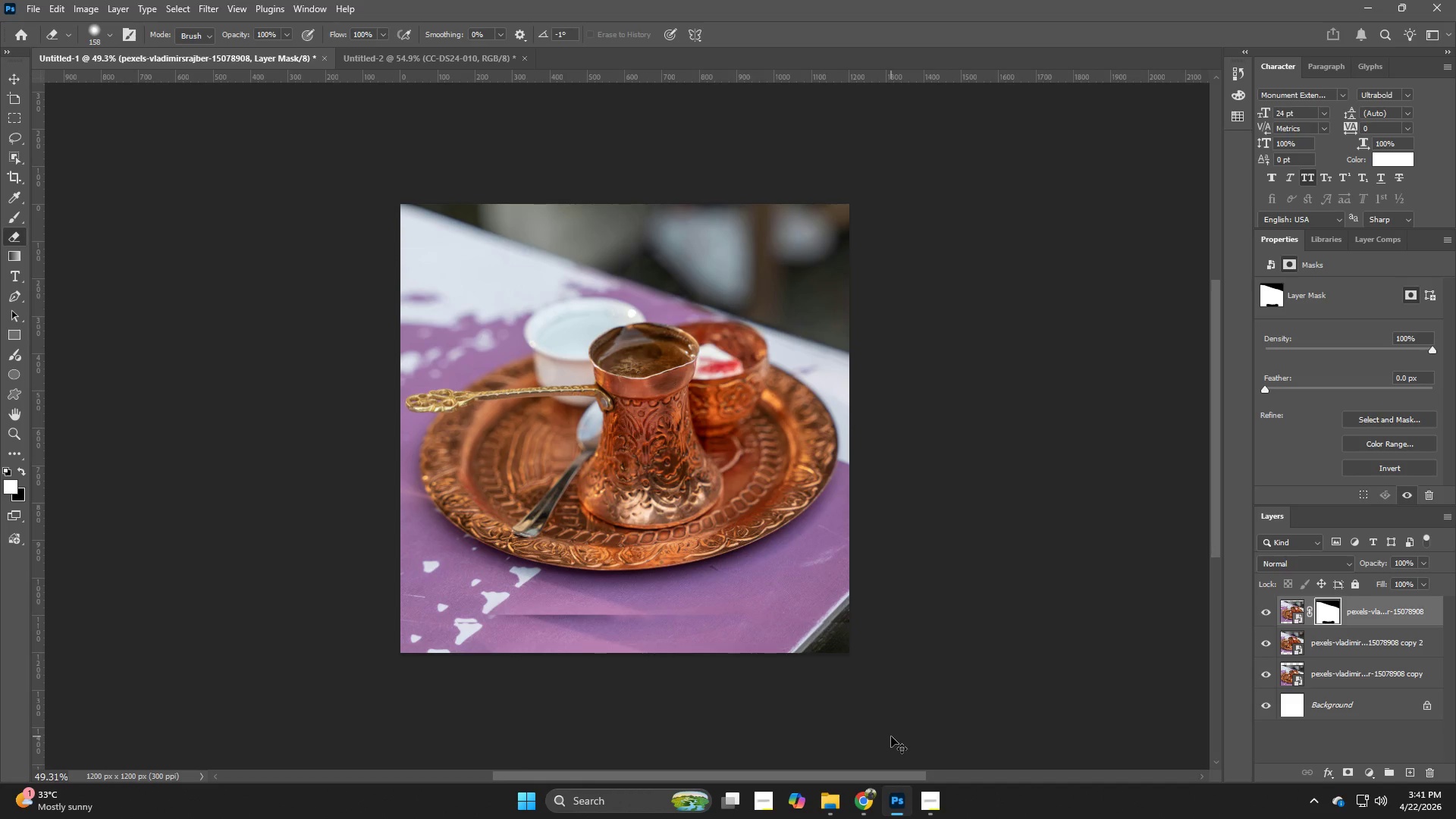 
key(Control+Z)
 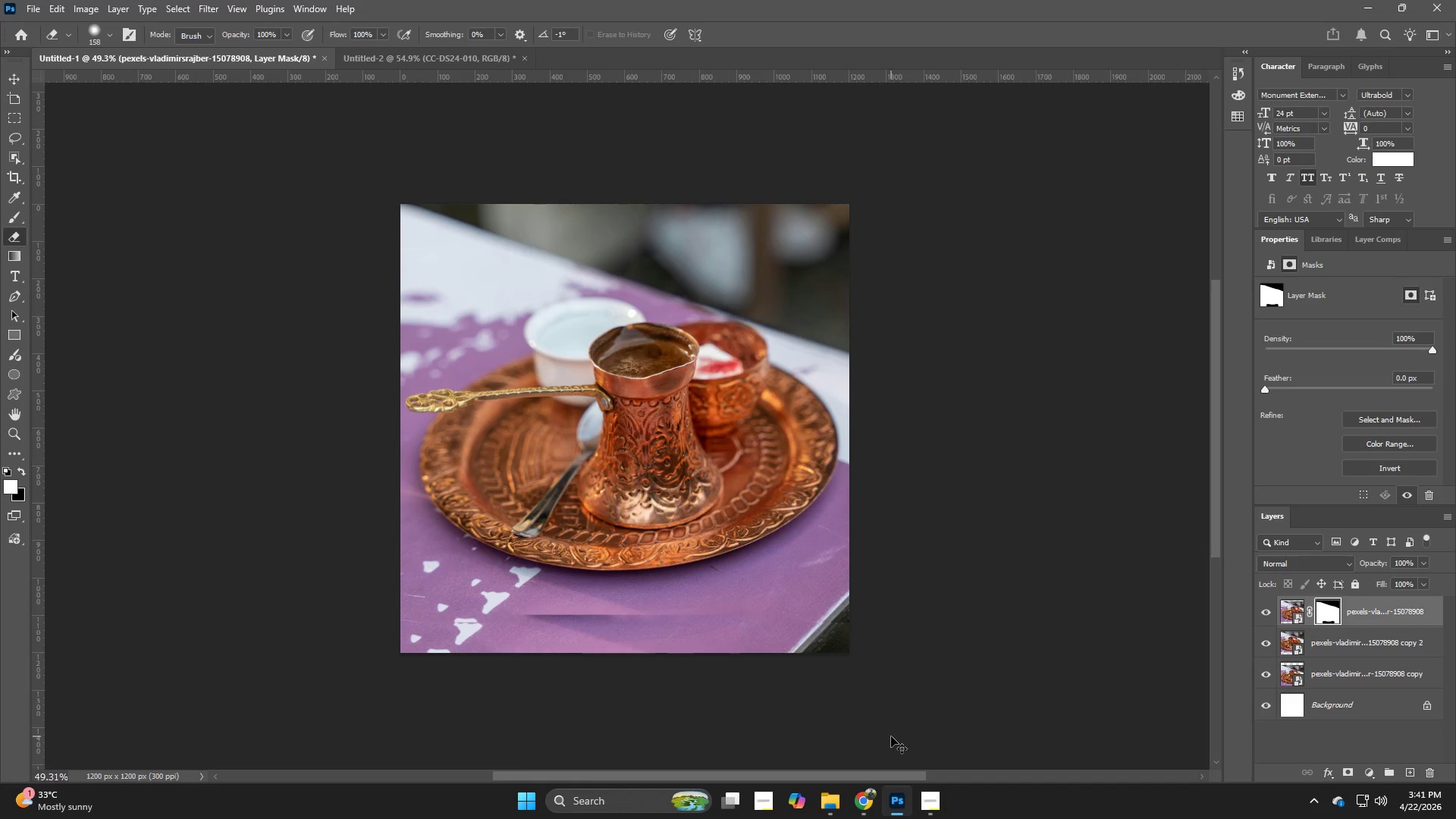 
key(Control+ControlLeft)
 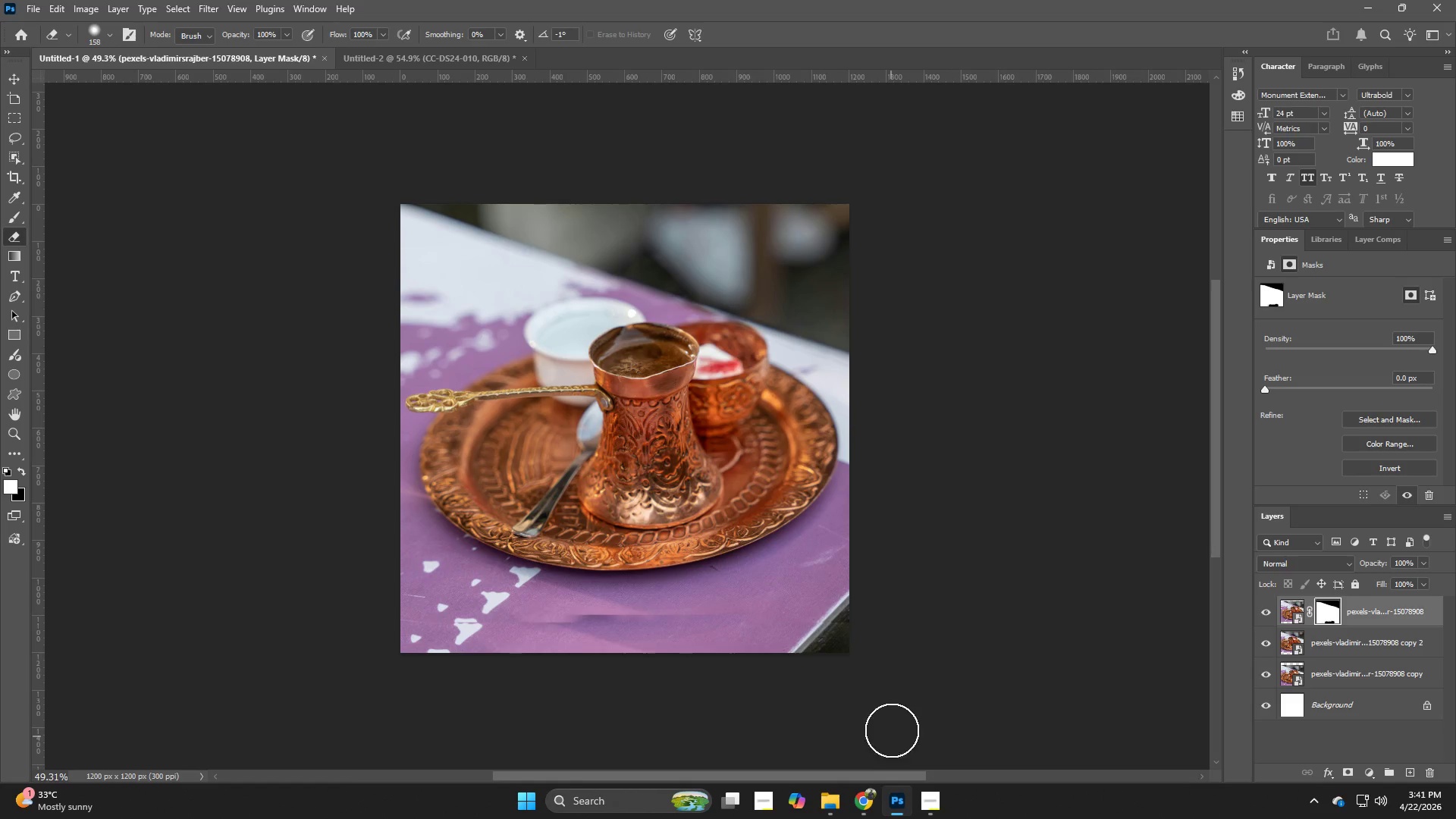 
key(Control+Z)
 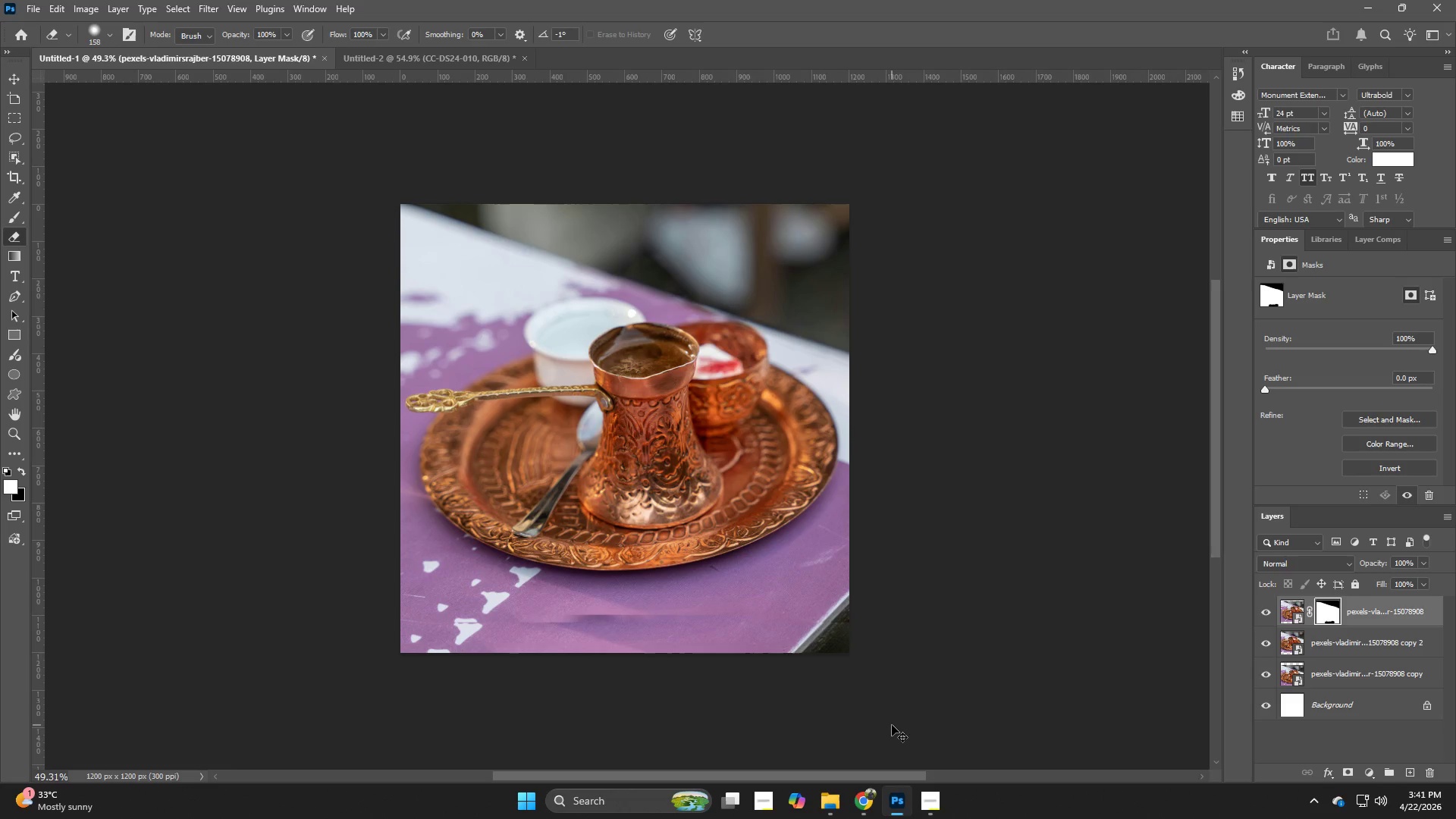 
key(Control+ControlLeft)
 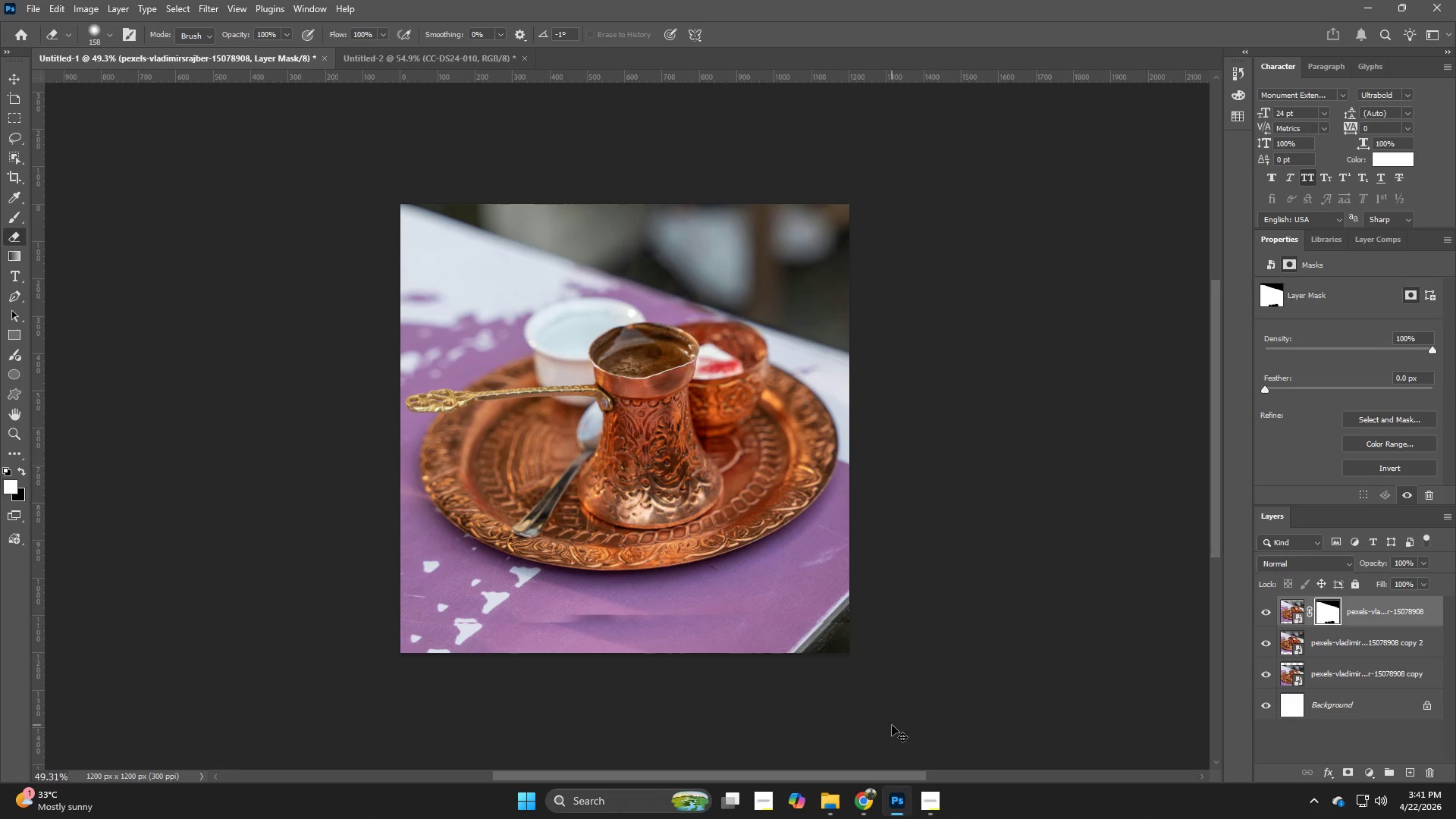 
key(Control+Z)
 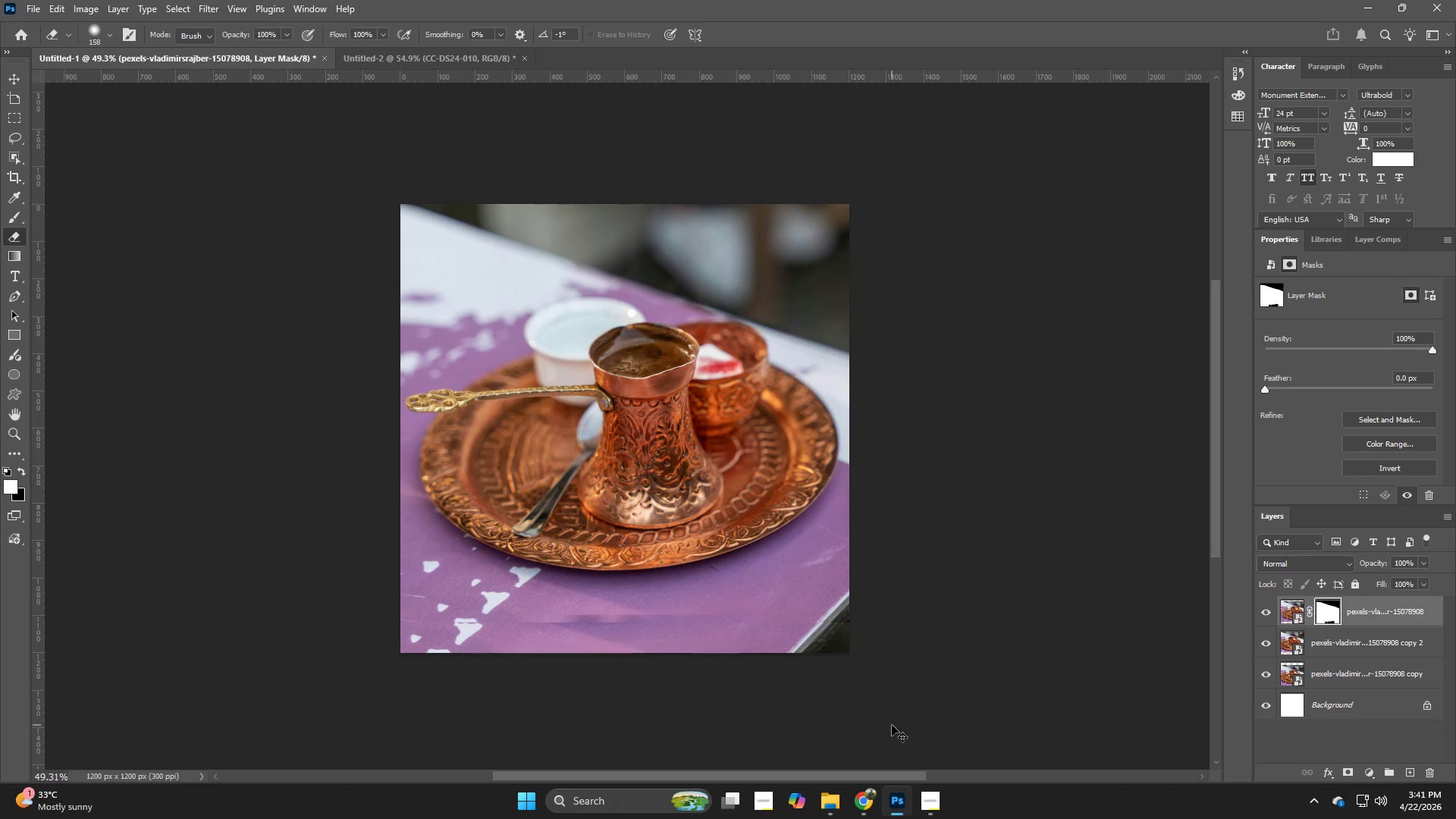 
key(Control+ControlLeft)
 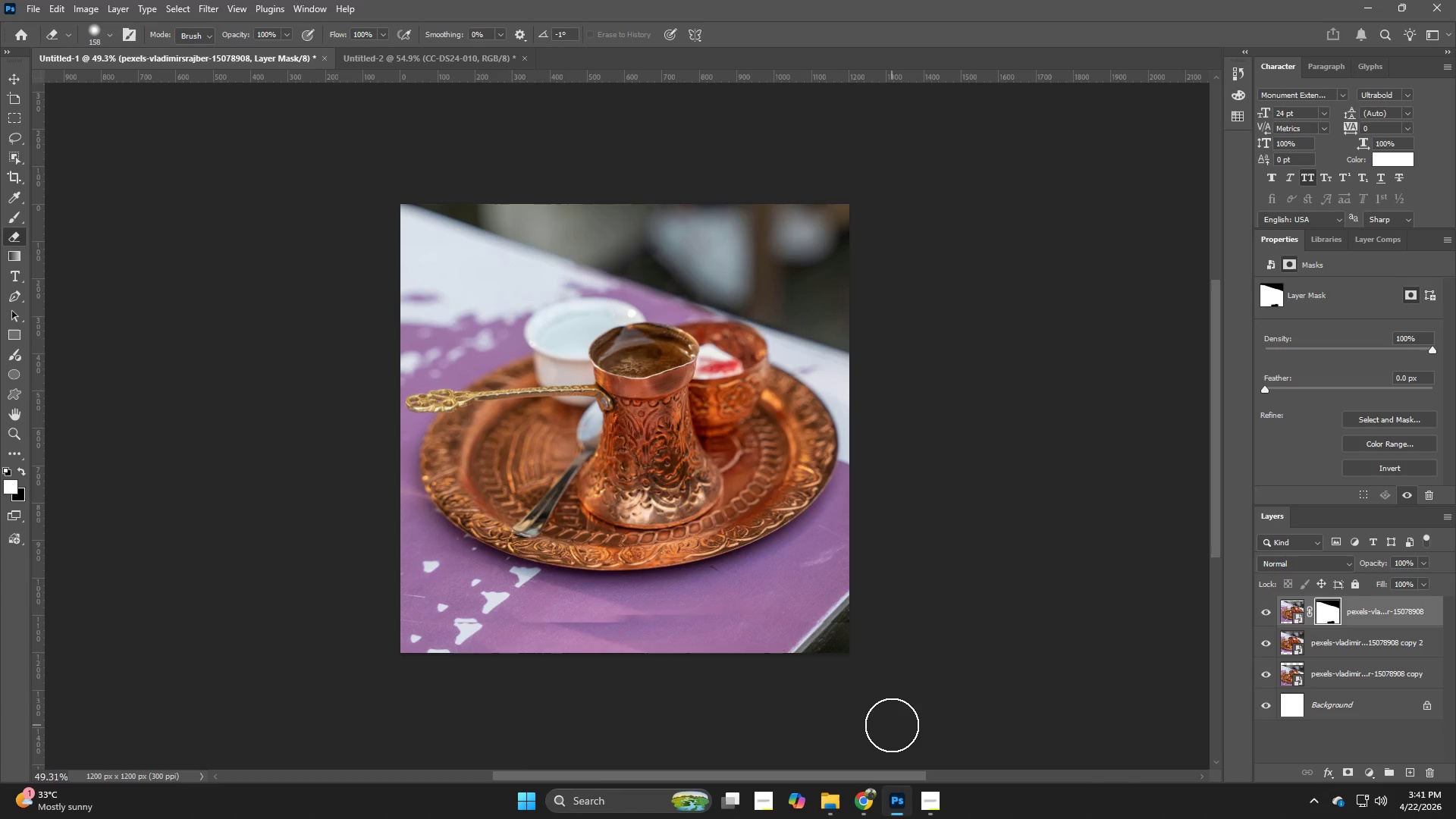 
key(Control+Z)
 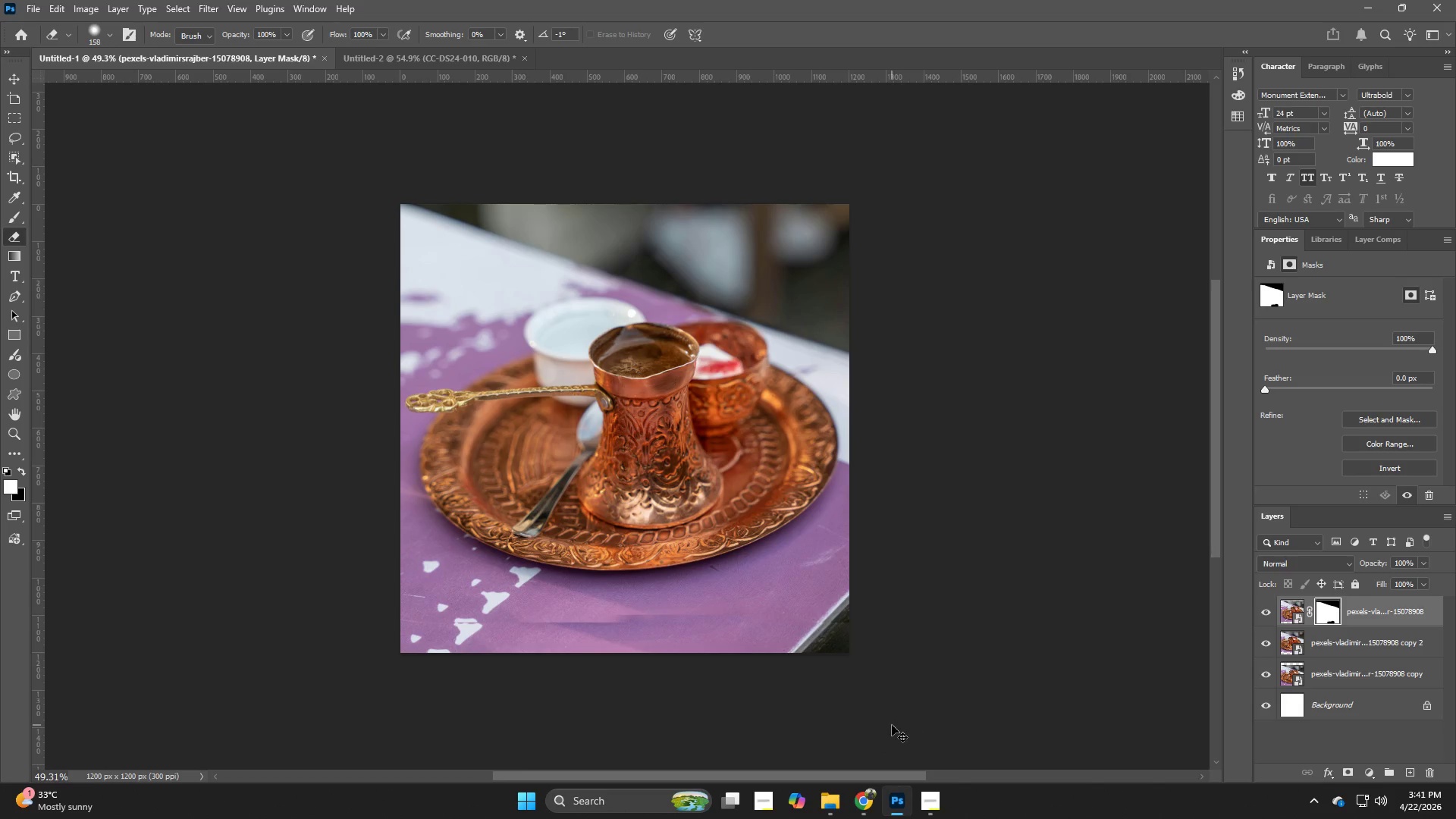 
key(Control+ControlLeft)
 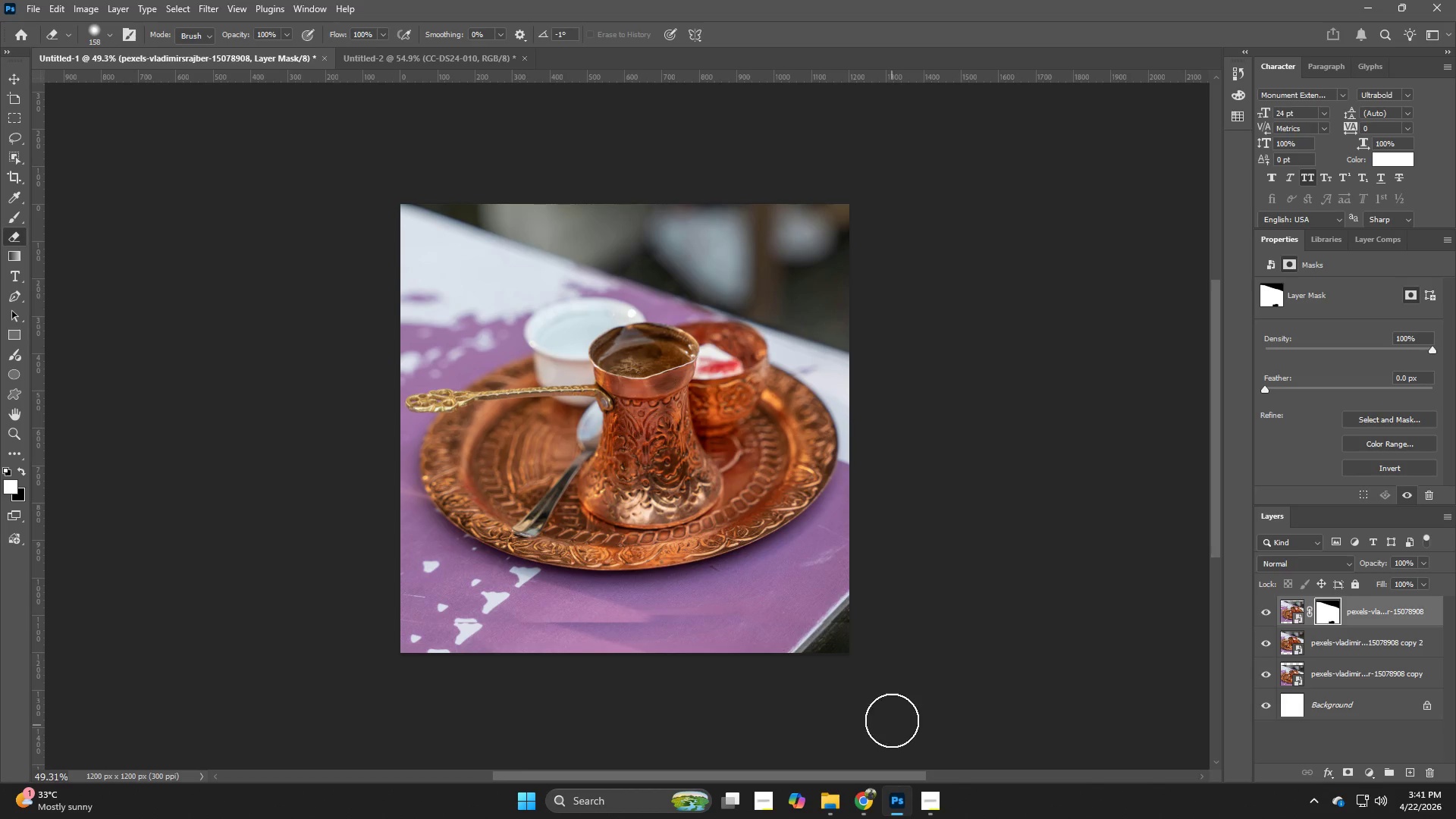 
key(Control+Z)
 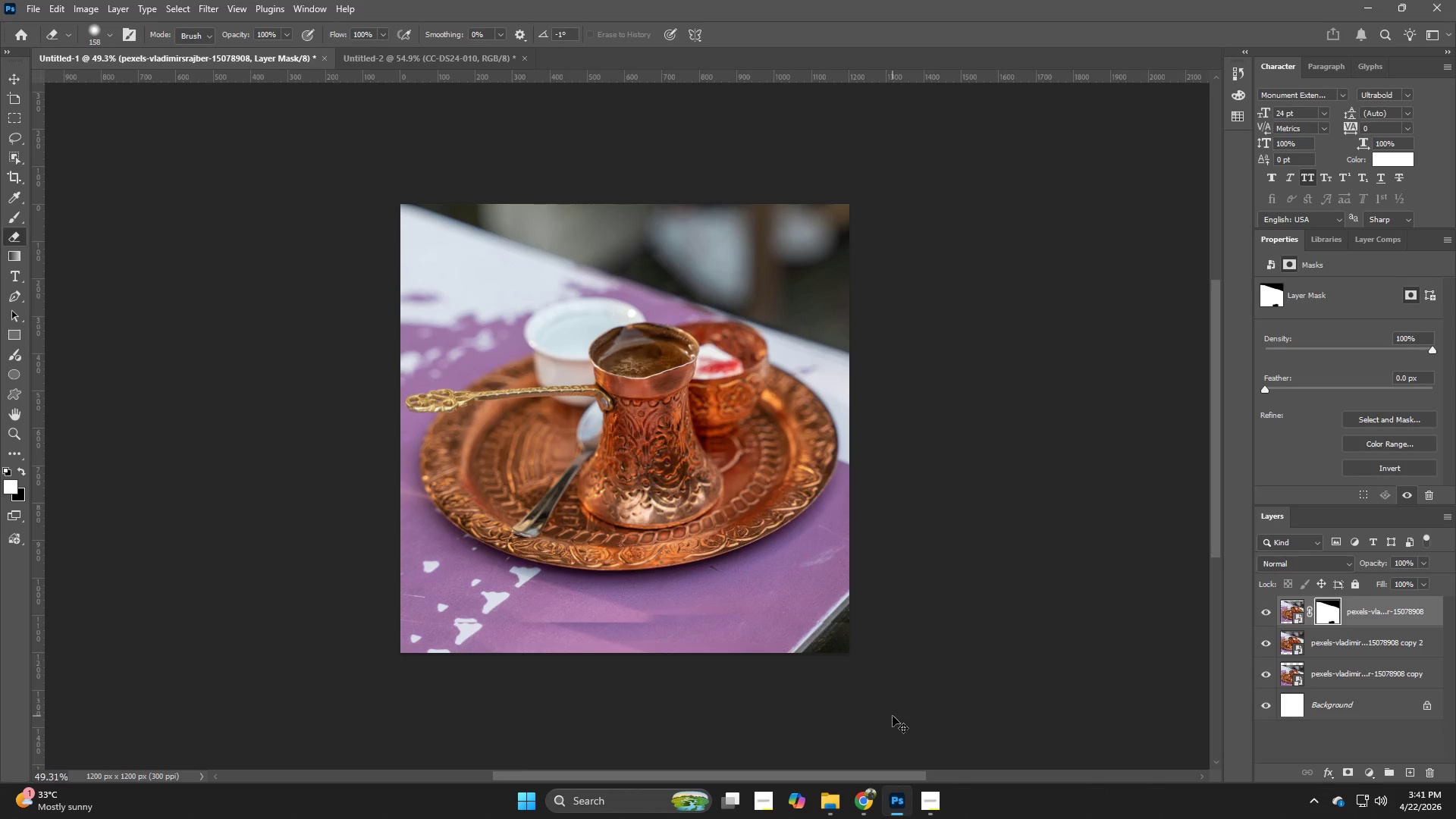 
key(Control+Z)
 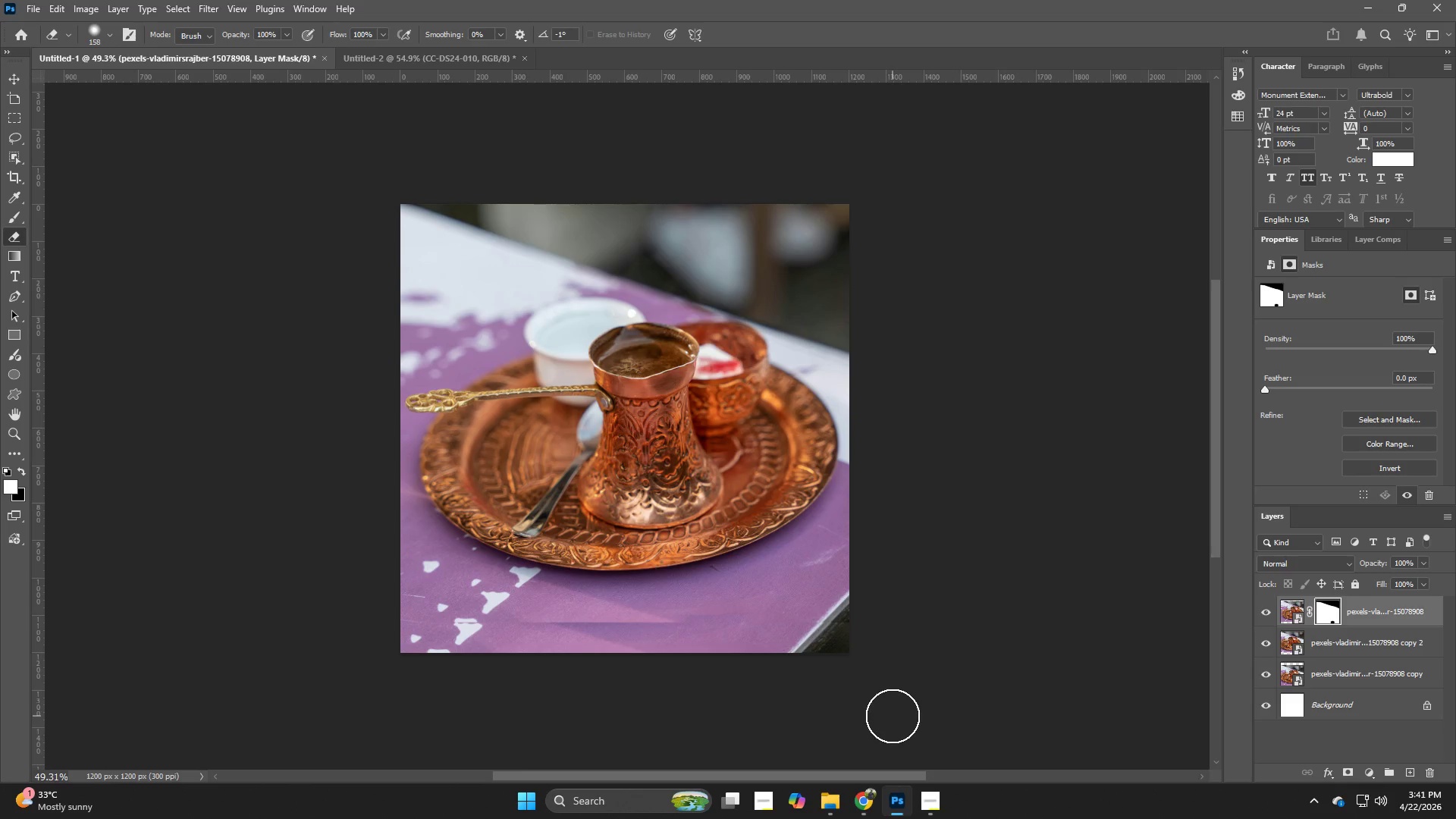 
key(Control+ControlLeft)
 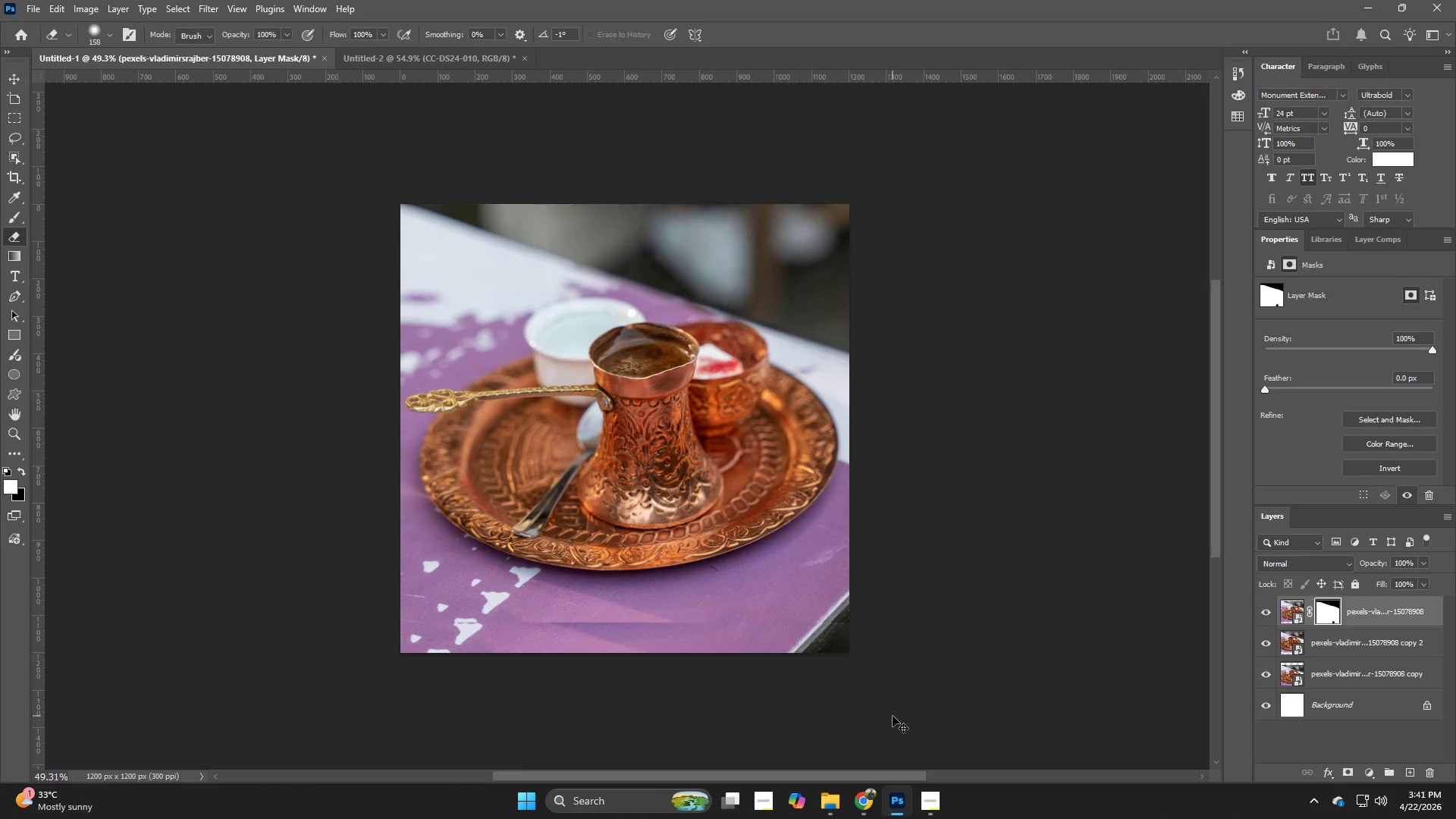 
key(Control+Z)
 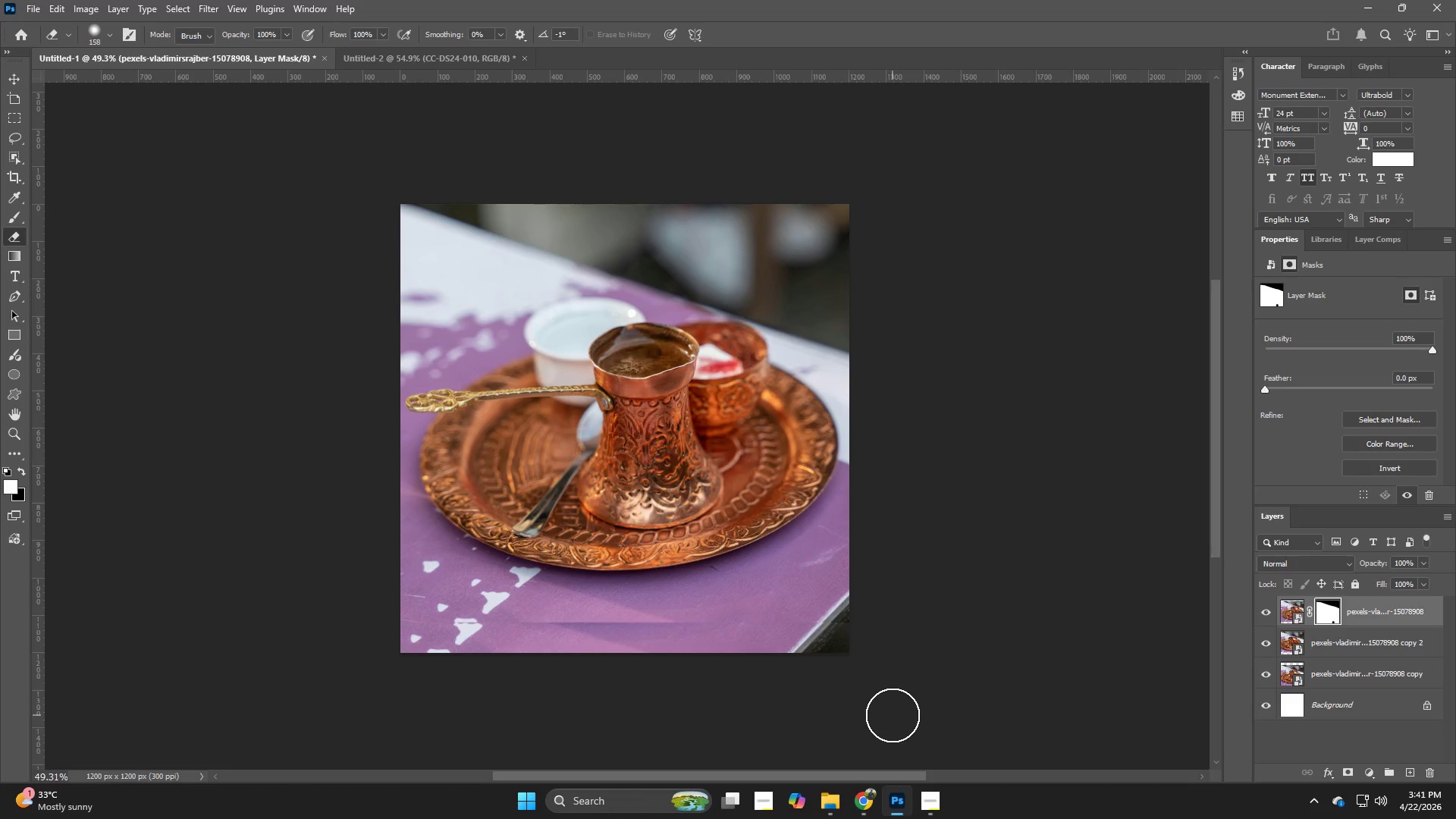 
key(Control+ControlLeft)
 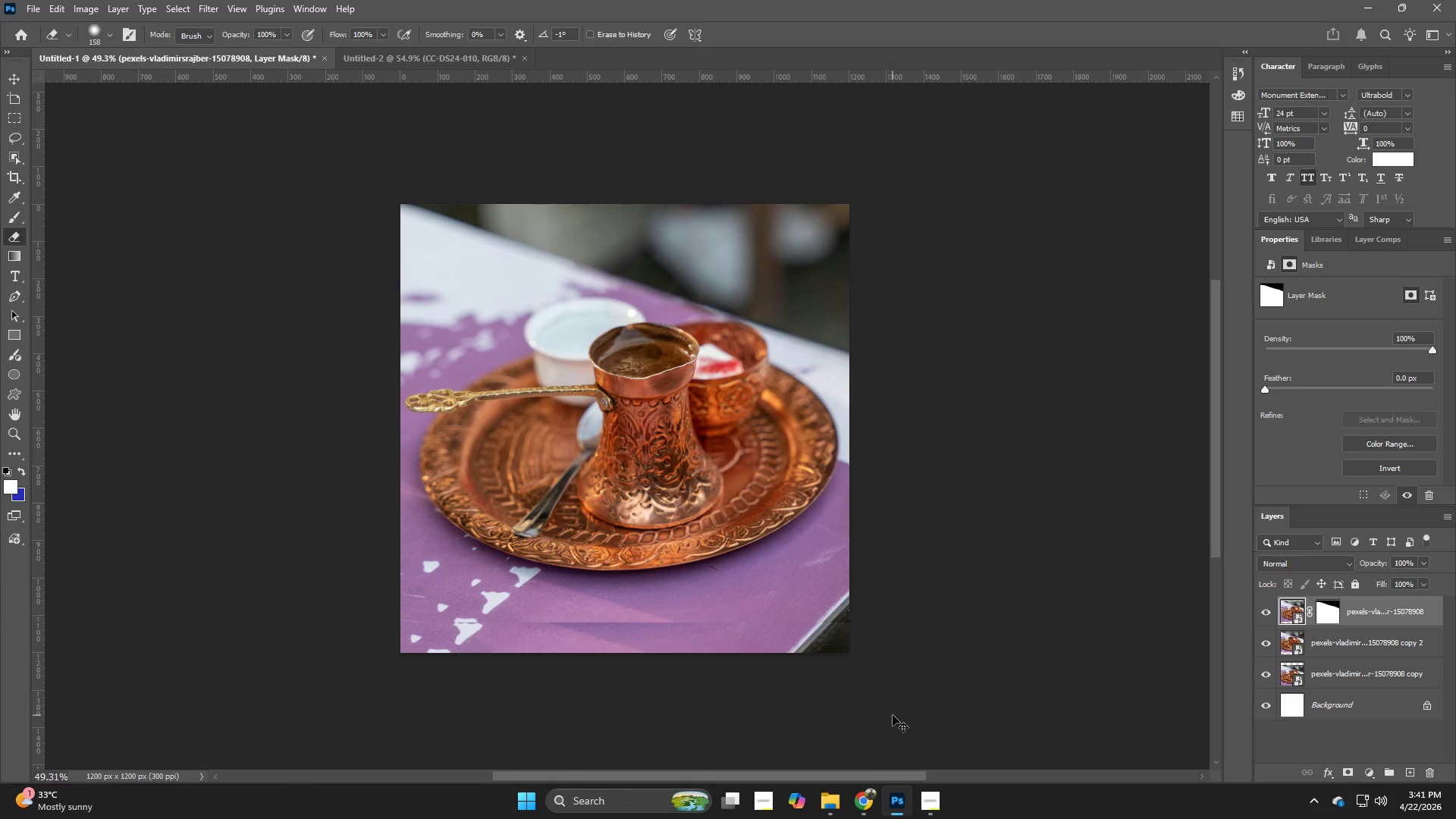 
key(Control+Z)
 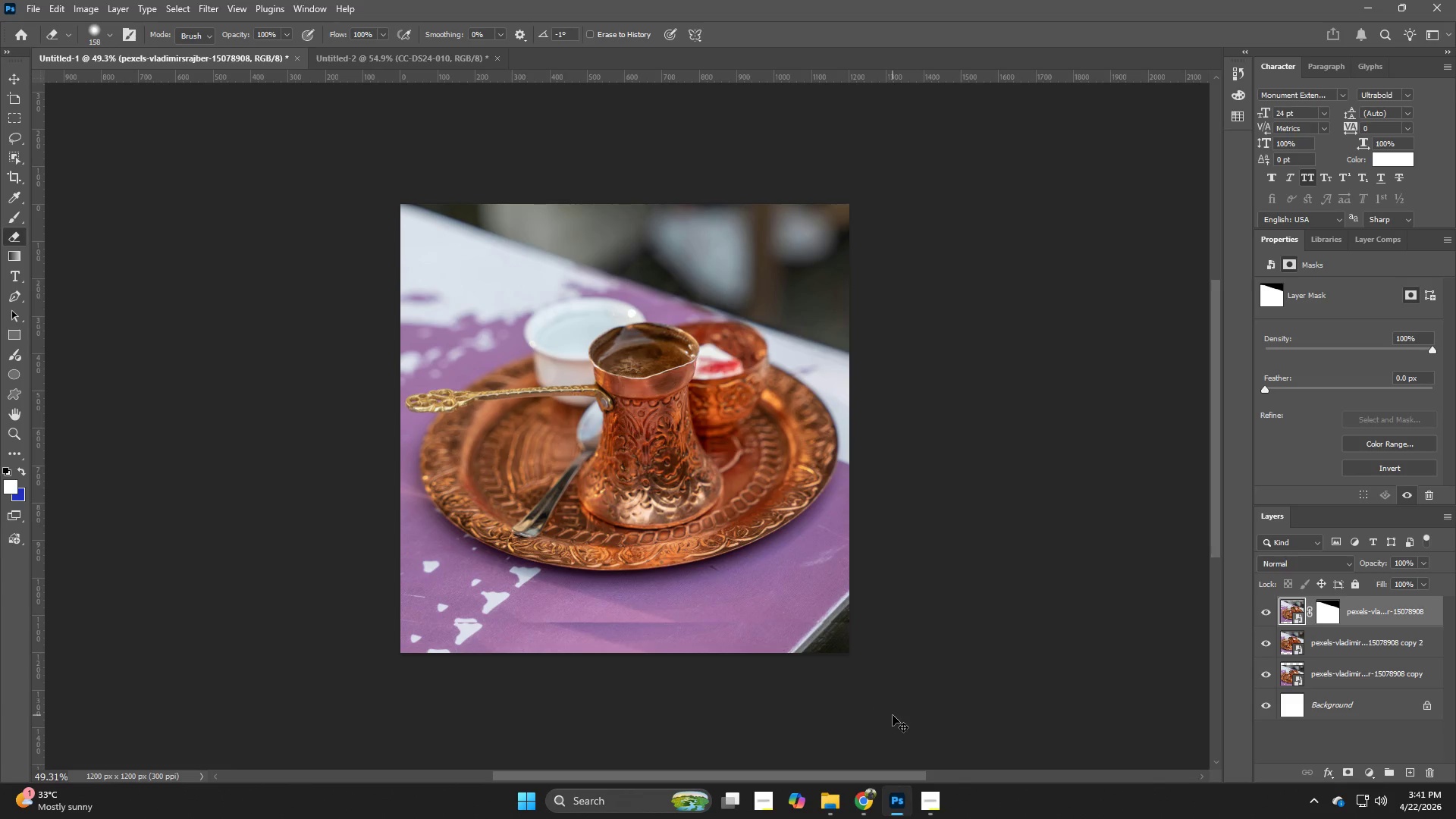 
key(Control+ControlLeft)
 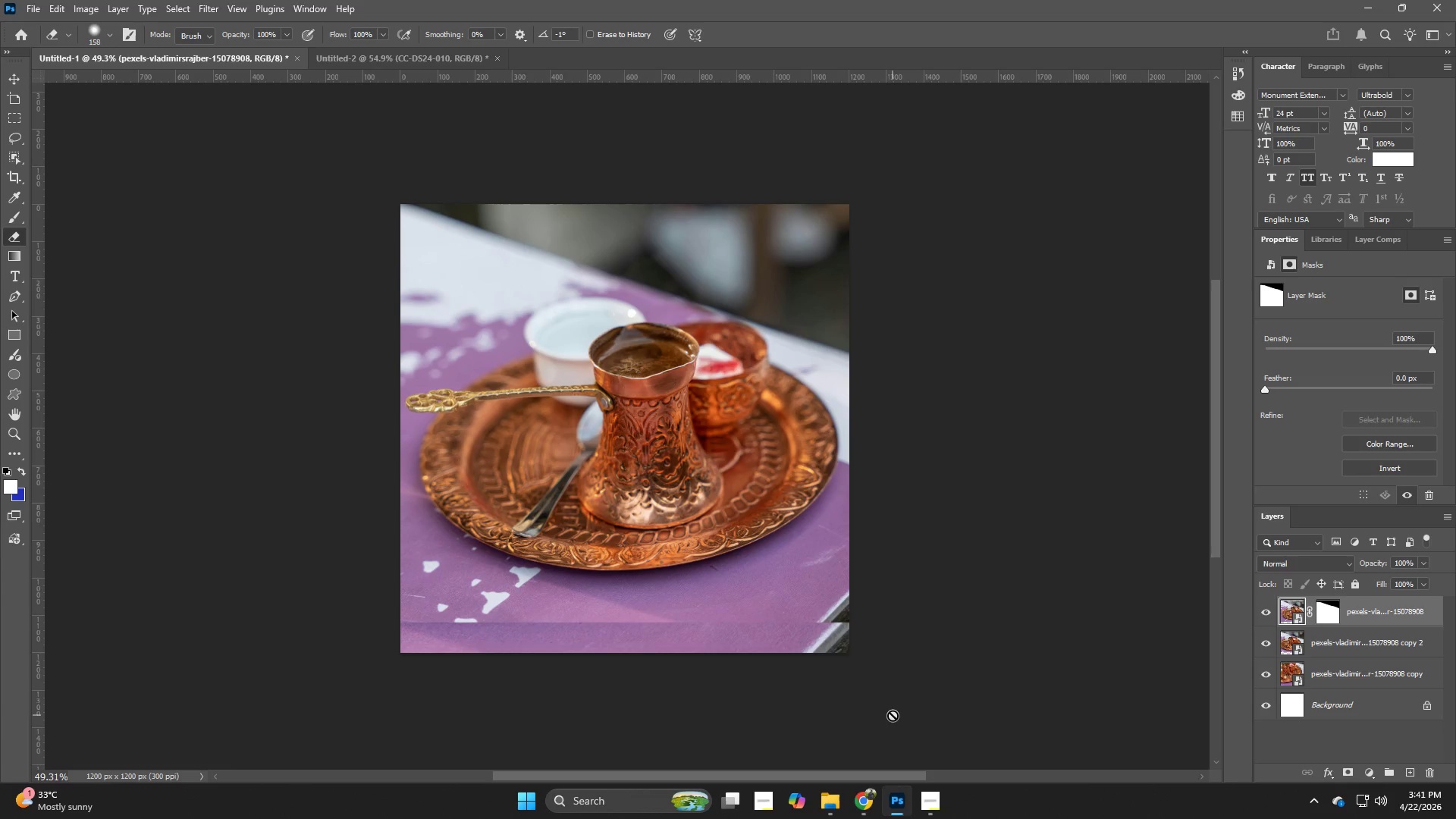 
key(Control+Z)
 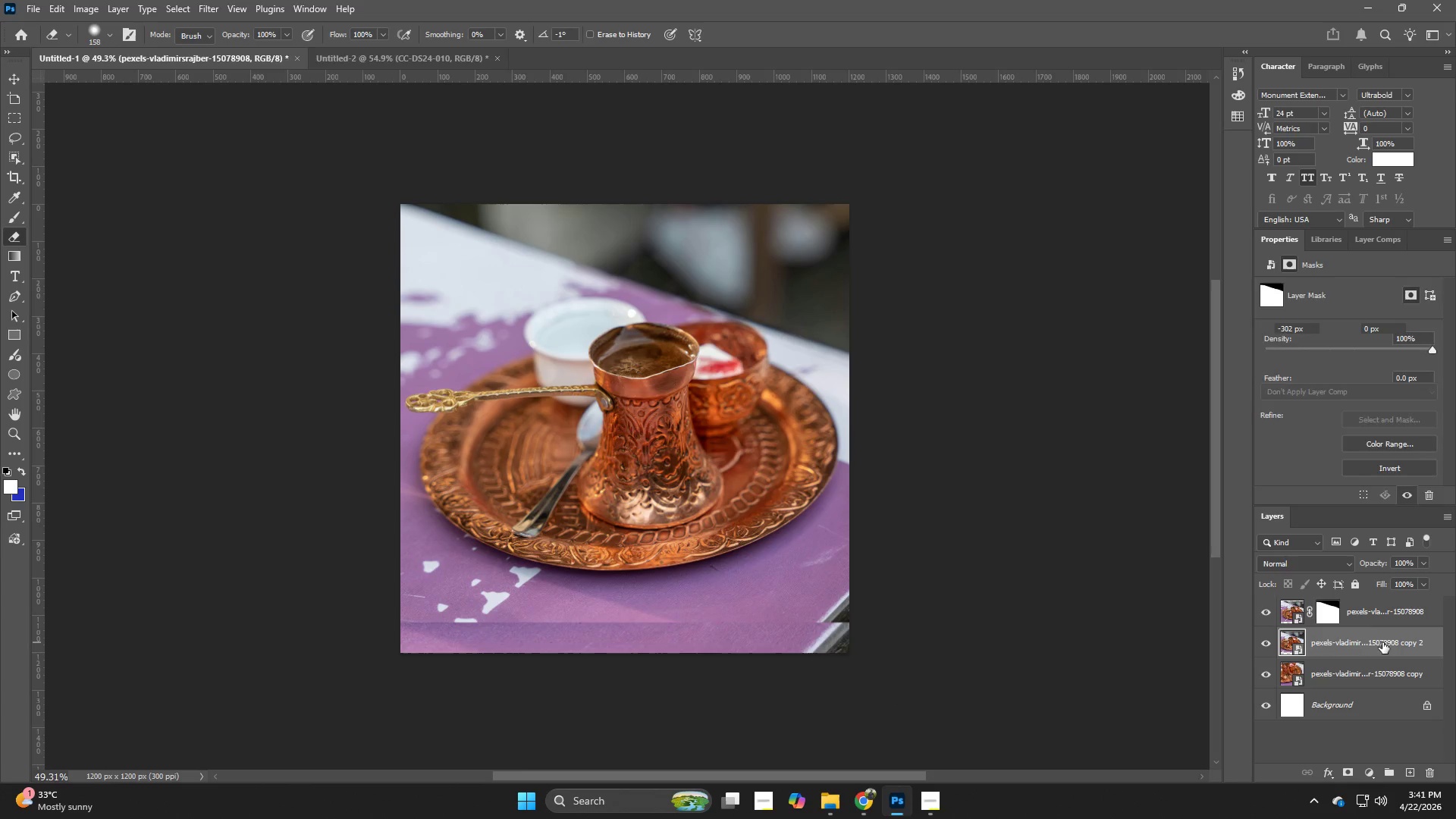 
left_click_drag(start_coordinate=[708, 478], to_coordinate=[676, 455])
 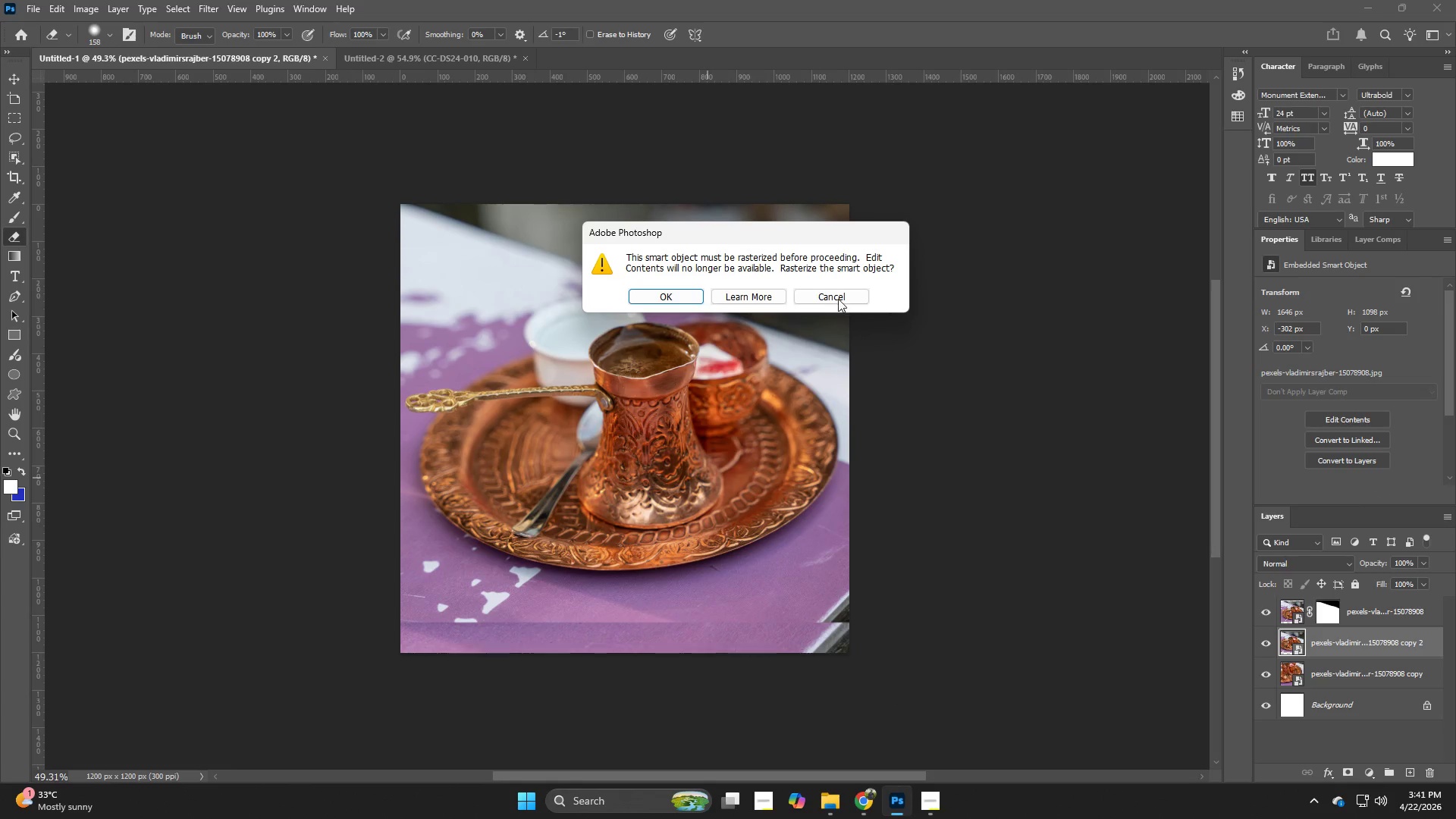 
left_click([834, 293])
 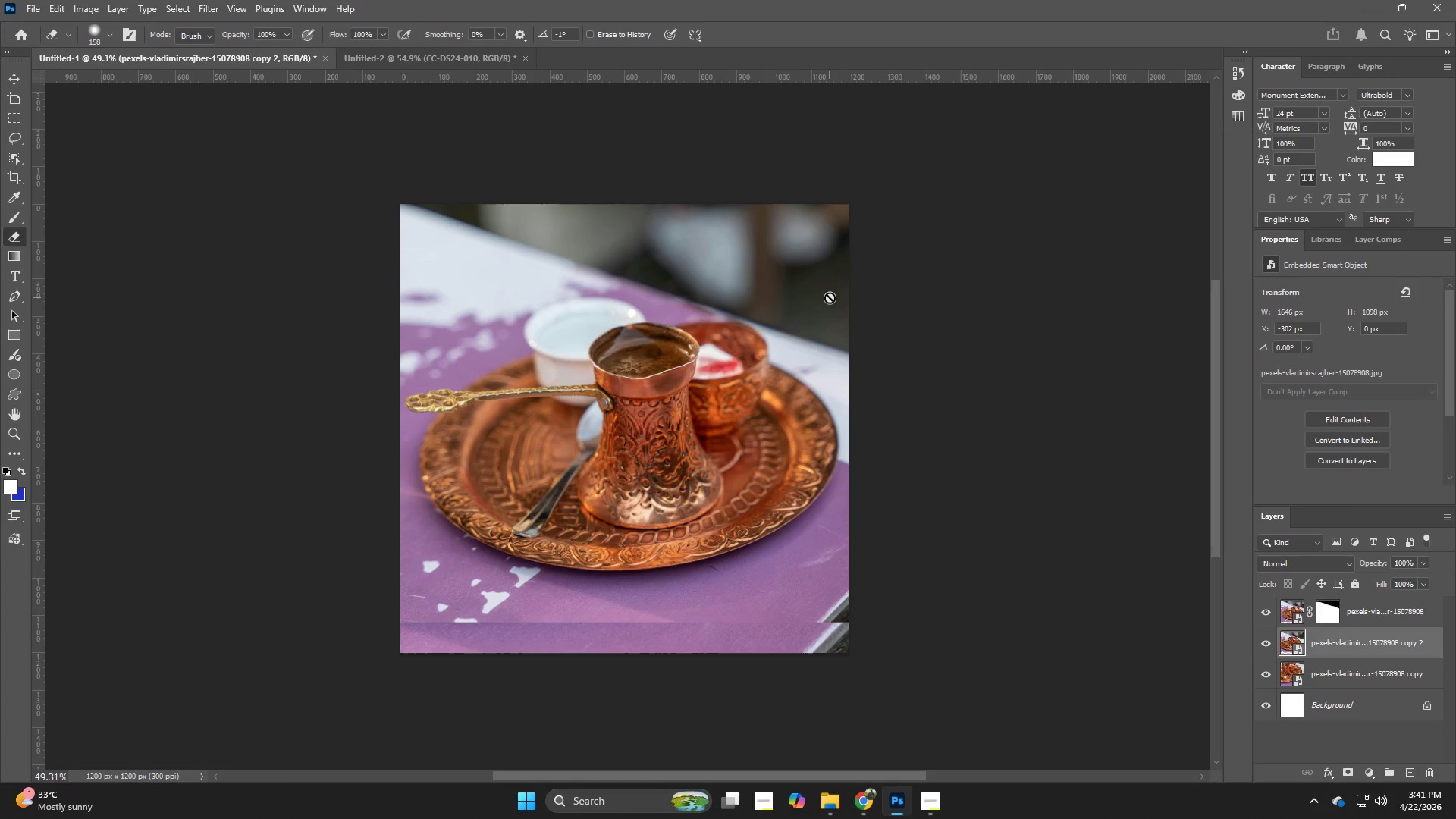 
key(Control+T)
 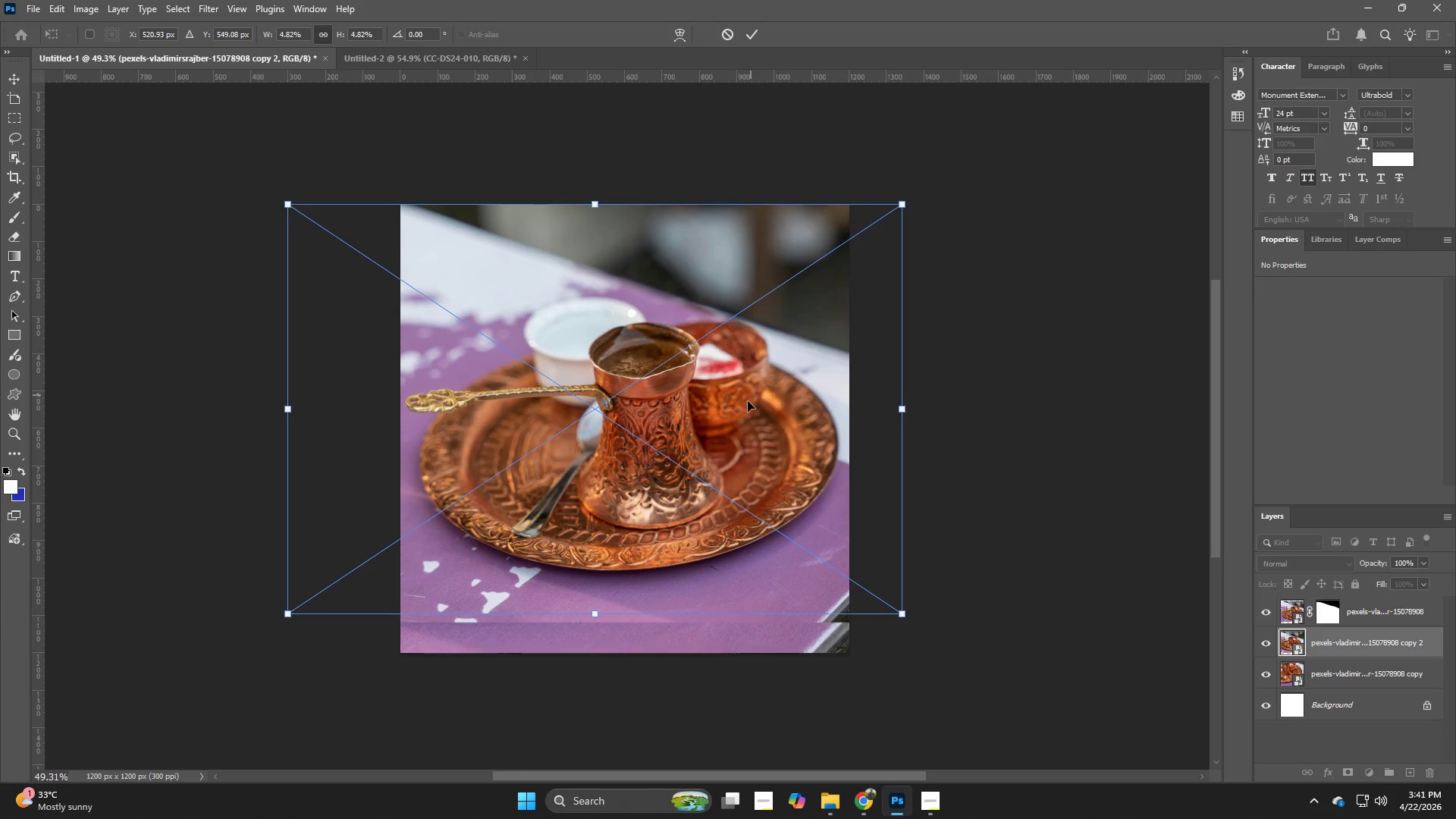 
left_click_drag(start_coordinate=[748, 401], to_coordinate=[699, 389])
 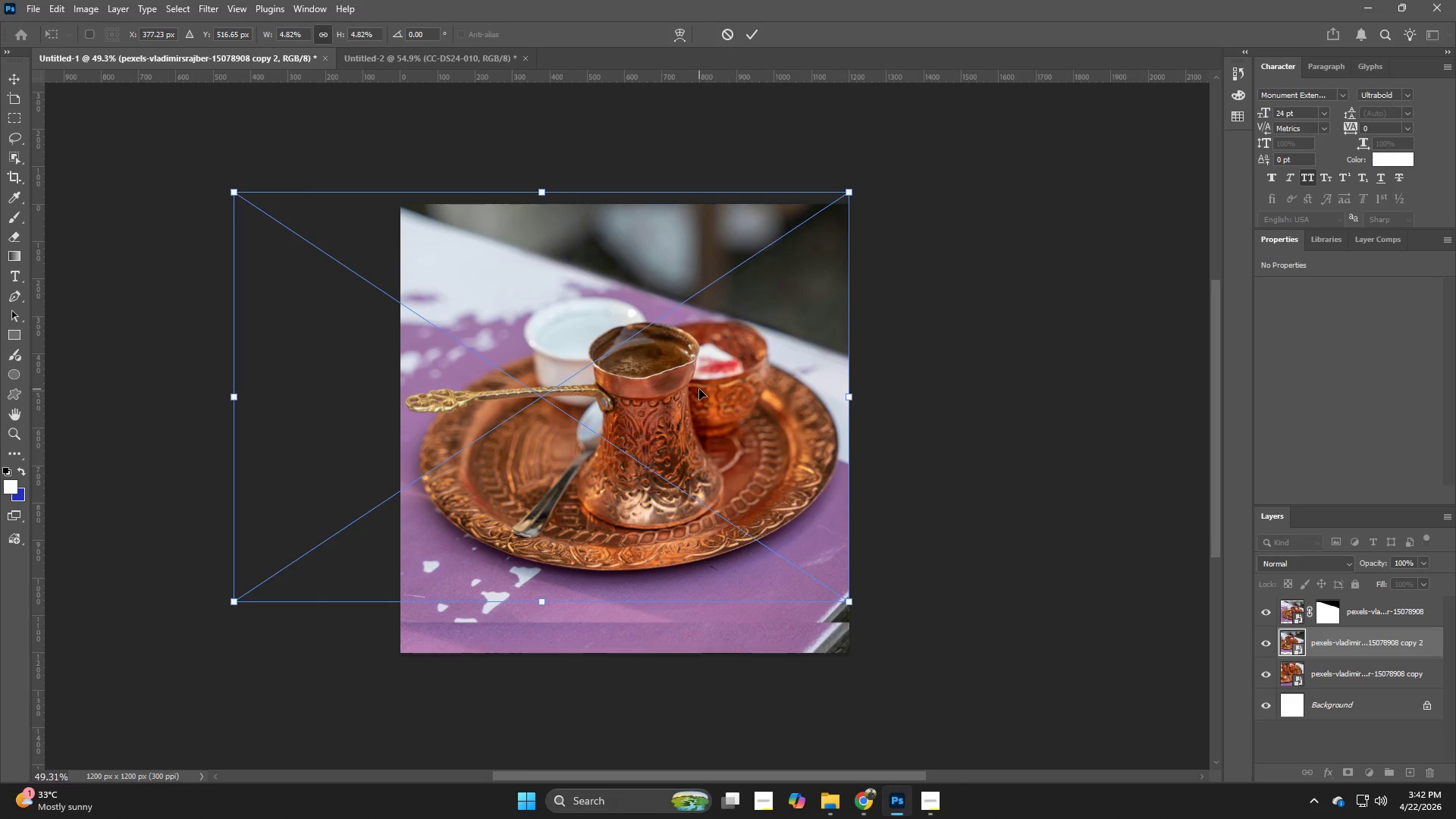 
key(NumpadEnter)
 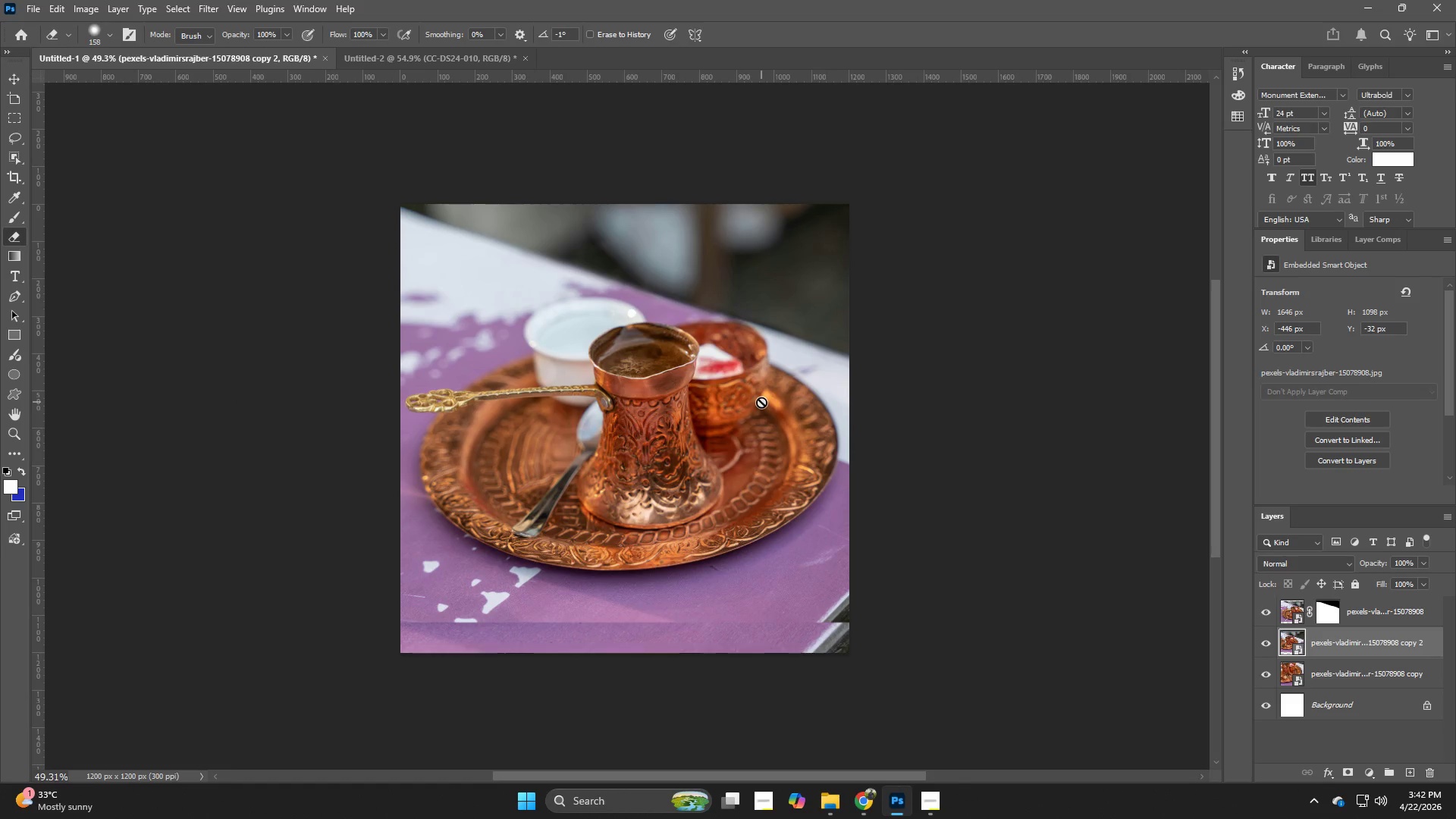 
key(Control+T)
 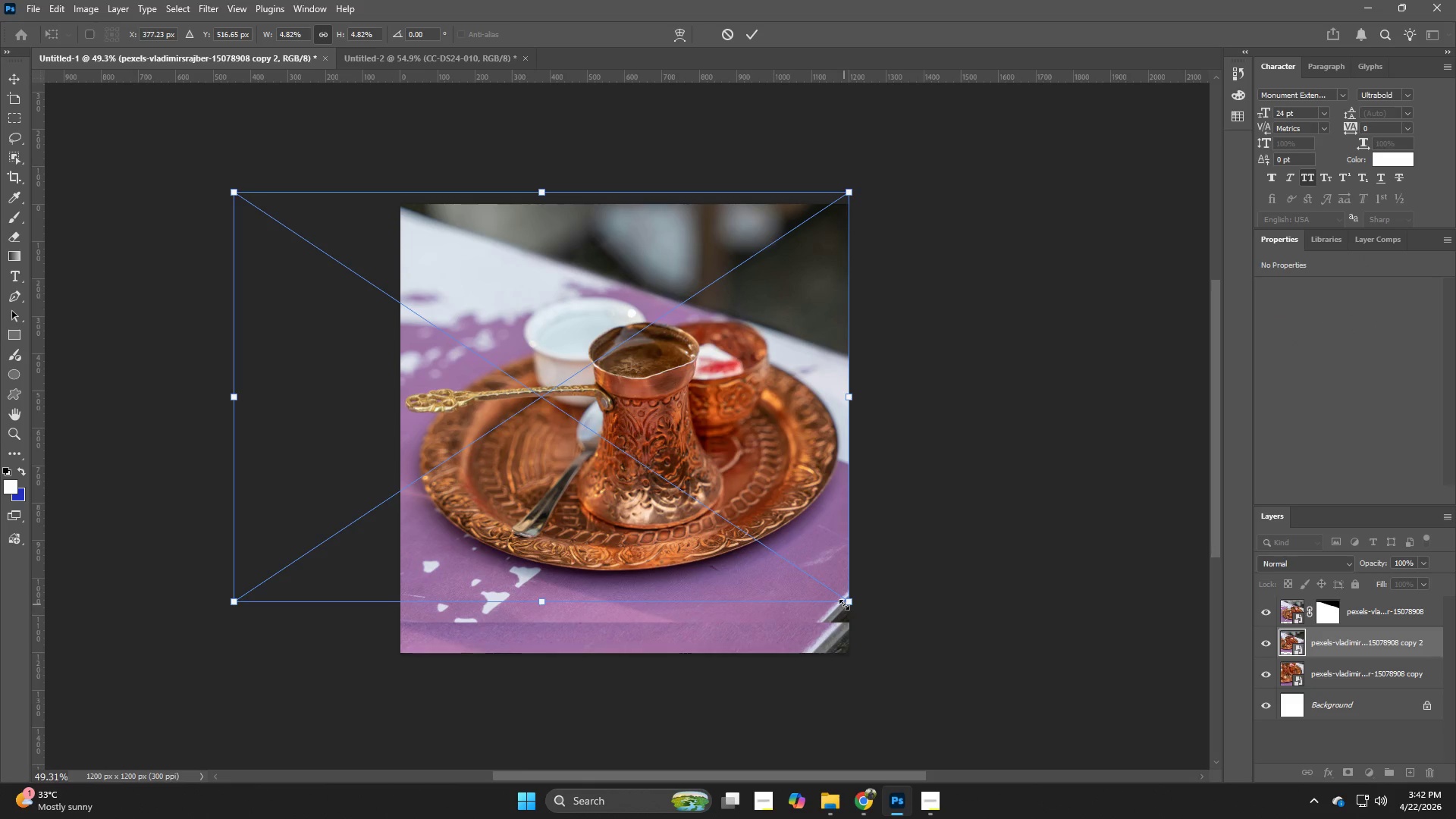 
left_click_drag(start_coordinate=[844, 604], to_coordinate=[815, 597])
 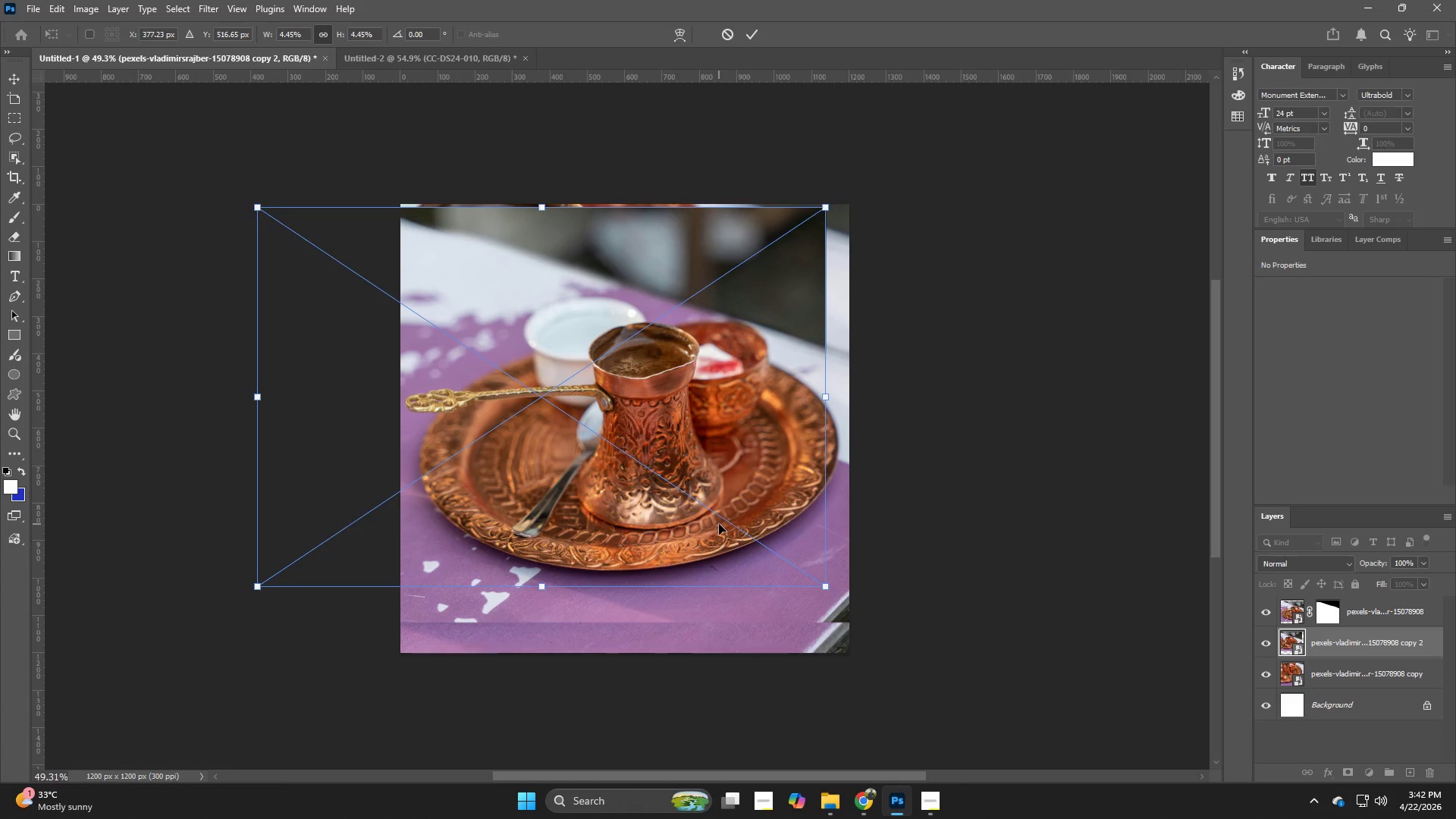 
hold_key(key=AltLeft, duration=0.78)
 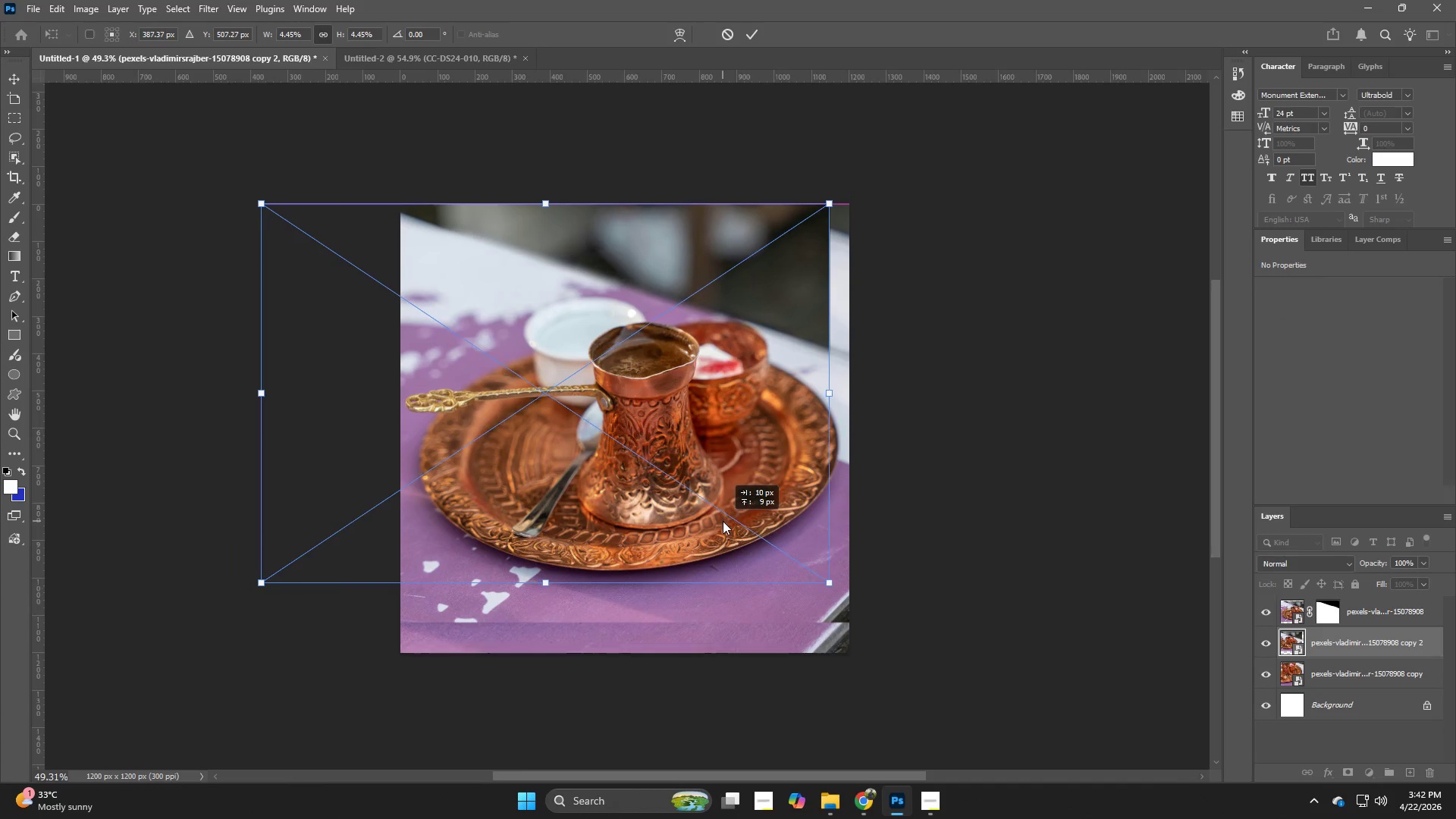 
left_click_drag(start_coordinate=[719, 524], to_coordinate=[740, 519])
 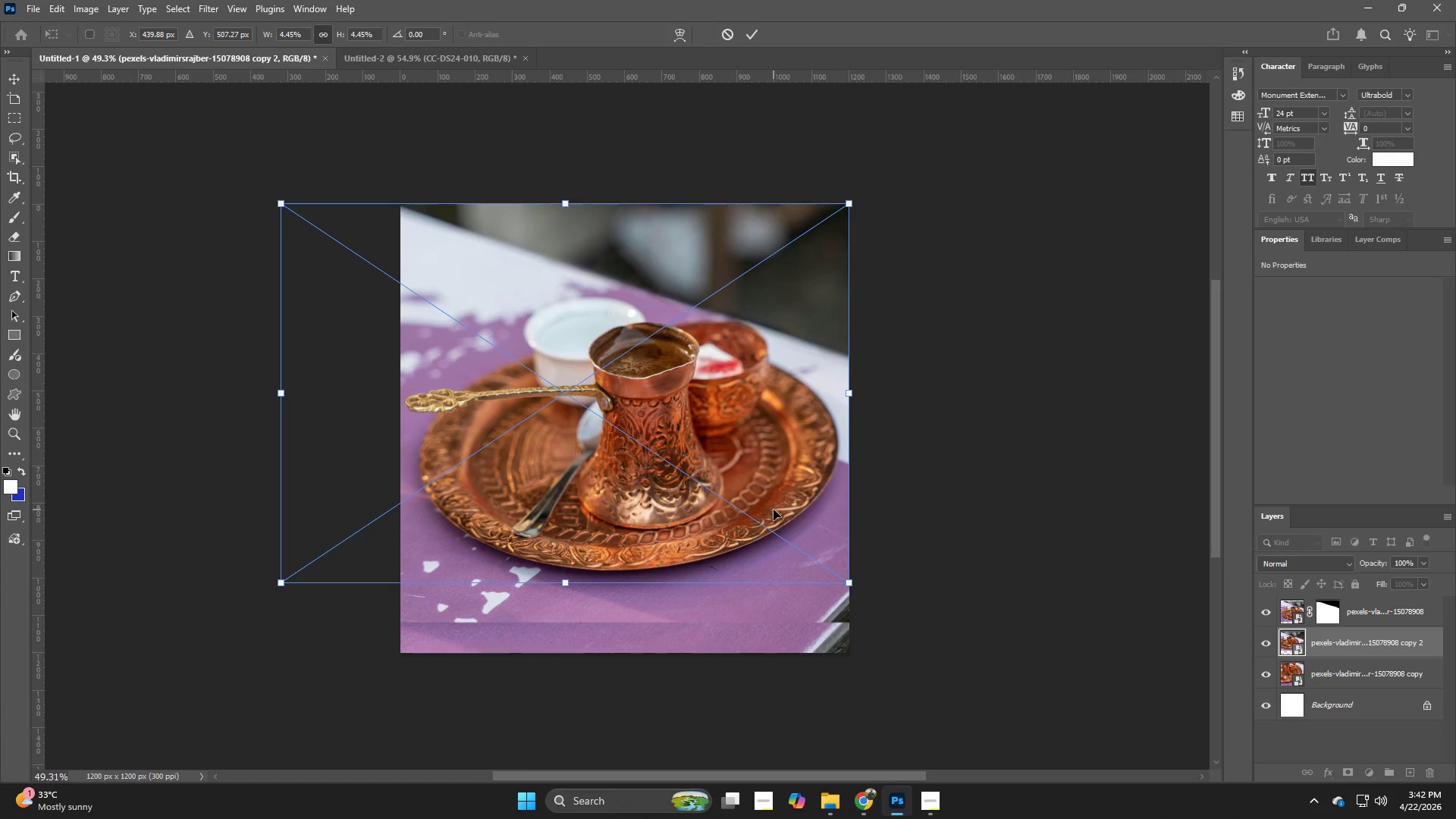 
key(NumpadEnter)
 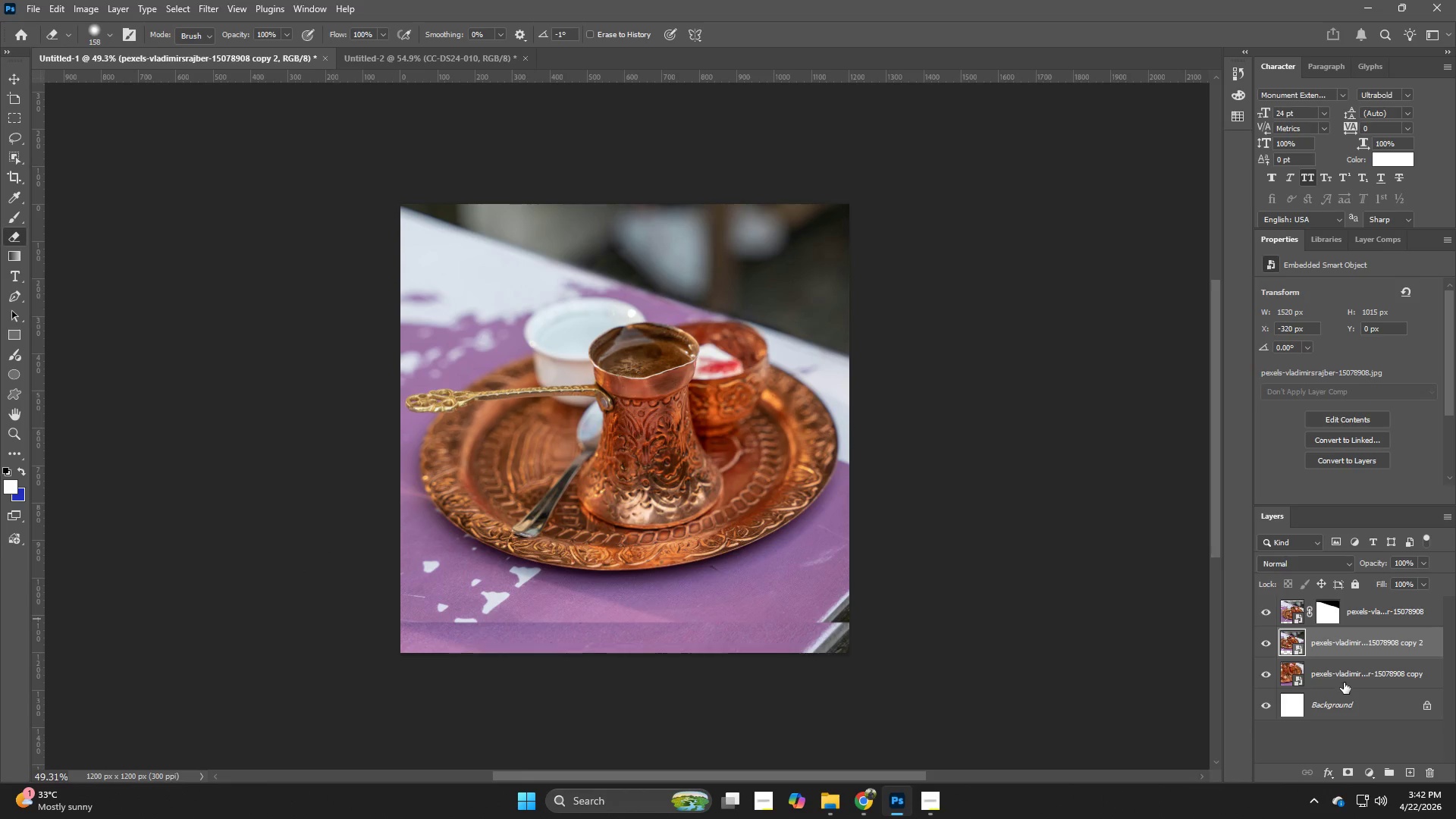 
left_click([1344, 673])
 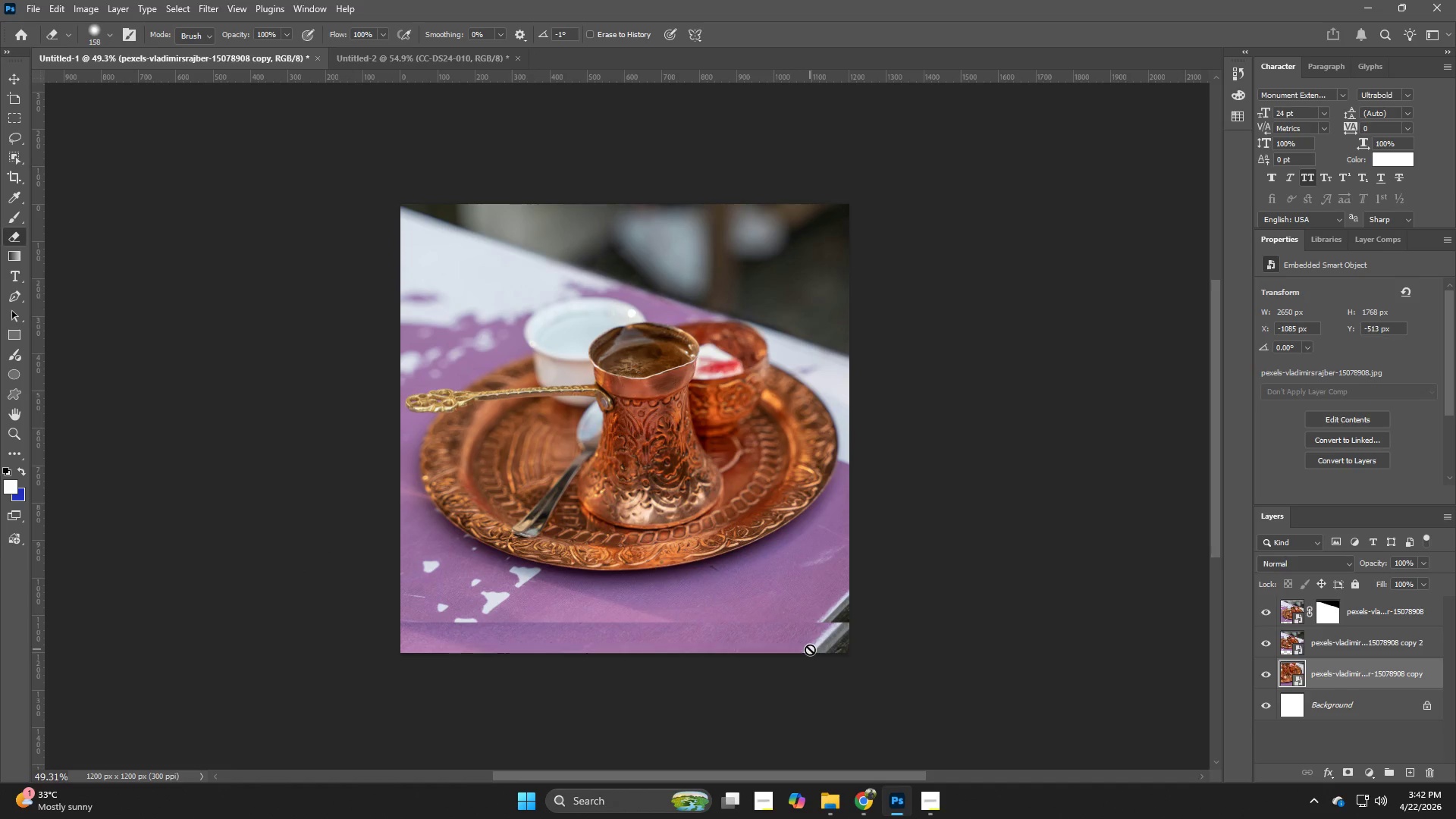 
key(Control+T)
 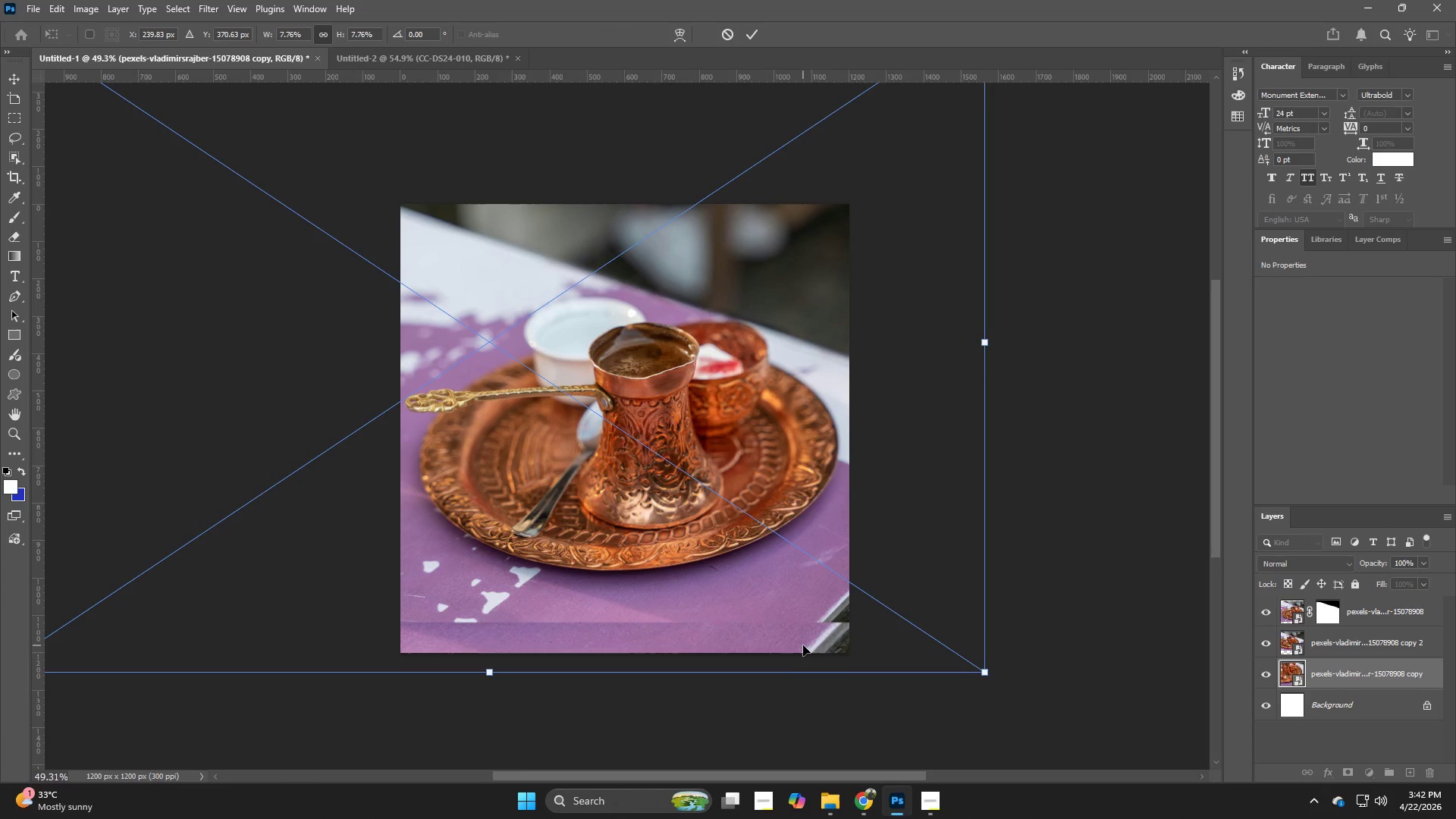 
left_click_drag(start_coordinate=[803, 645], to_coordinate=[792, 646])
 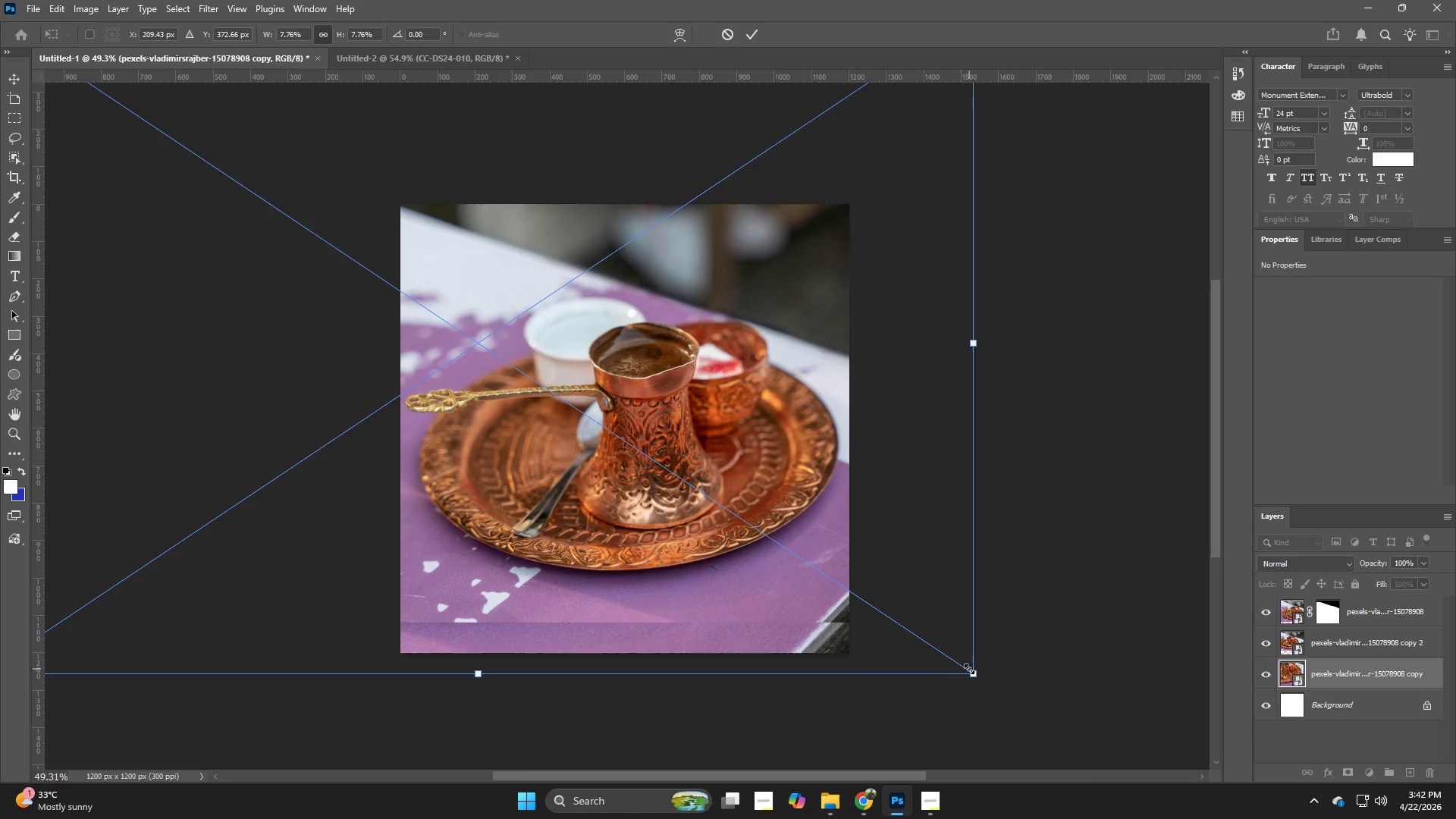 
left_click_drag(start_coordinate=[969, 669], to_coordinate=[896, 644])
 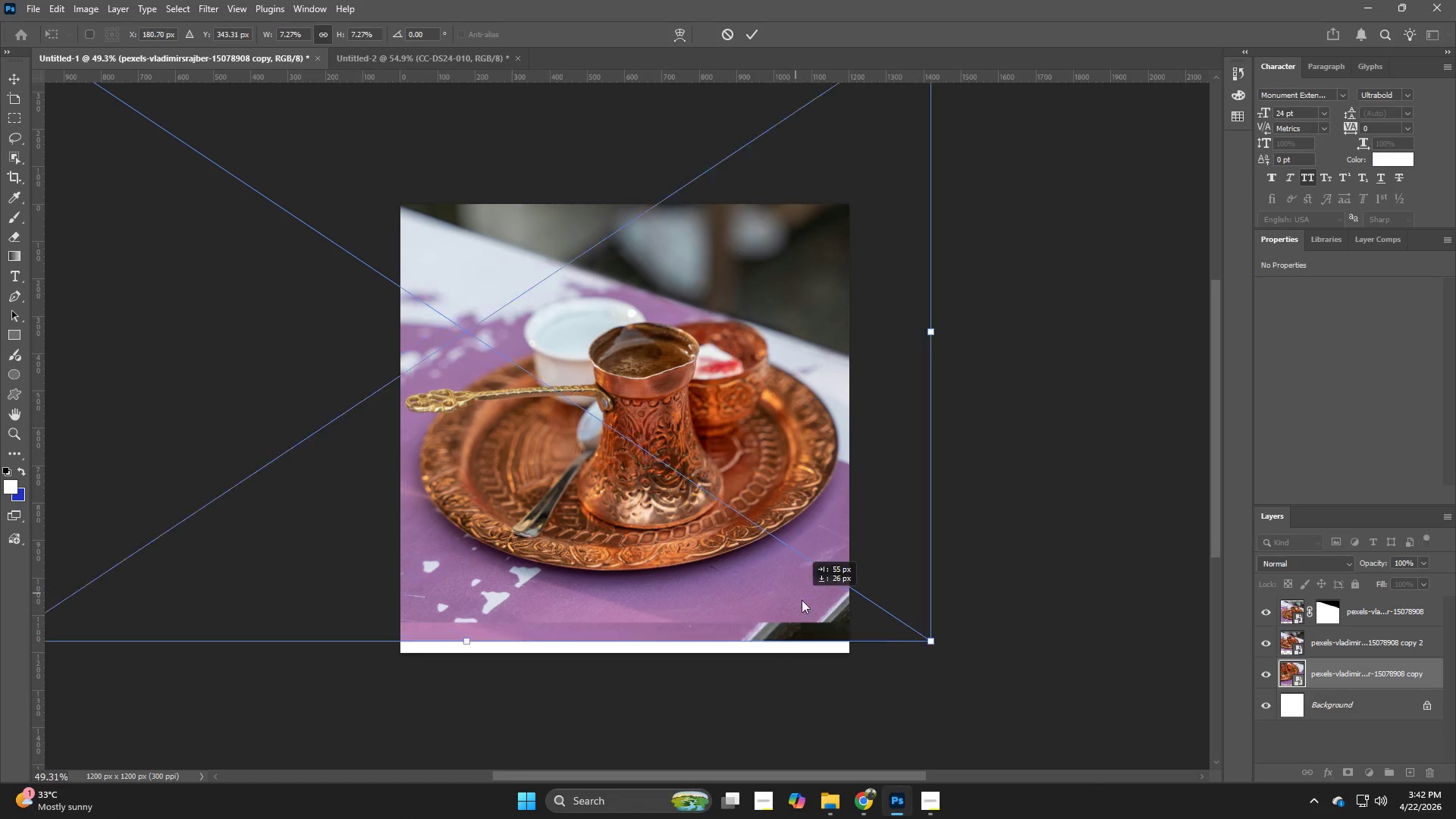 
hold_key(key=AltLeft, duration=1.31)
 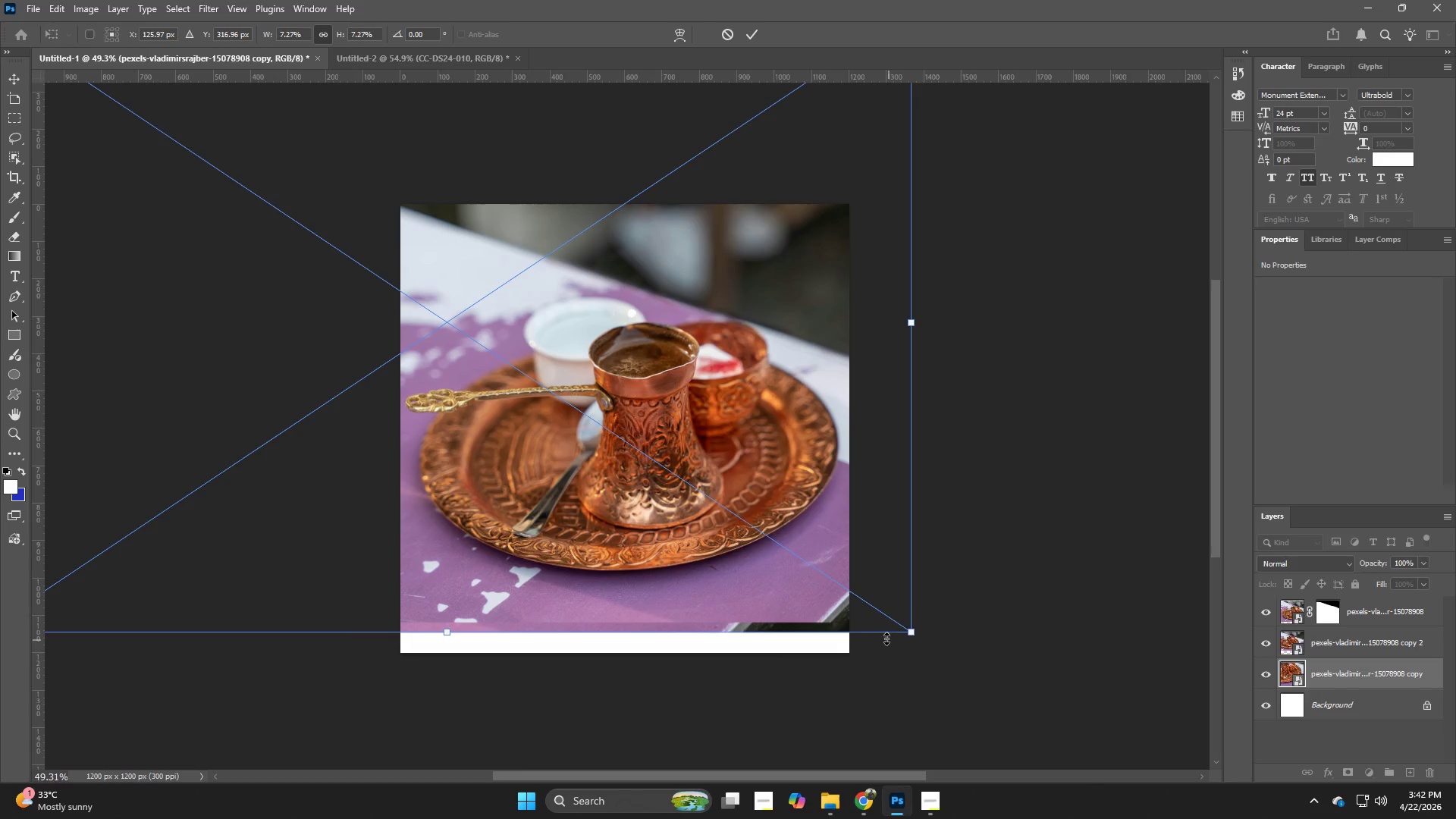 
left_click_drag(start_coordinate=[775, 583], to_coordinate=[826, 612])
 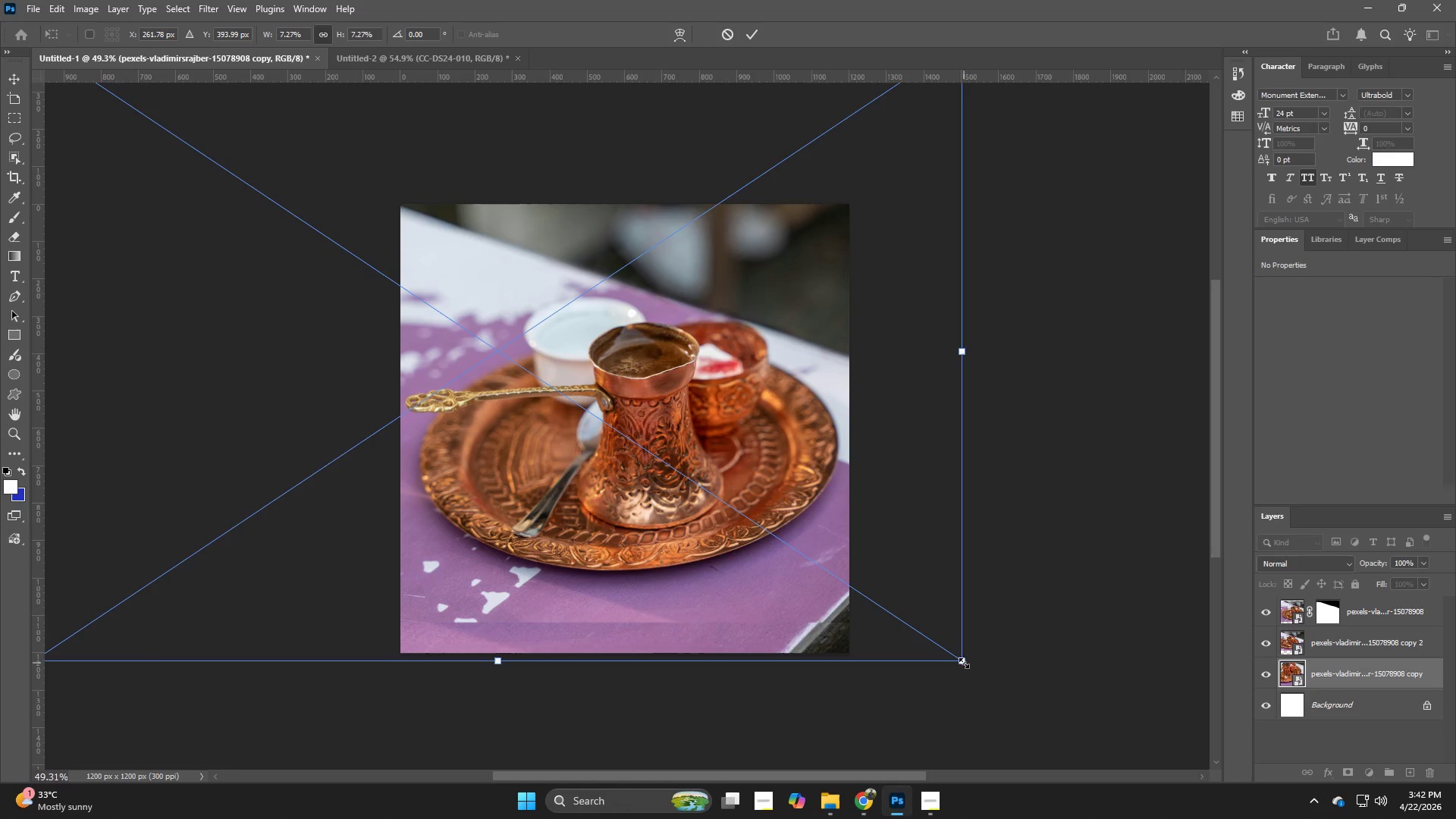 
left_click_drag(start_coordinate=[961, 663], to_coordinate=[920, 622])
 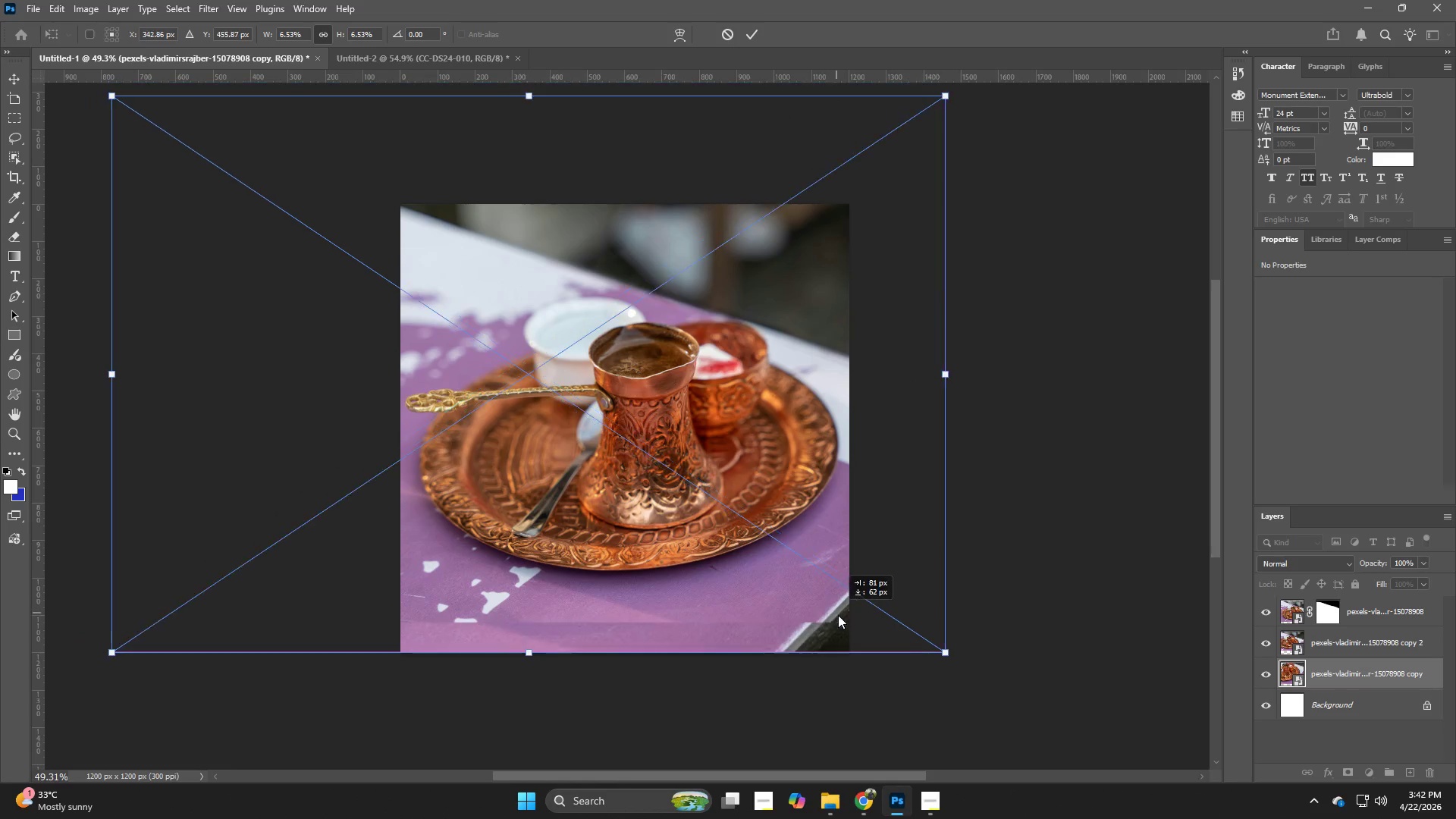 
hold_key(key=AltLeft, duration=0.77)
 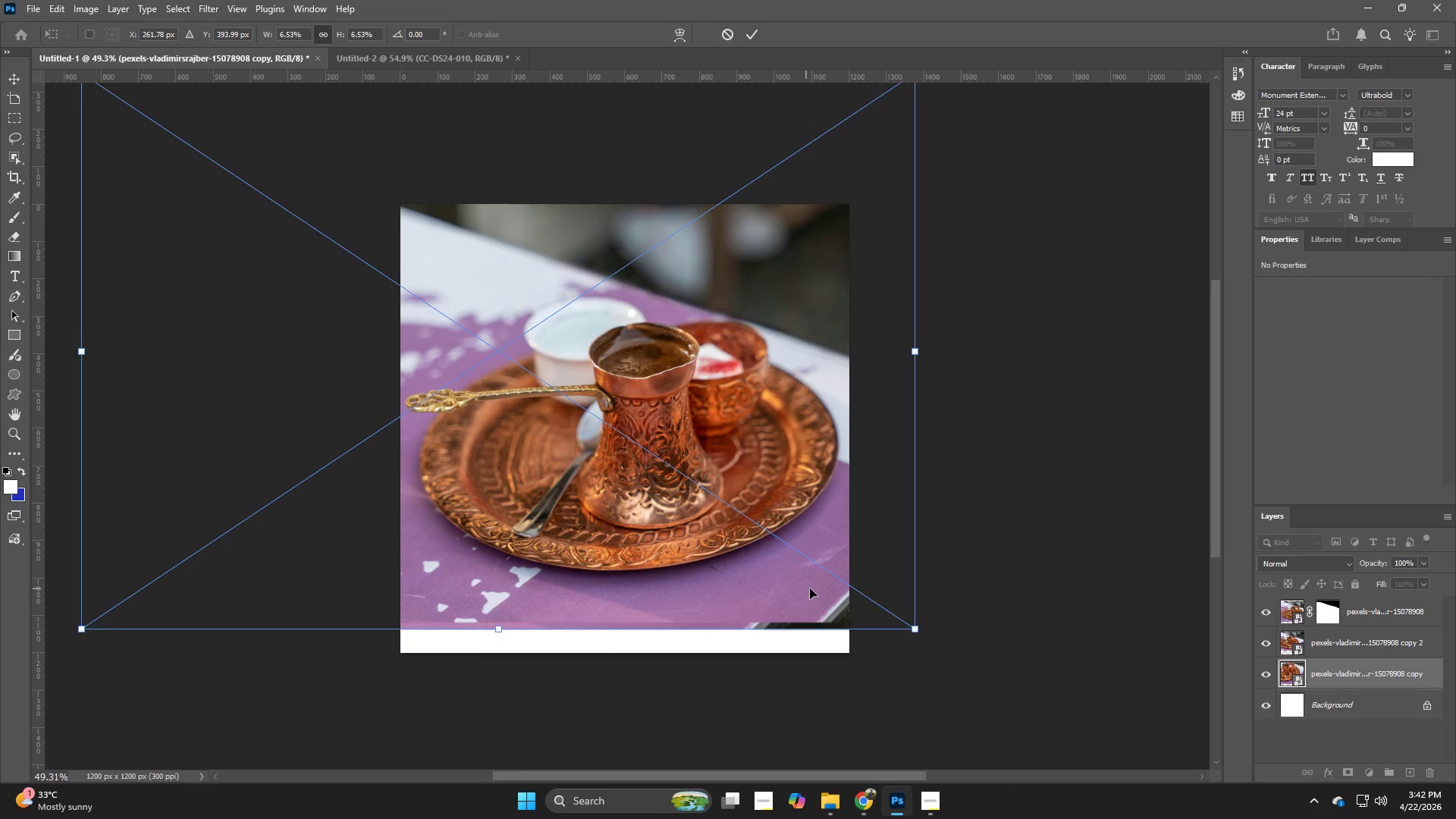 
left_click_drag(start_coordinate=[806, 588], to_coordinate=[838, 618])
 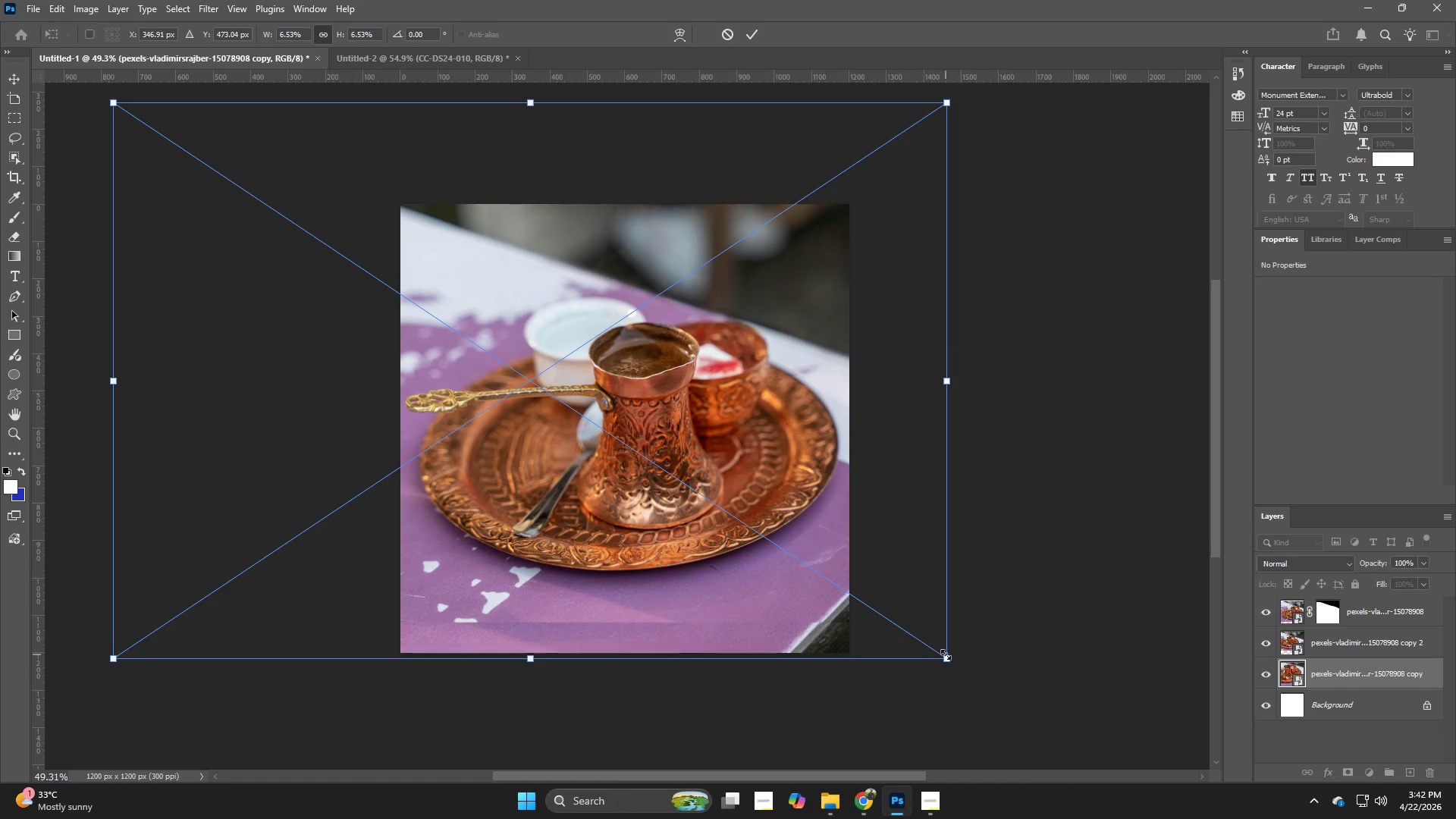 
left_click_drag(start_coordinate=[946, 654], to_coordinate=[900, 638])
 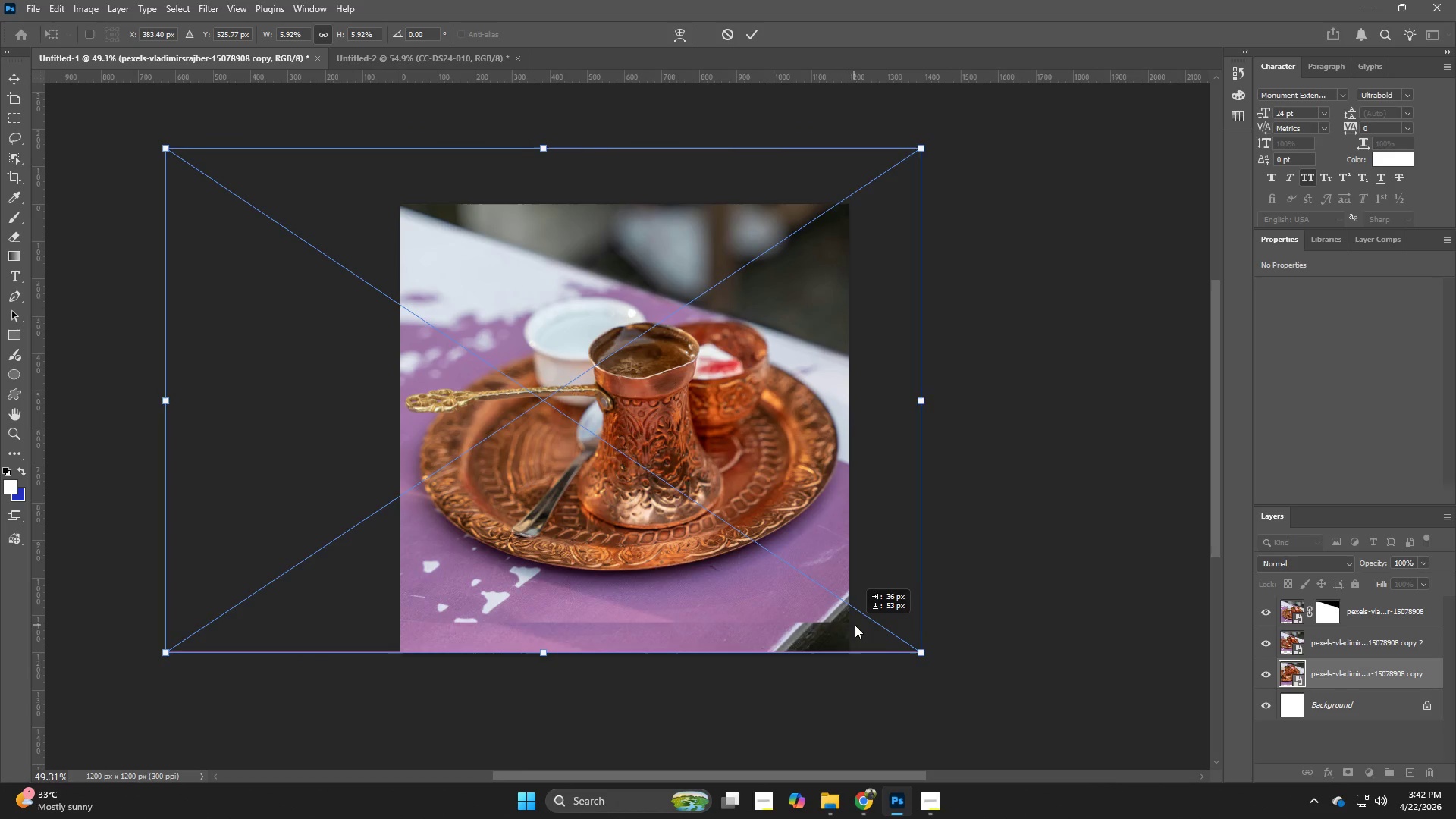 
hold_key(key=AltLeft, duration=0.81)
 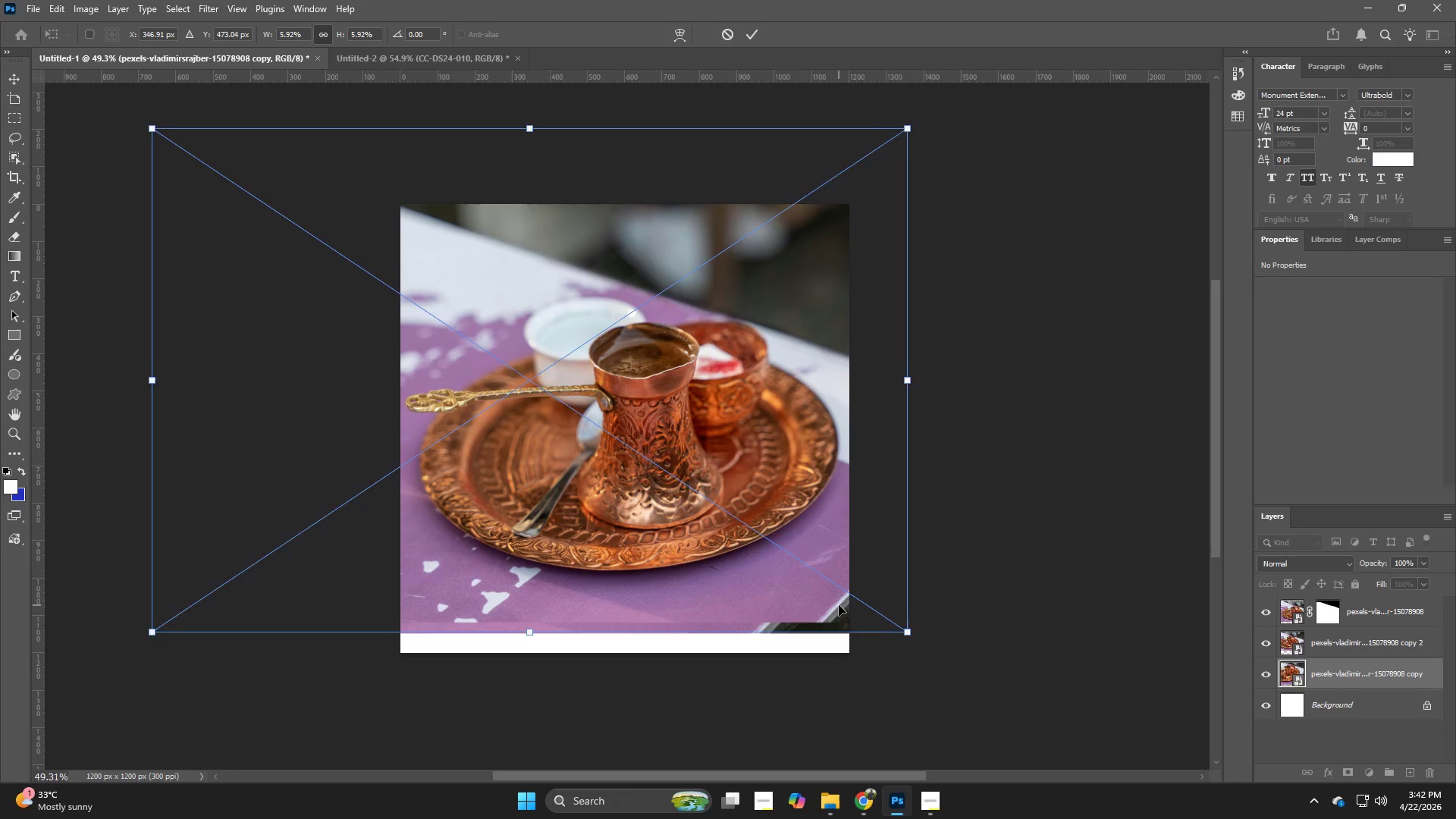 
left_click_drag(start_coordinate=[839, 605], to_coordinate=[865, 626])
 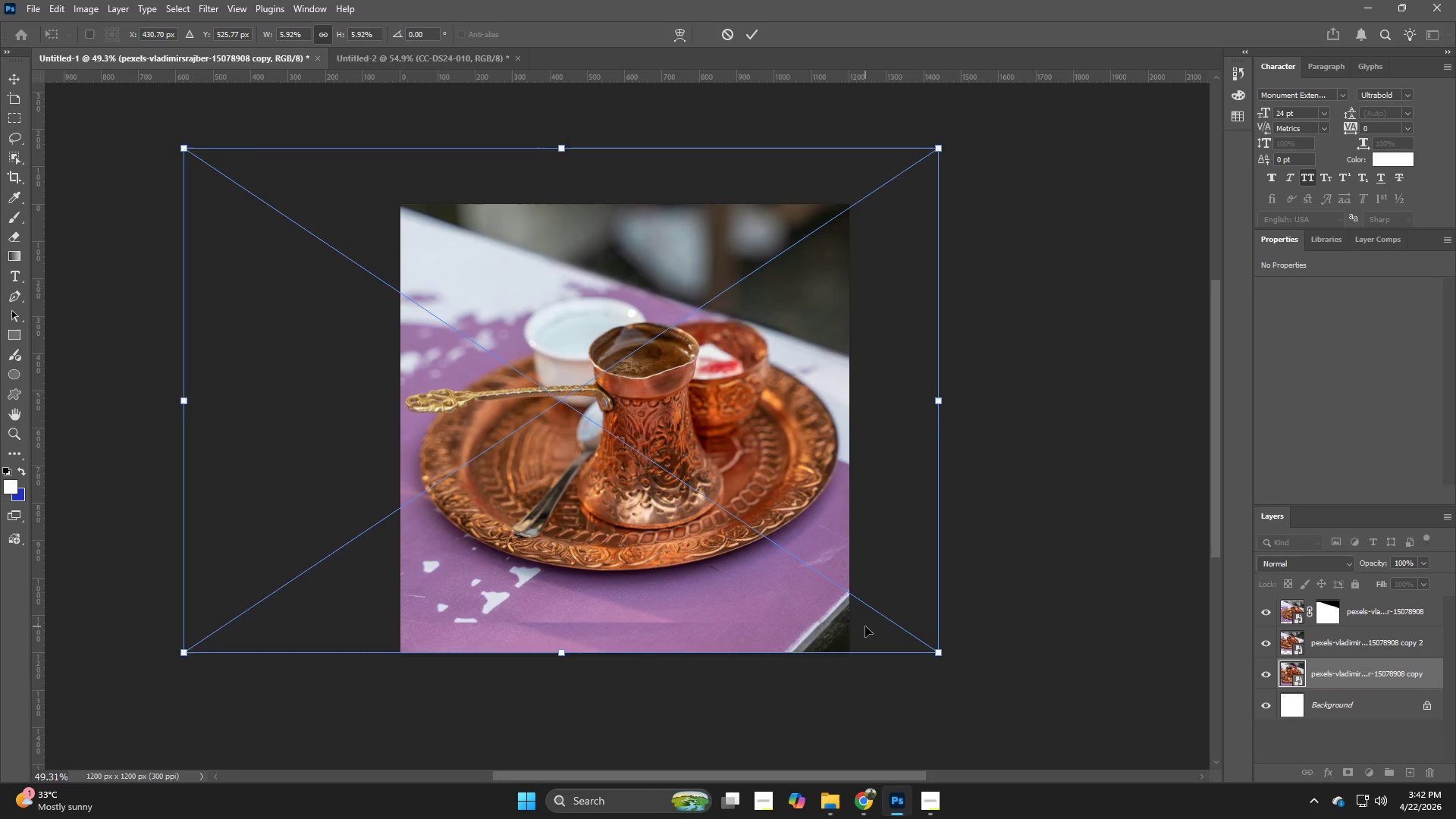 
key(NumpadEnter)
 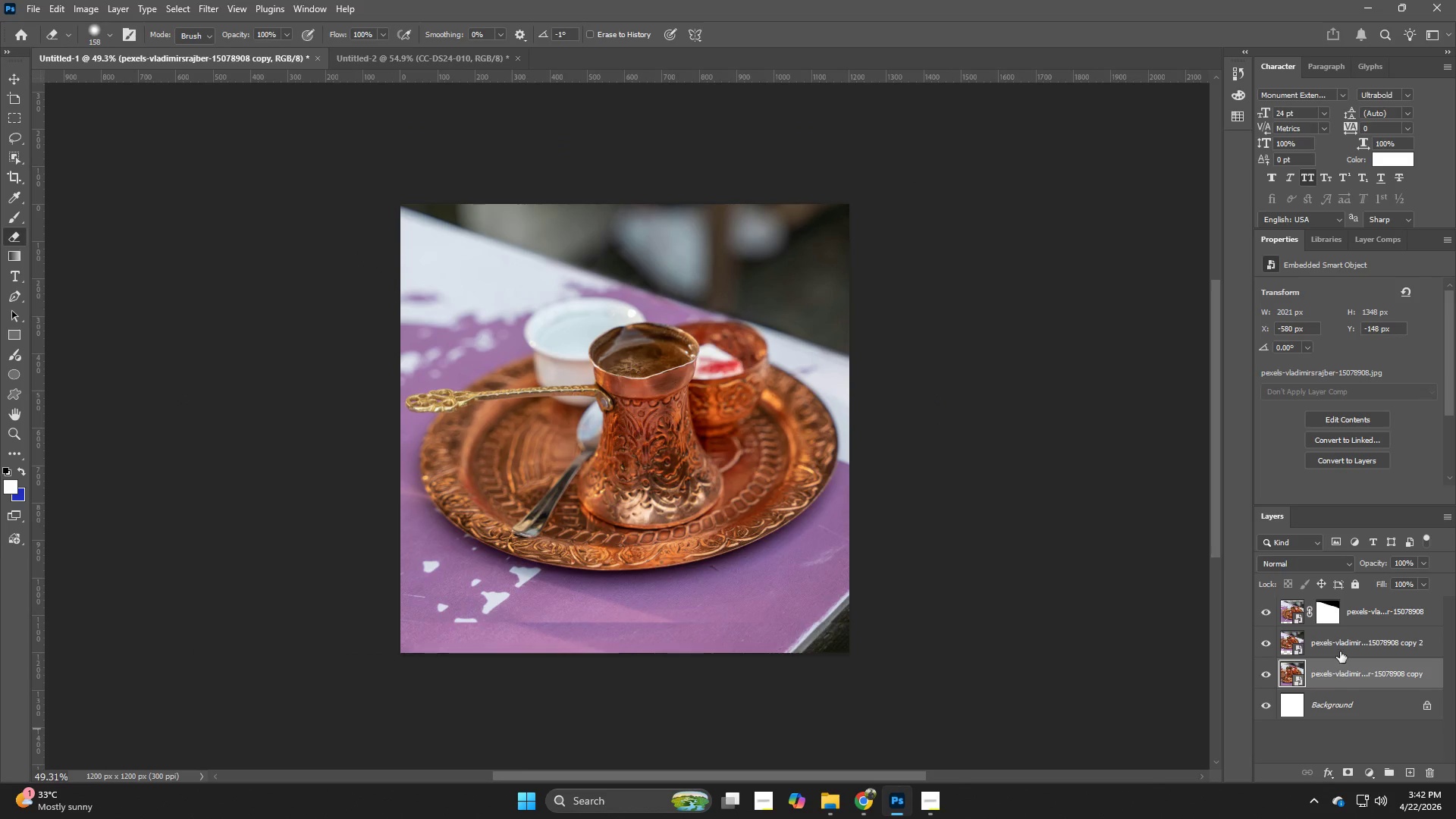 
left_click([1329, 614])
 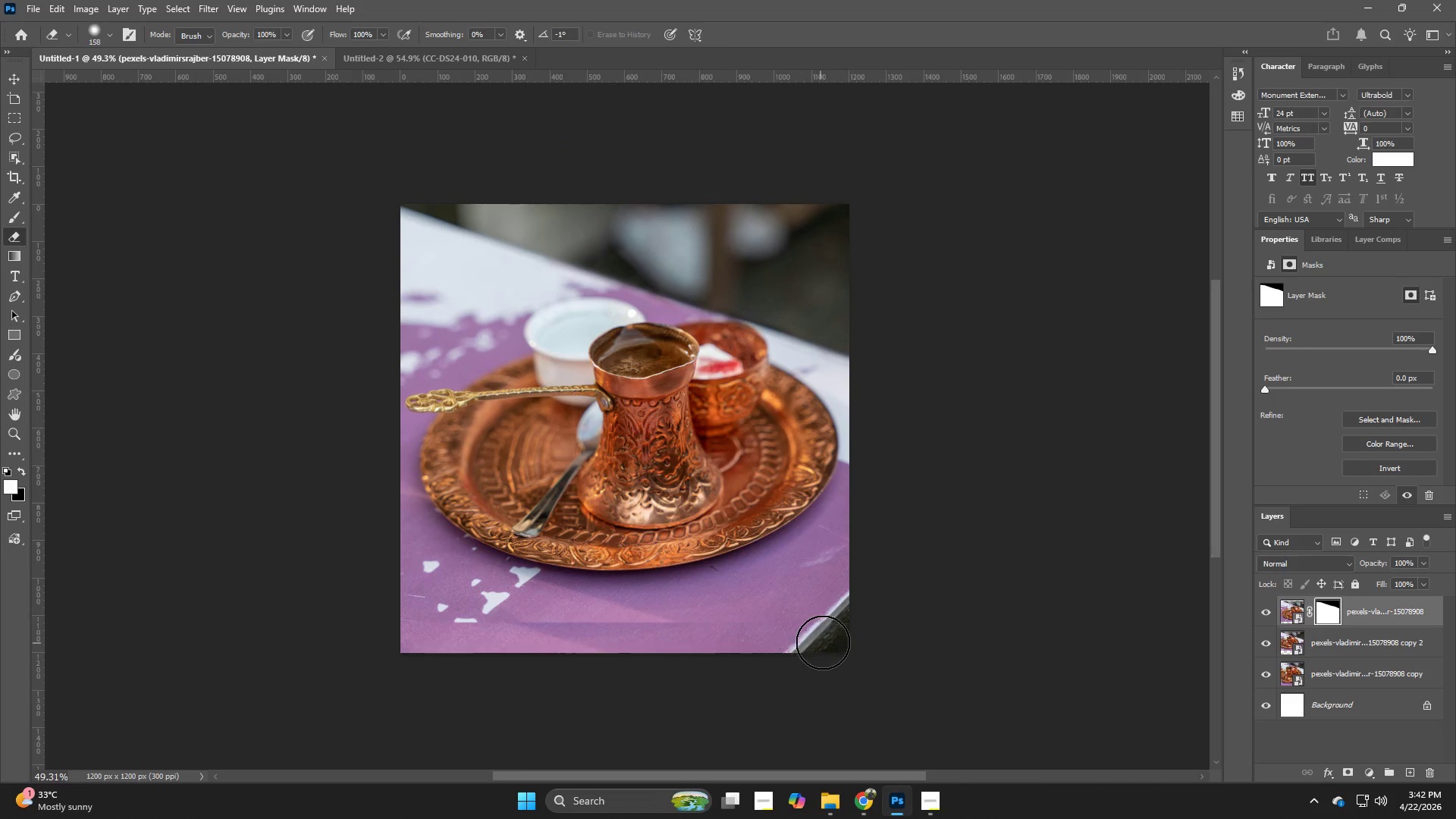 
left_click([820, 642])
 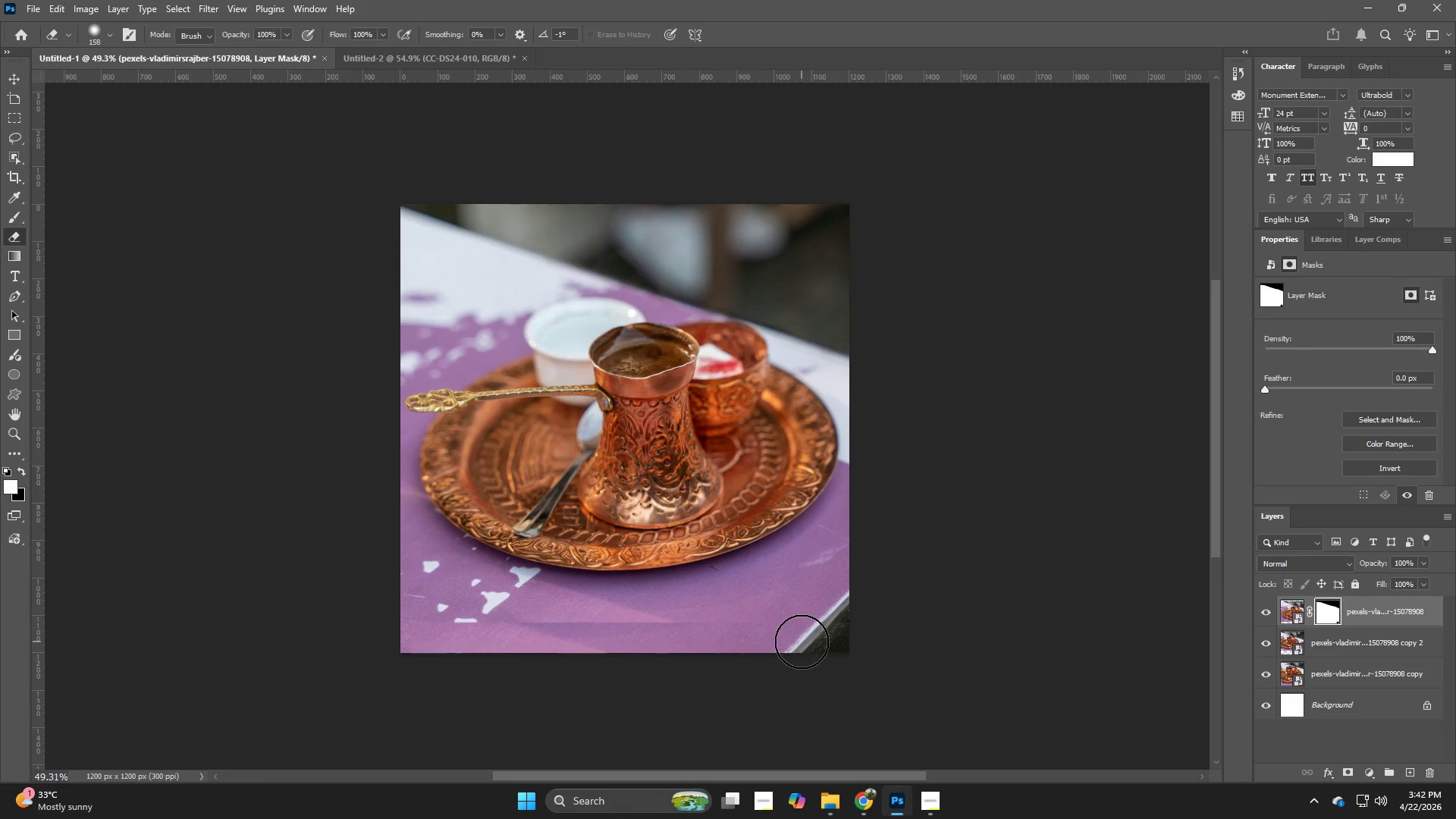 
left_click_drag(start_coordinate=[802, 642], to_coordinate=[798, 642])
 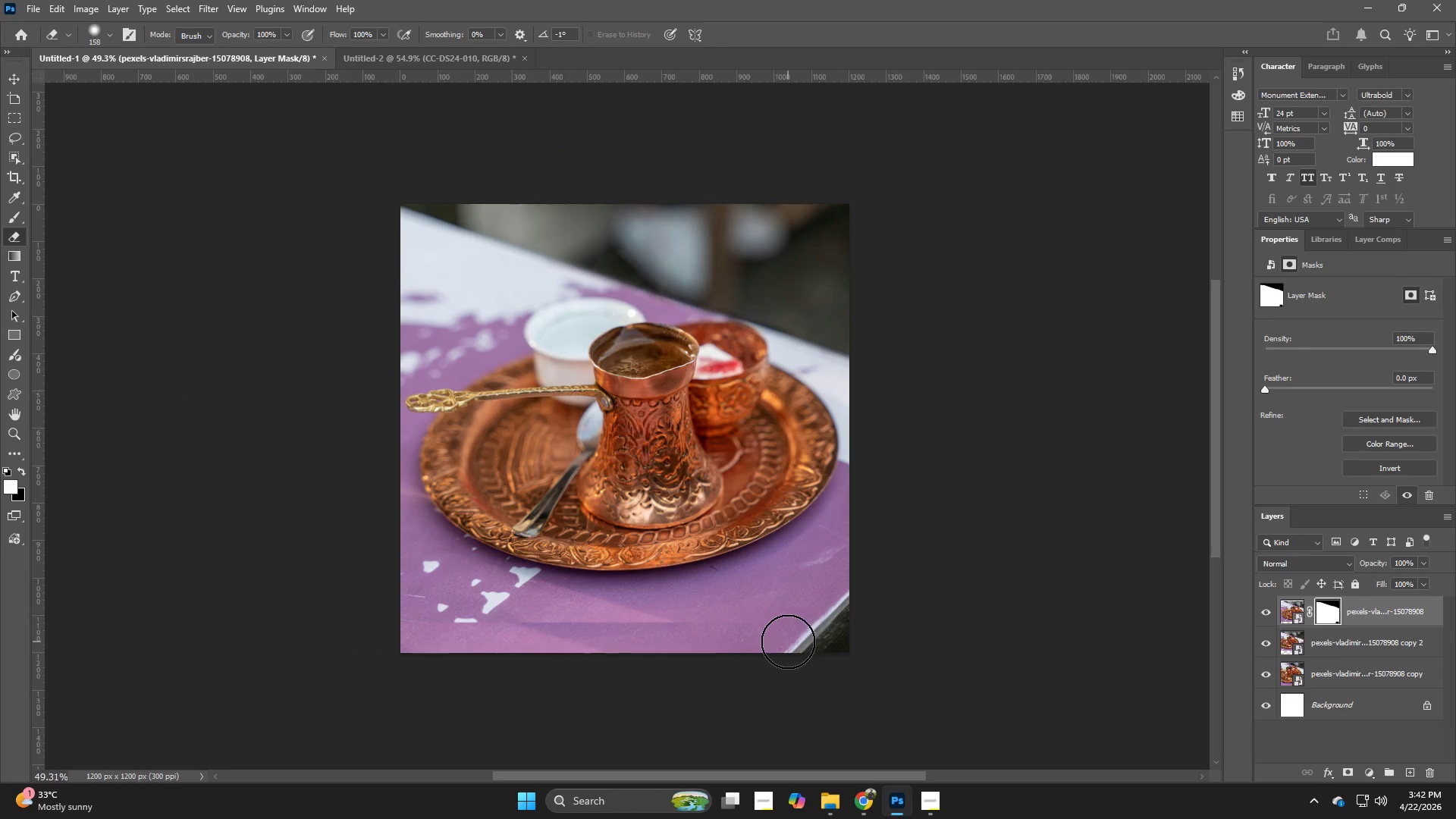 
left_click_drag(start_coordinate=[788, 642], to_coordinate=[782, 642])
 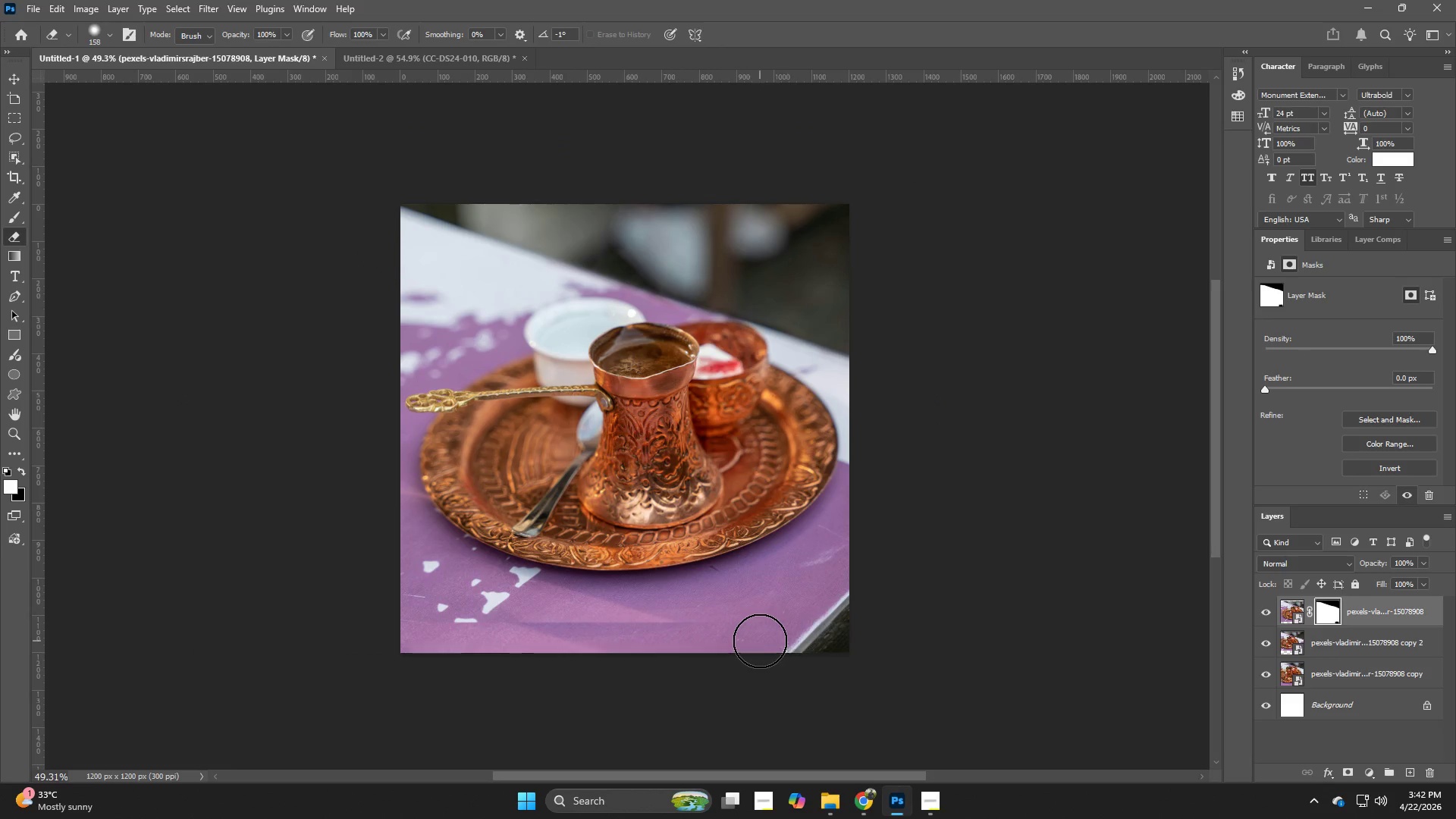 
triple_click([760, 641])
 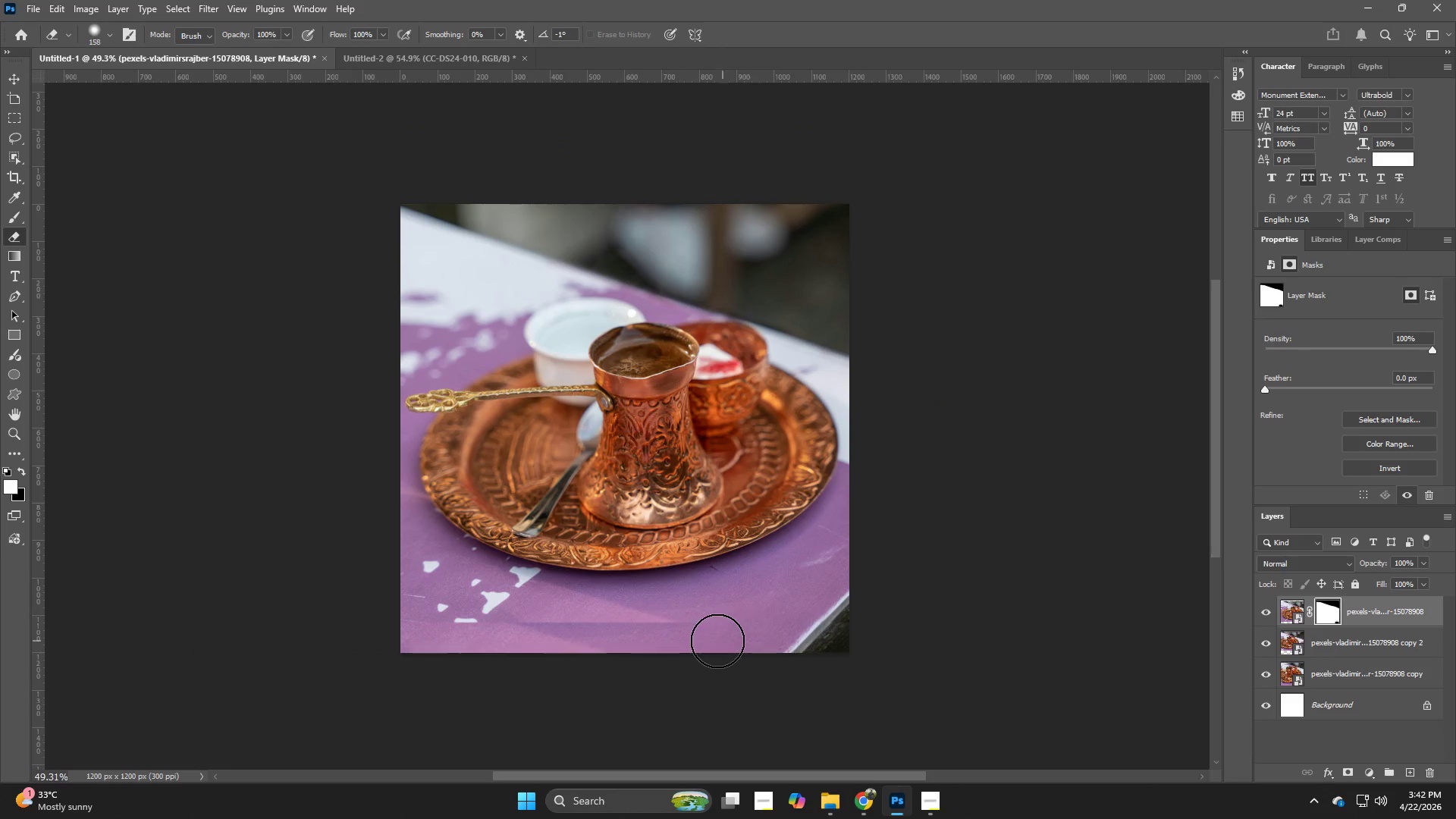 
triple_click([717, 641])
 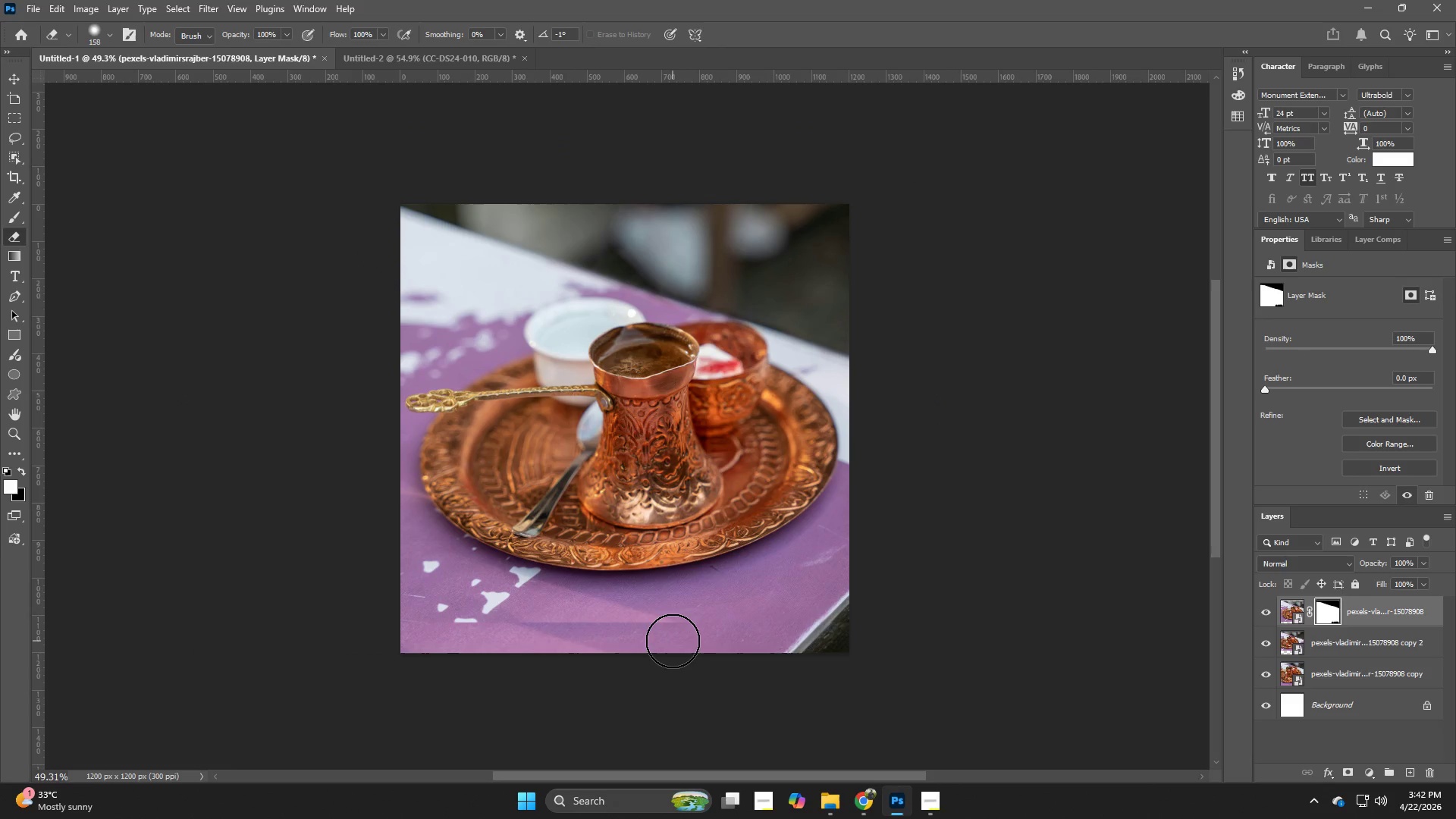 
left_click_drag(start_coordinate=[673, 641], to_coordinate=[668, 641])
 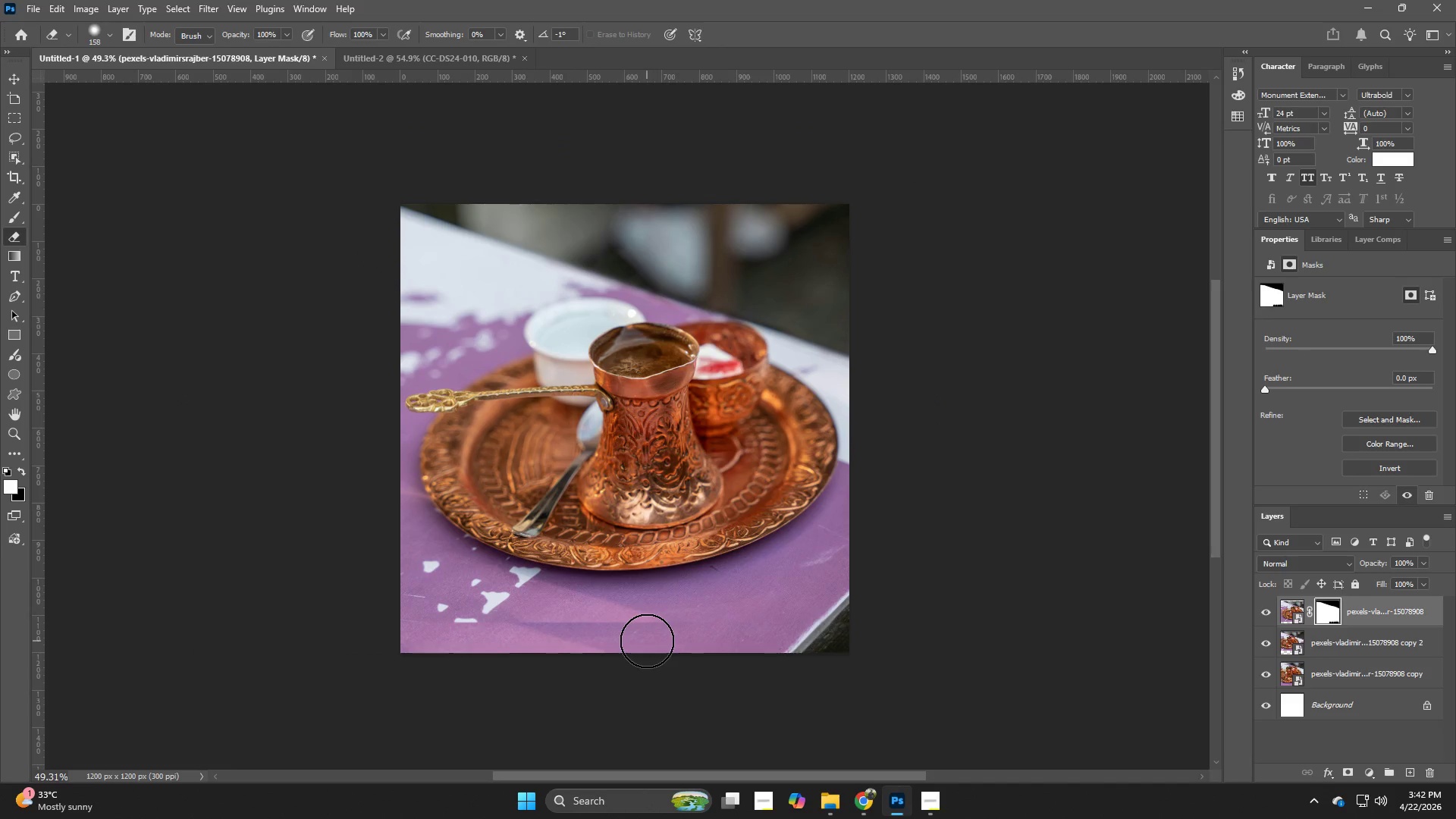 
left_click_drag(start_coordinate=[645, 641], to_coordinate=[641, 641])
 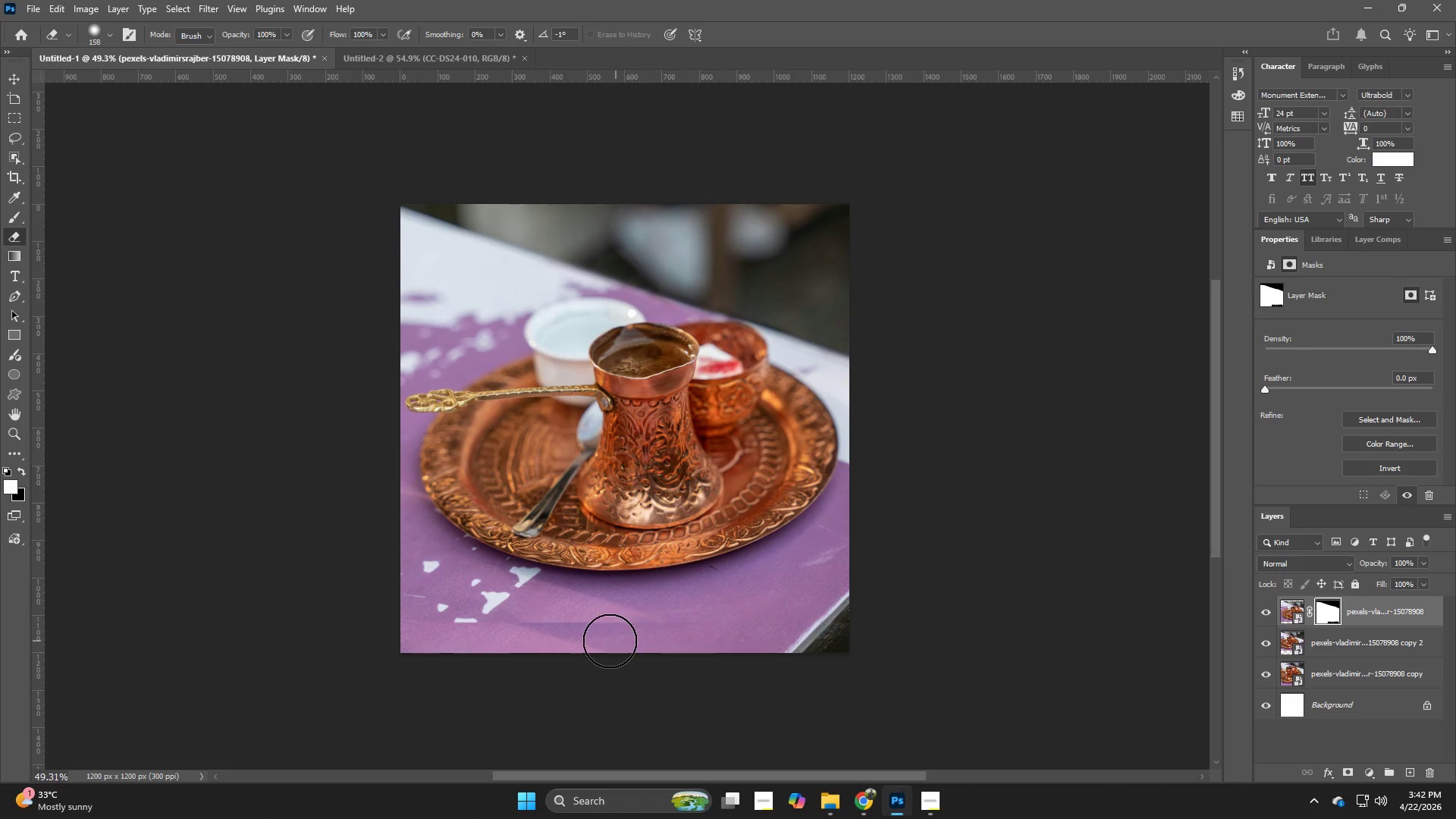 
triple_click([609, 641])
 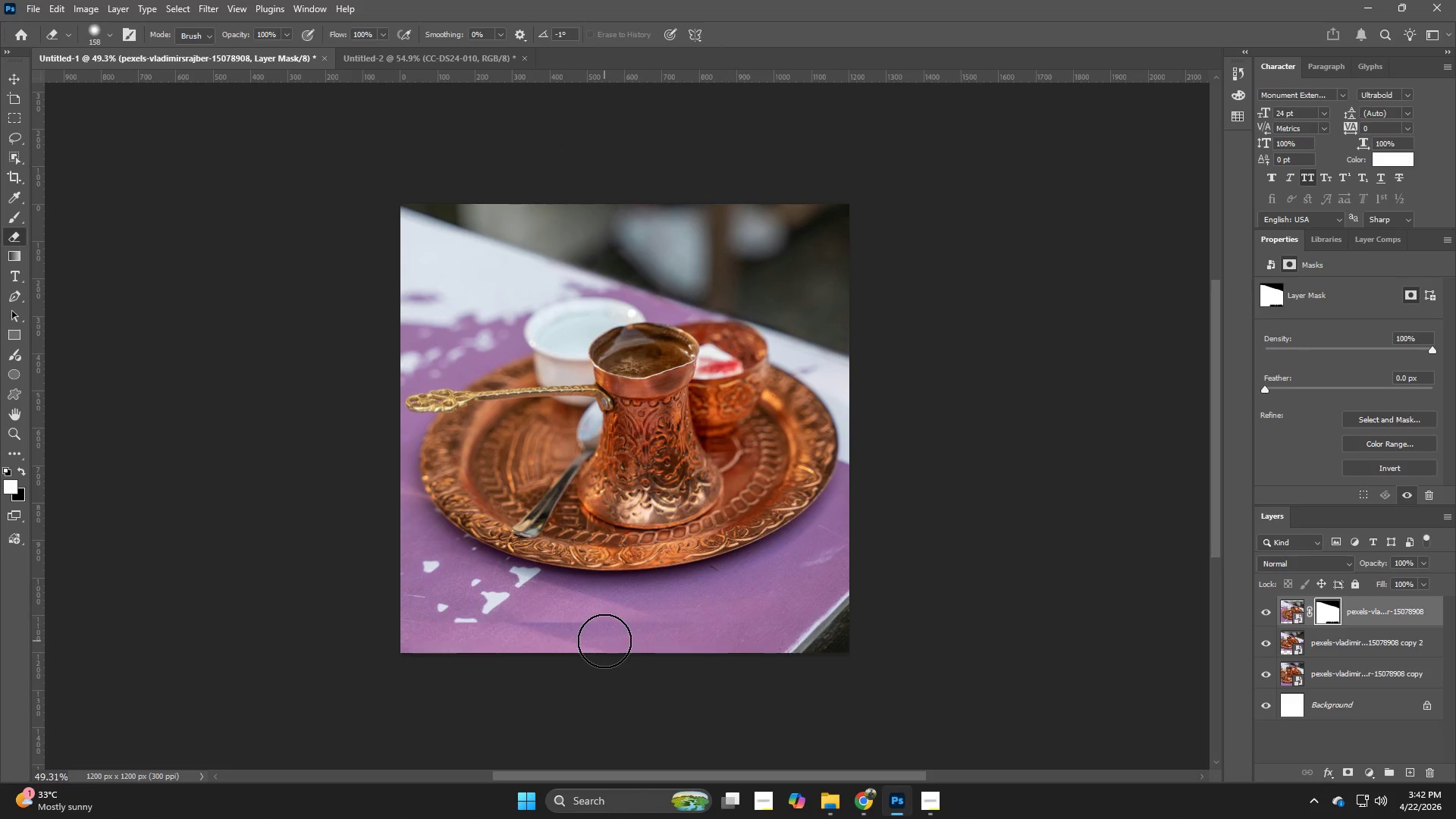 
left_click_drag(start_coordinate=[601, 641], to_coordinate=[596, 641])
 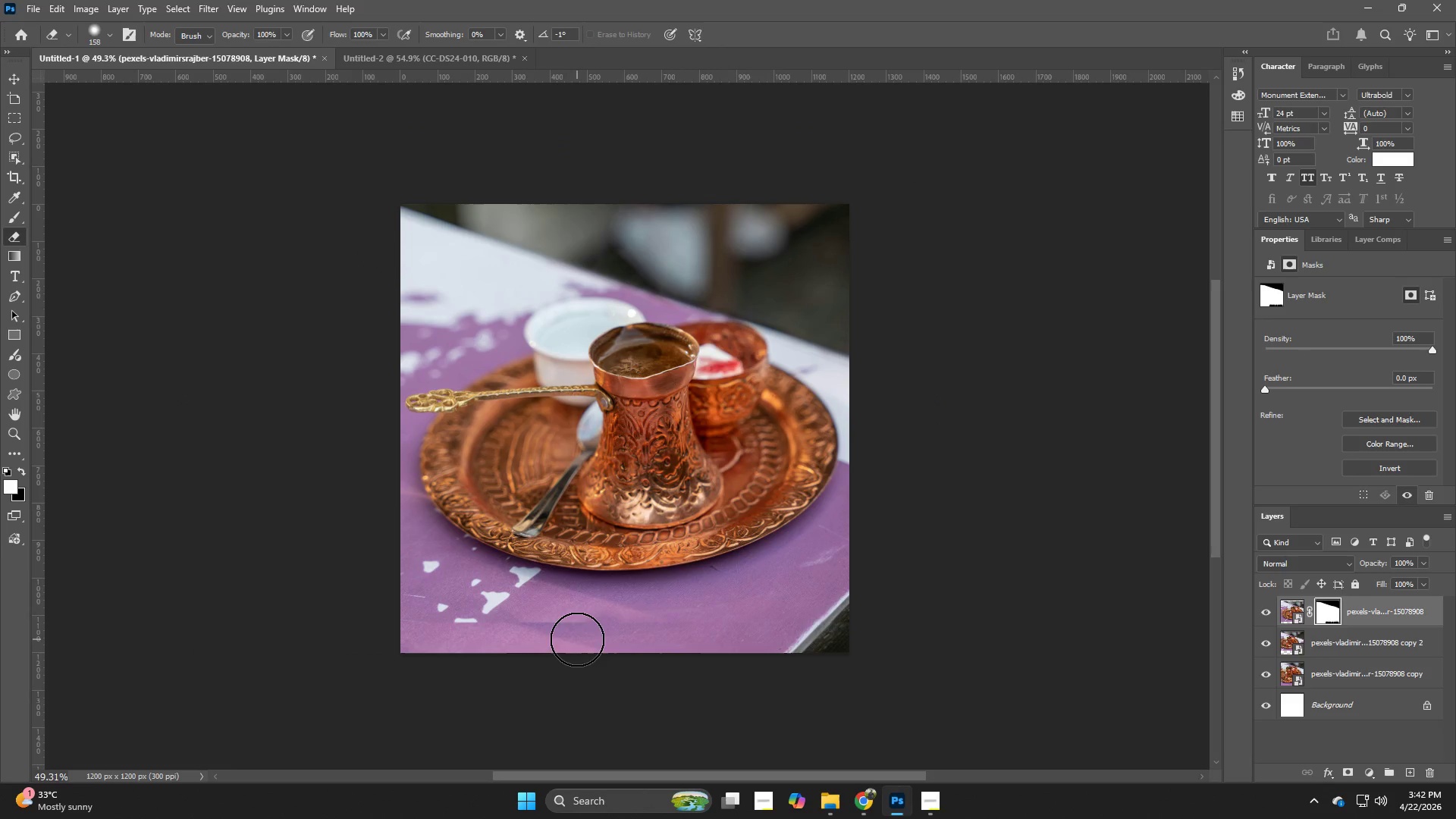 
left_click_drag(start_coordinate=[577, 639], to_coordinate=[570, 639])
 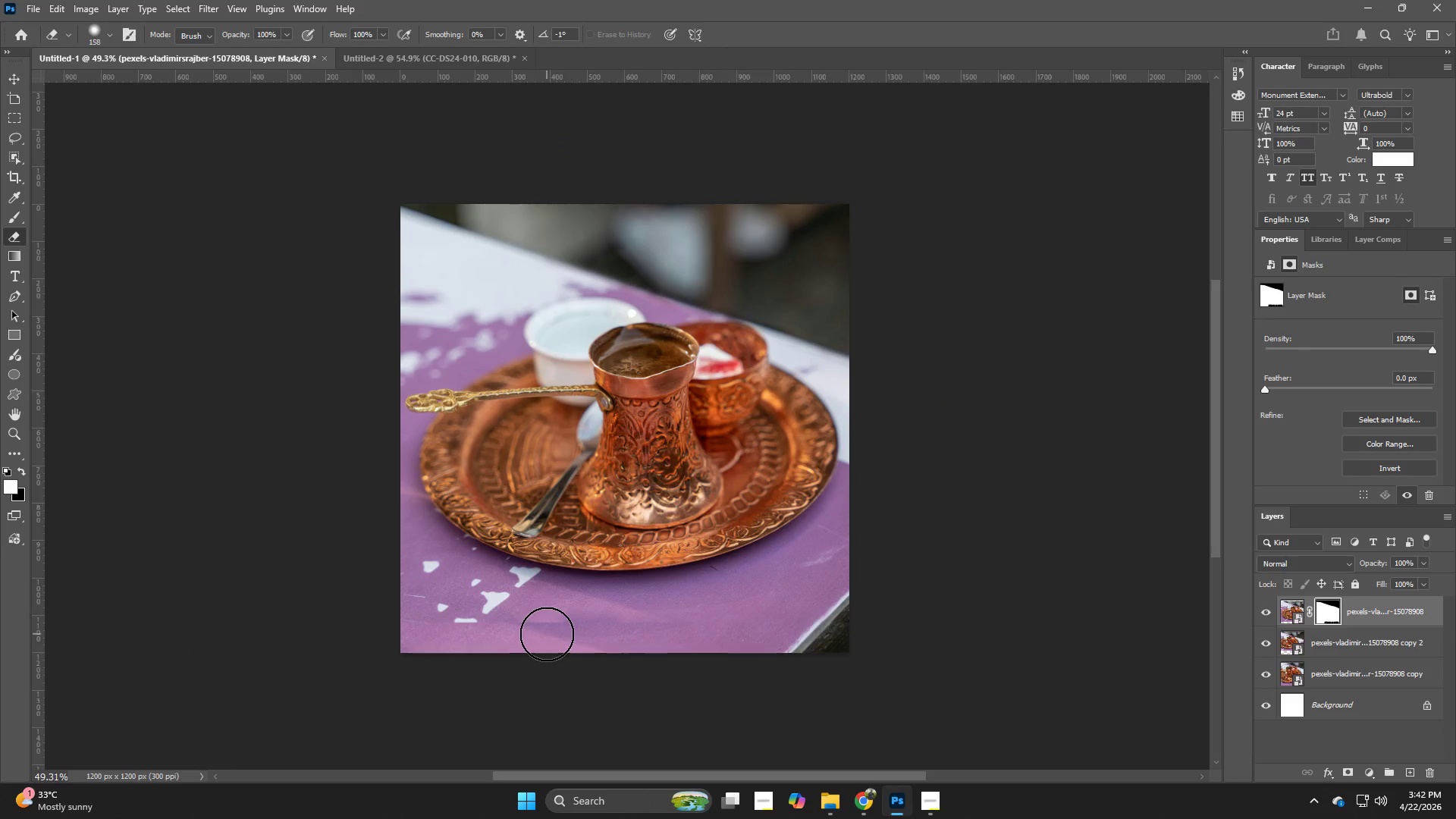 
triple_click([547, 634])
 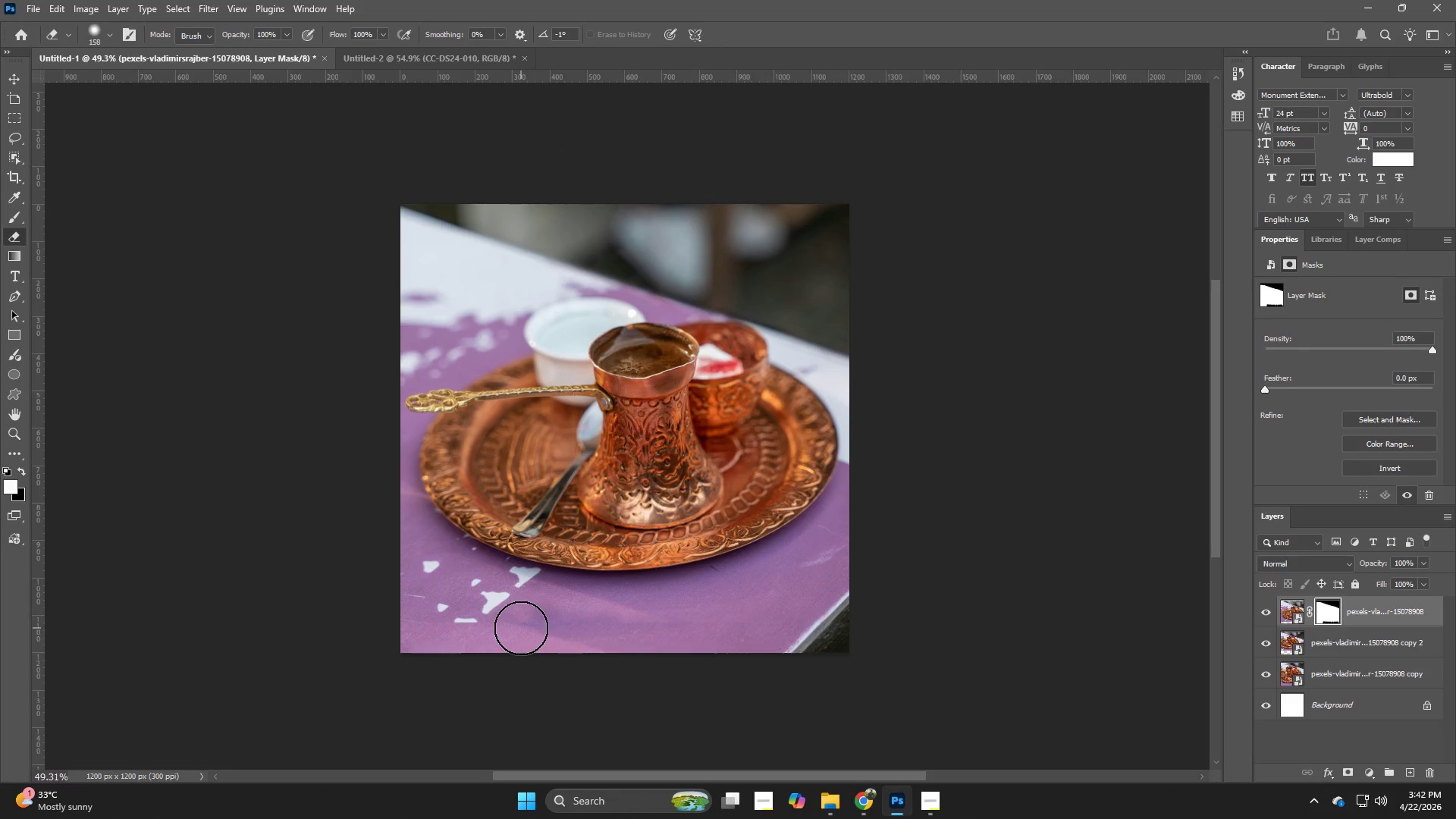 
left_click_drag(start_coordinate=[520, 628], to_coordinate=[515, 628])
 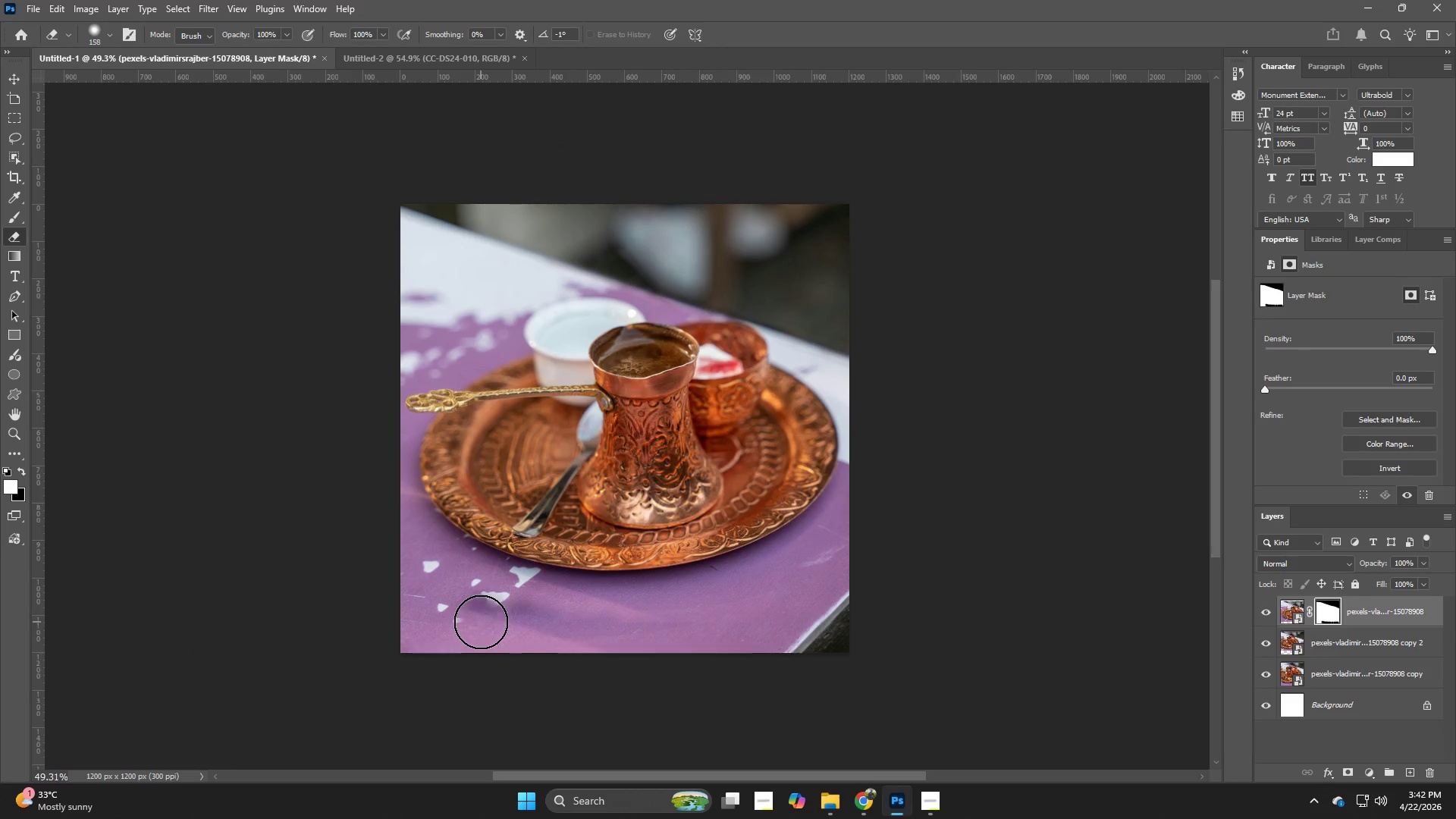 
left_click_drag(start_coordinate=[481, 622], to_coordinate=[474, 621])
 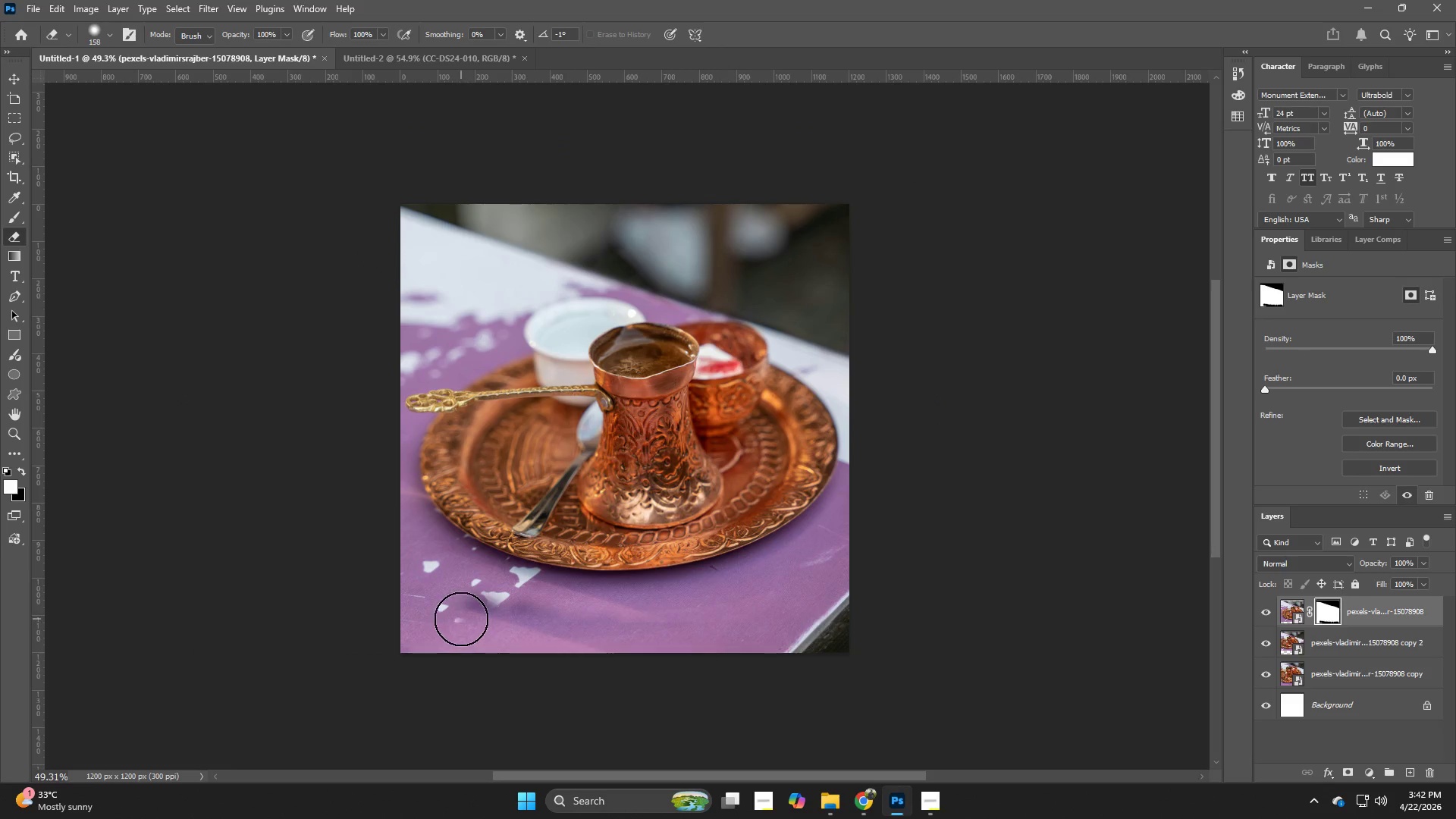 
triple_click([461, 619])
 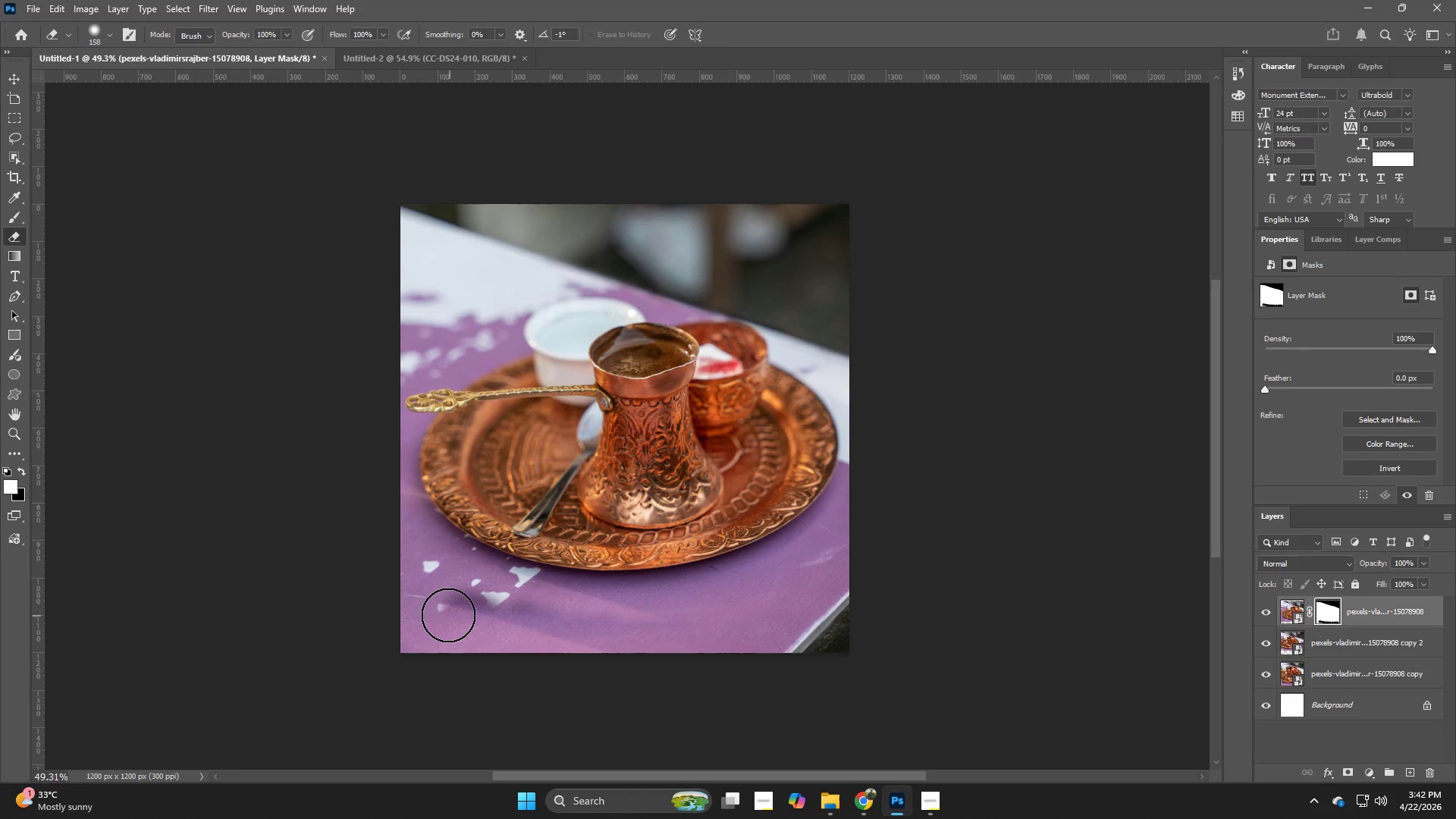 
triple_click([448, 615])
 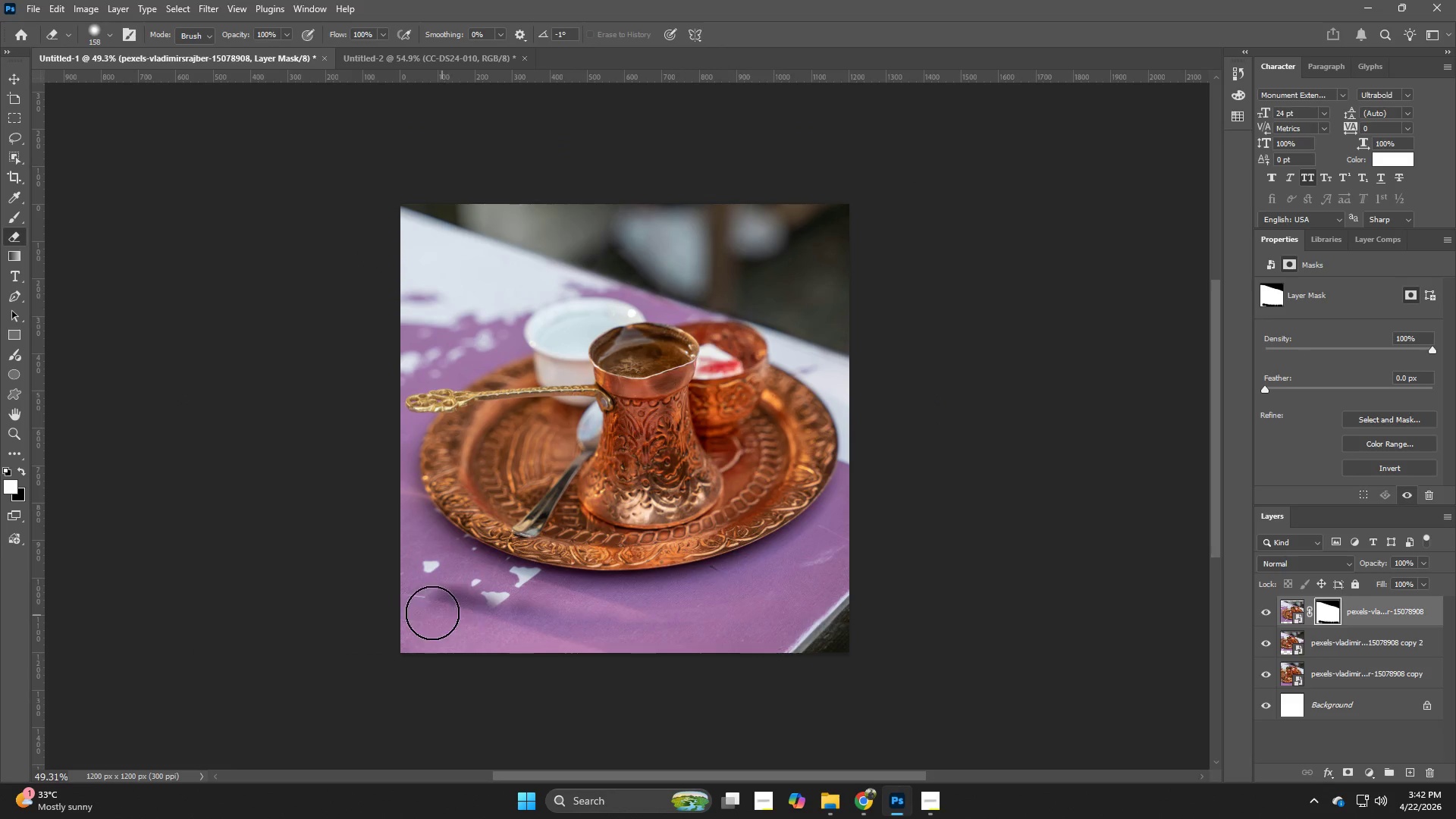 
triple_click([431, 612])
 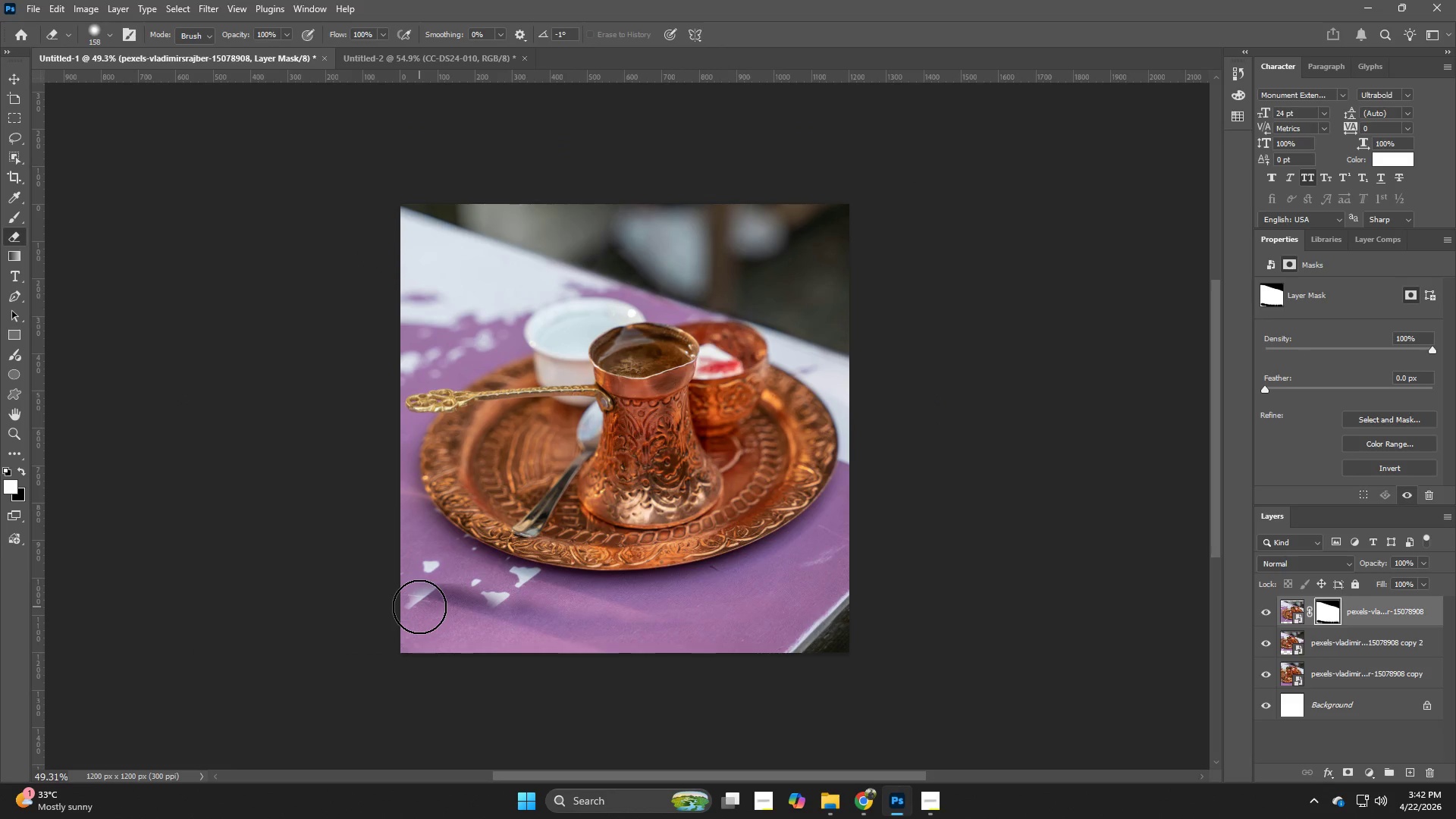 
triple_click([419, 607])
 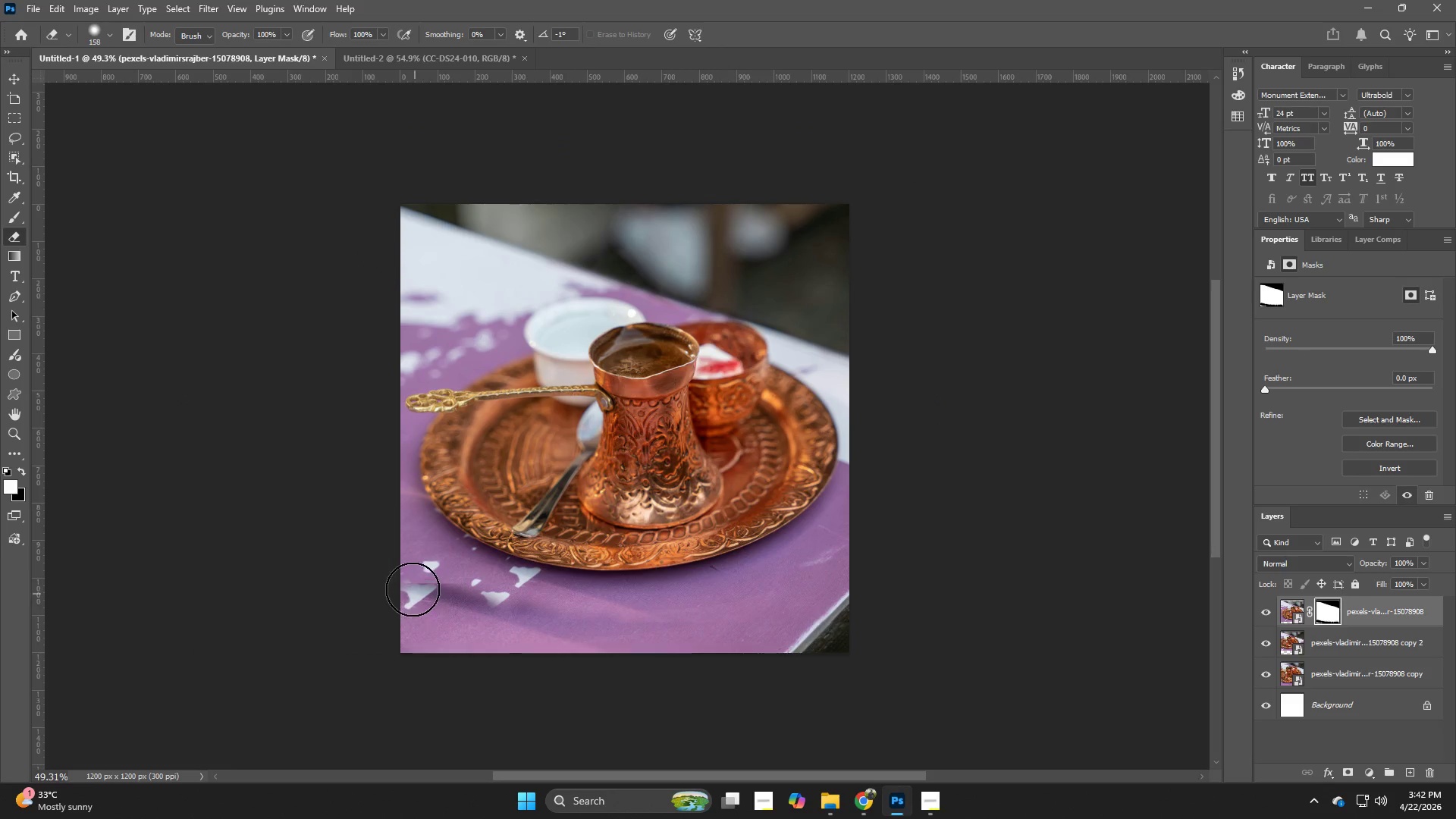 
triple_click([413, 589])
 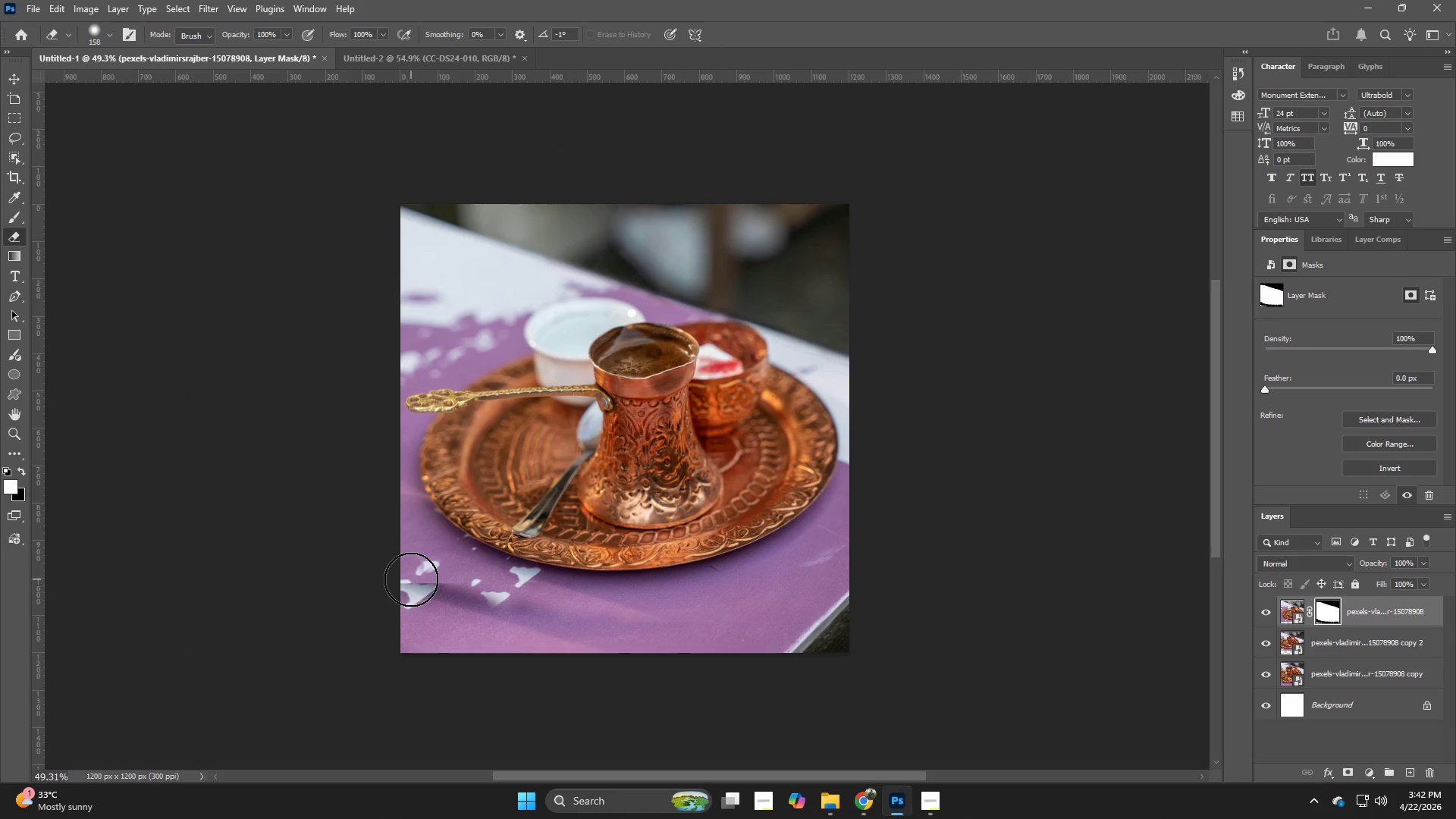 
left_click_drag(start_coordinate=[411, 579], to_coordinate=[410, 576])
 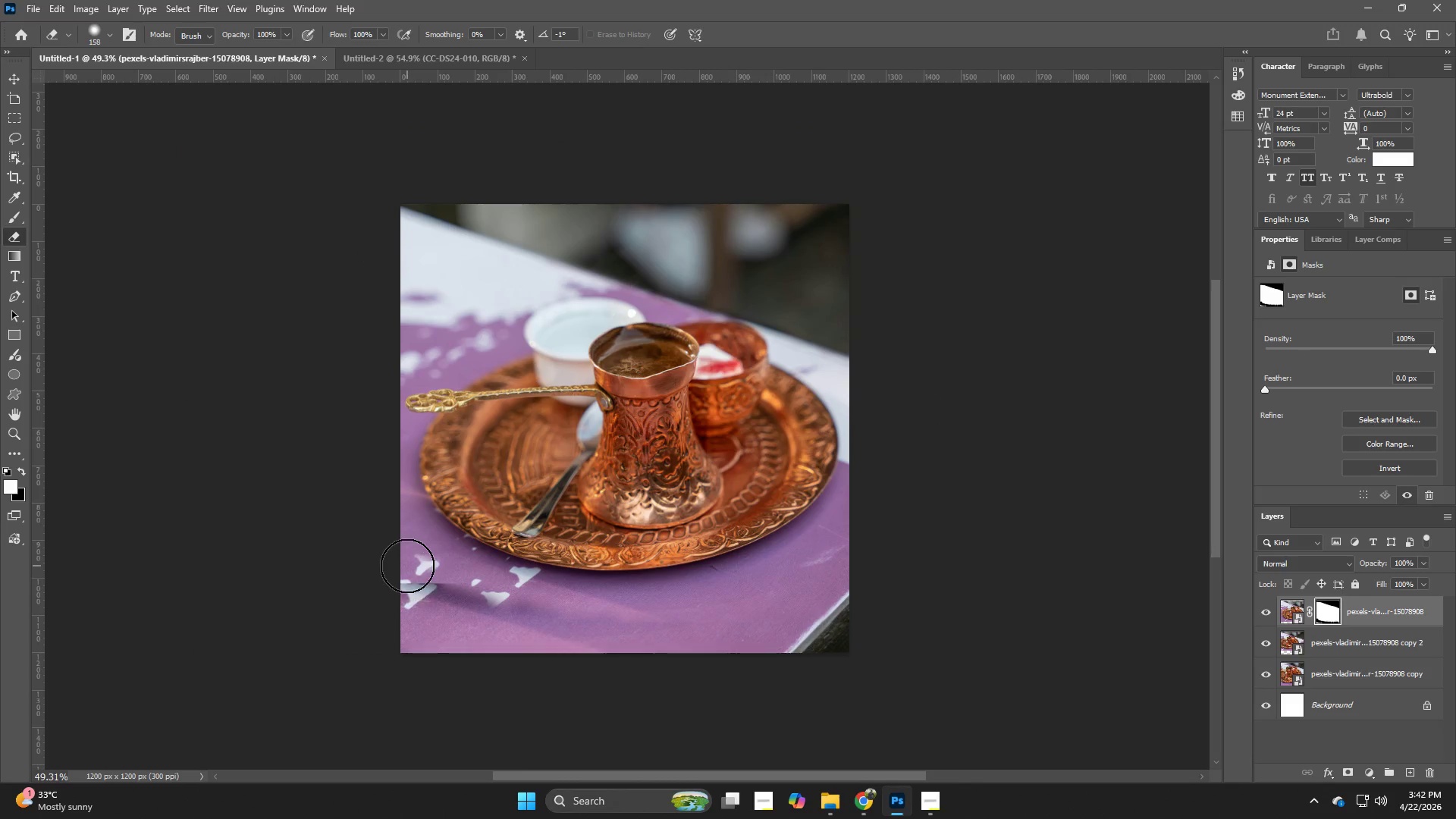 
triple_click([407, 566])
 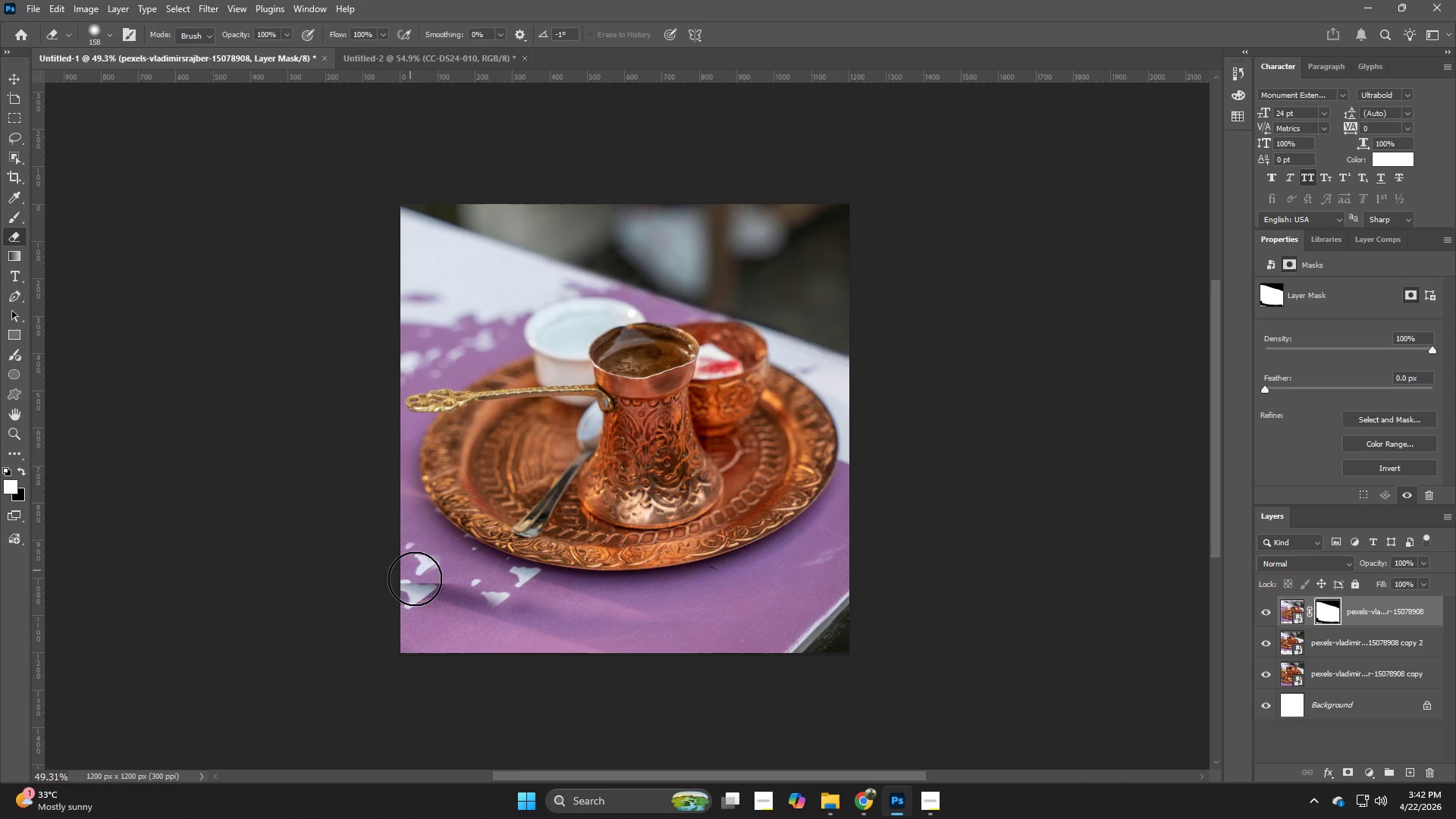 
left_click_drag(start_coordinate=[417, 580], to_coordinate=[427, 588])
 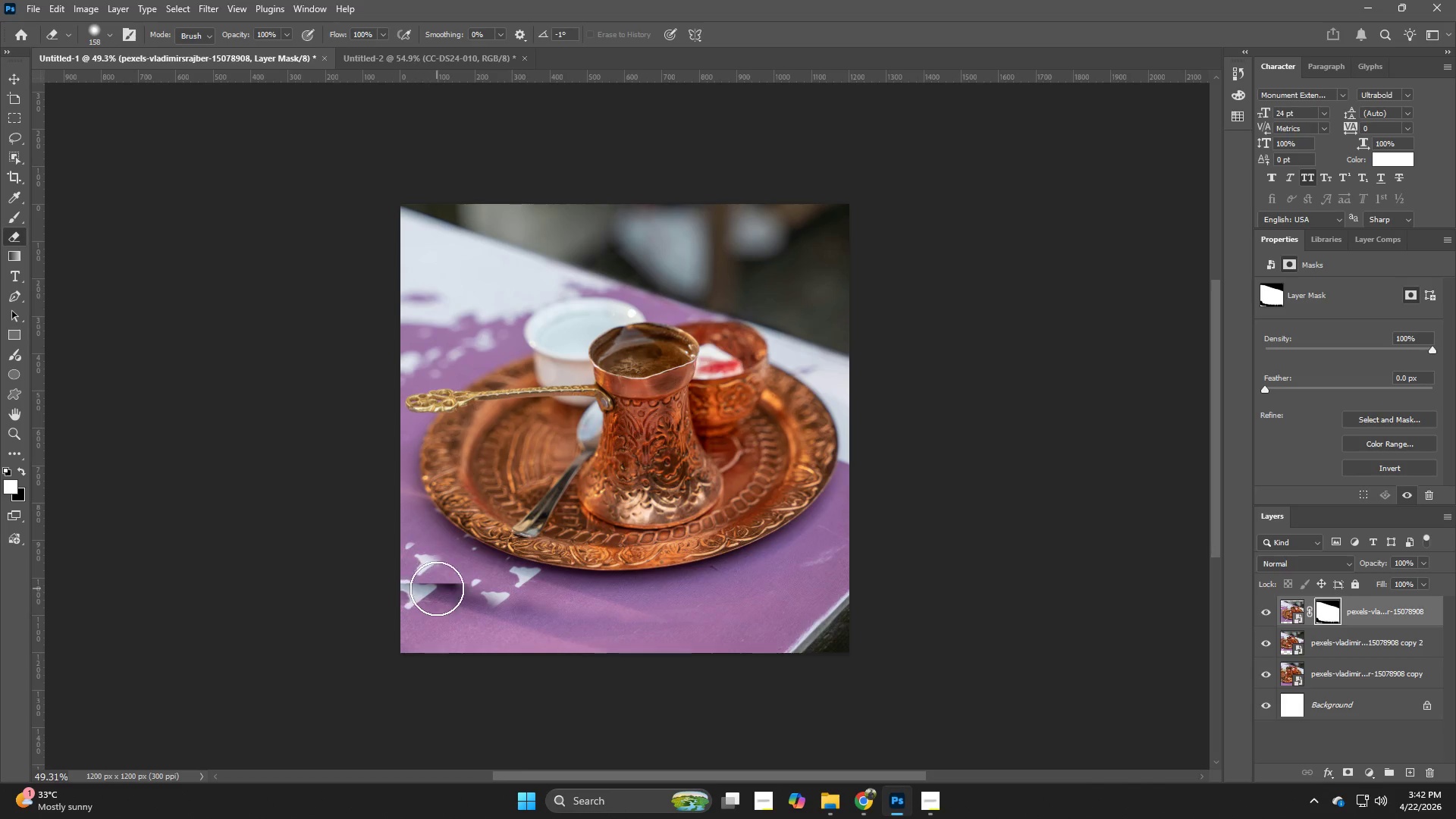 
left_click_drag(start_coordinate=[437, 588], to_coordinate=[444, 588])
 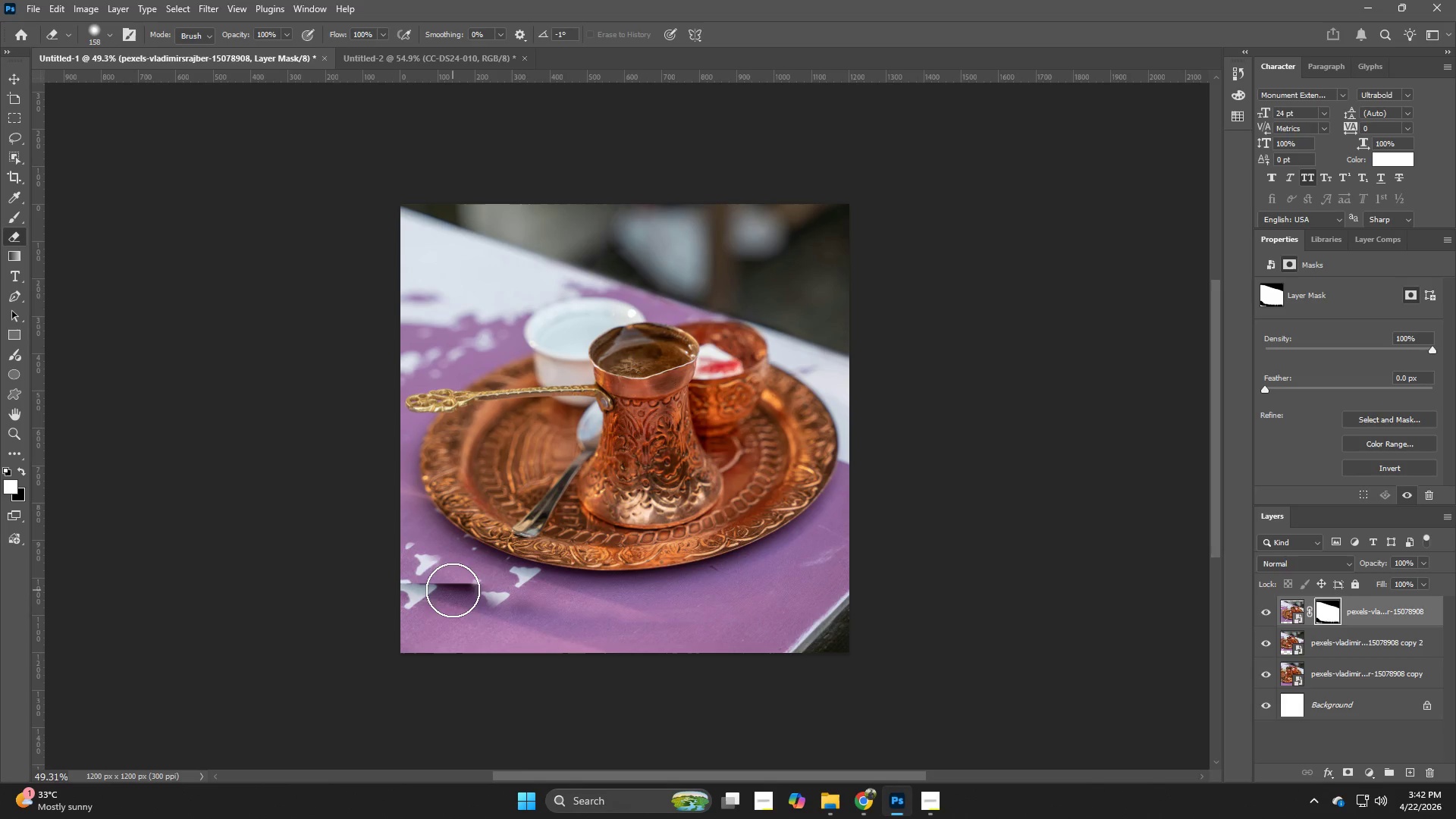 
left_click_drag(start_coordinate=[453, 590], to_coordinate=[457, 591])
 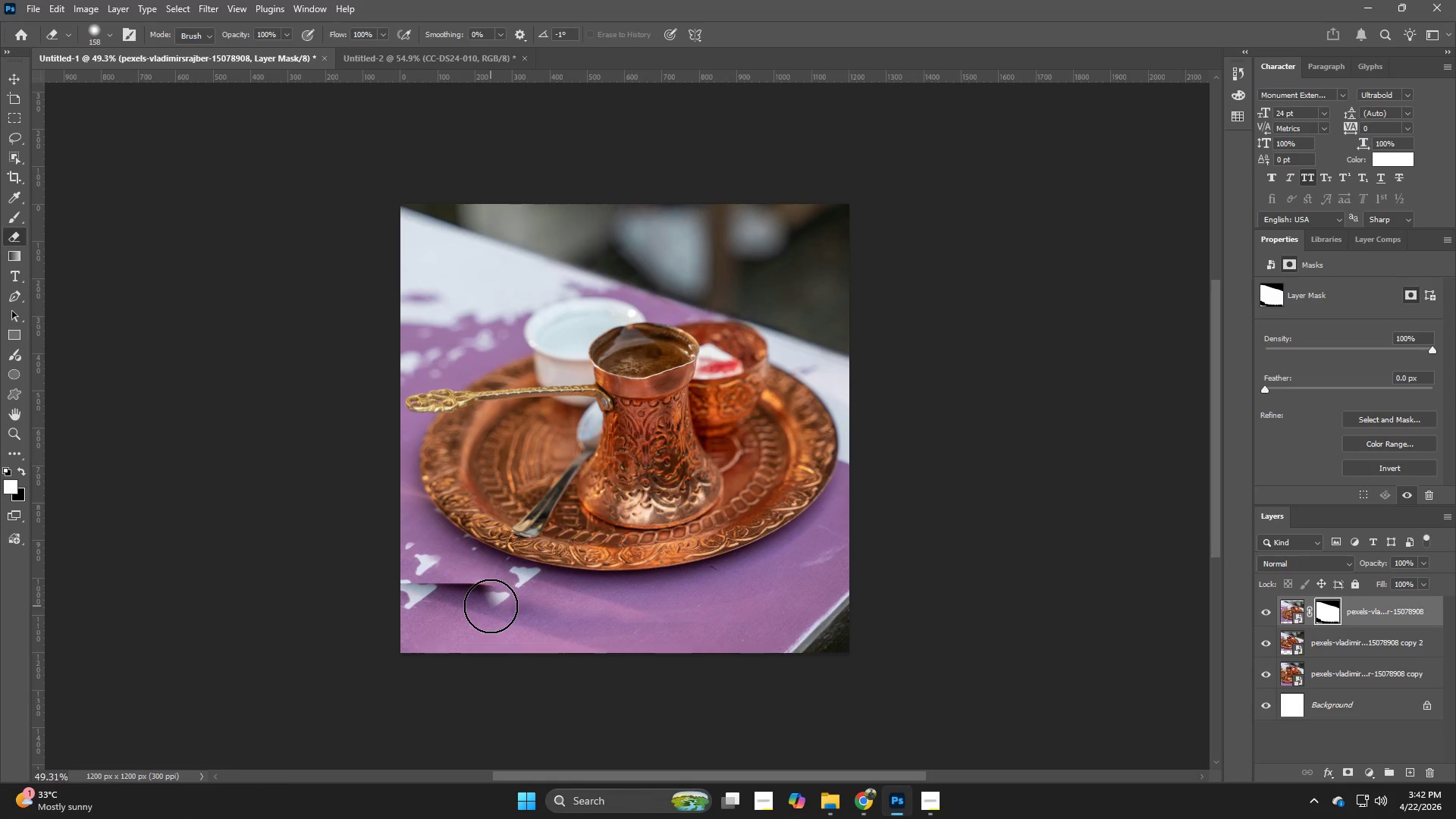 
key(Control+ControlLeft)
 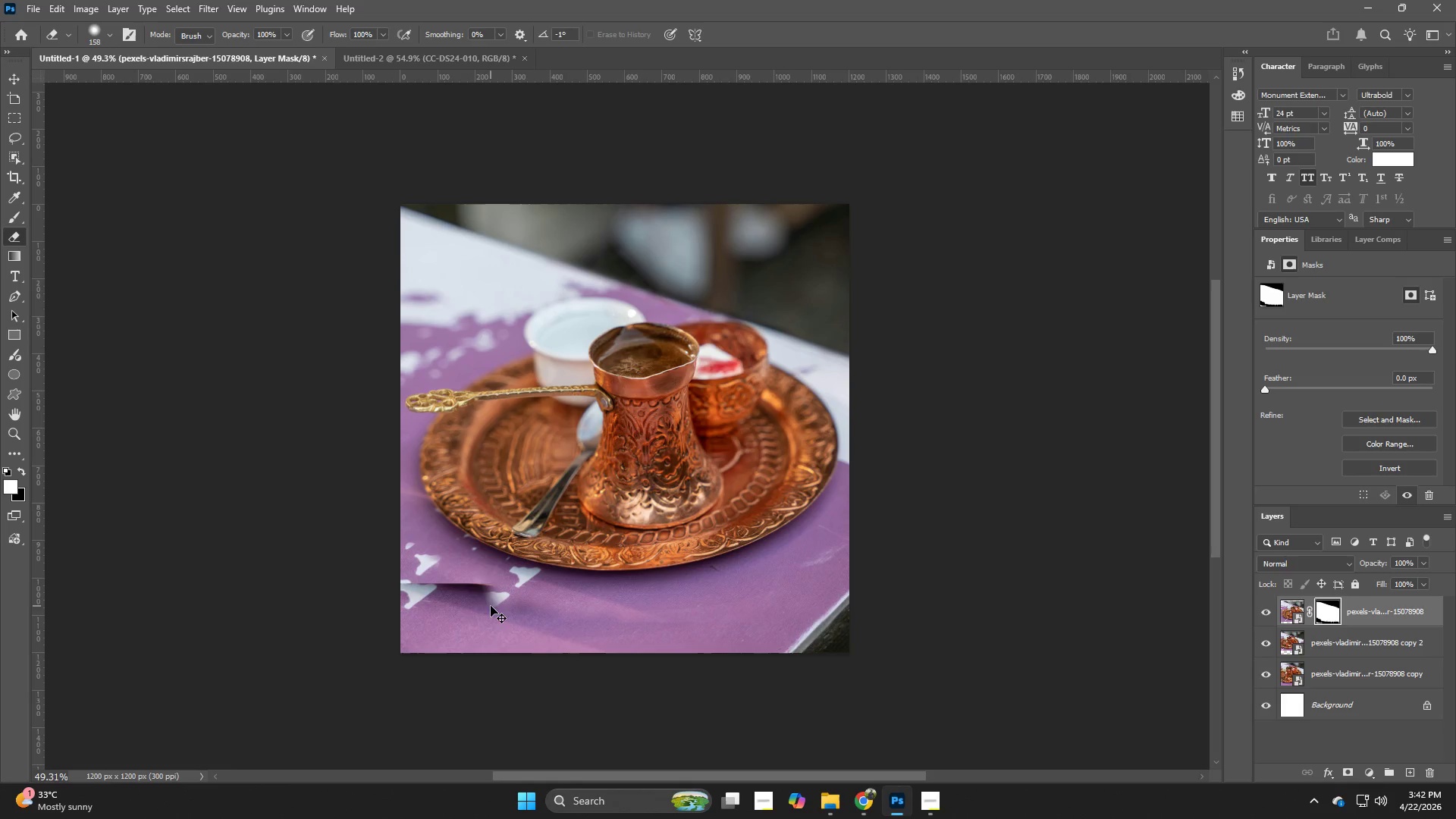 
key(Control+Z)
 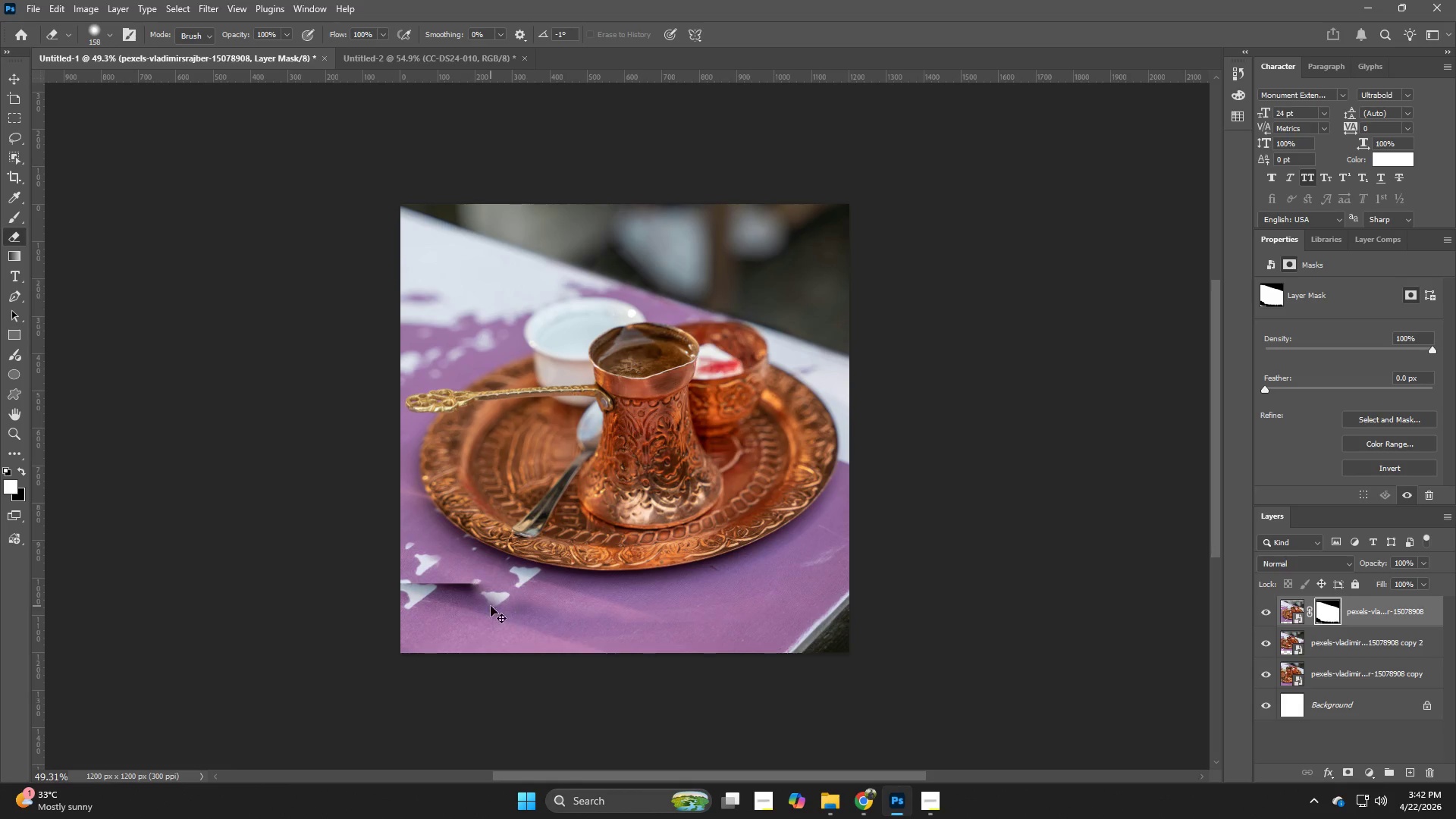 
key(Control+ControlLeft)
 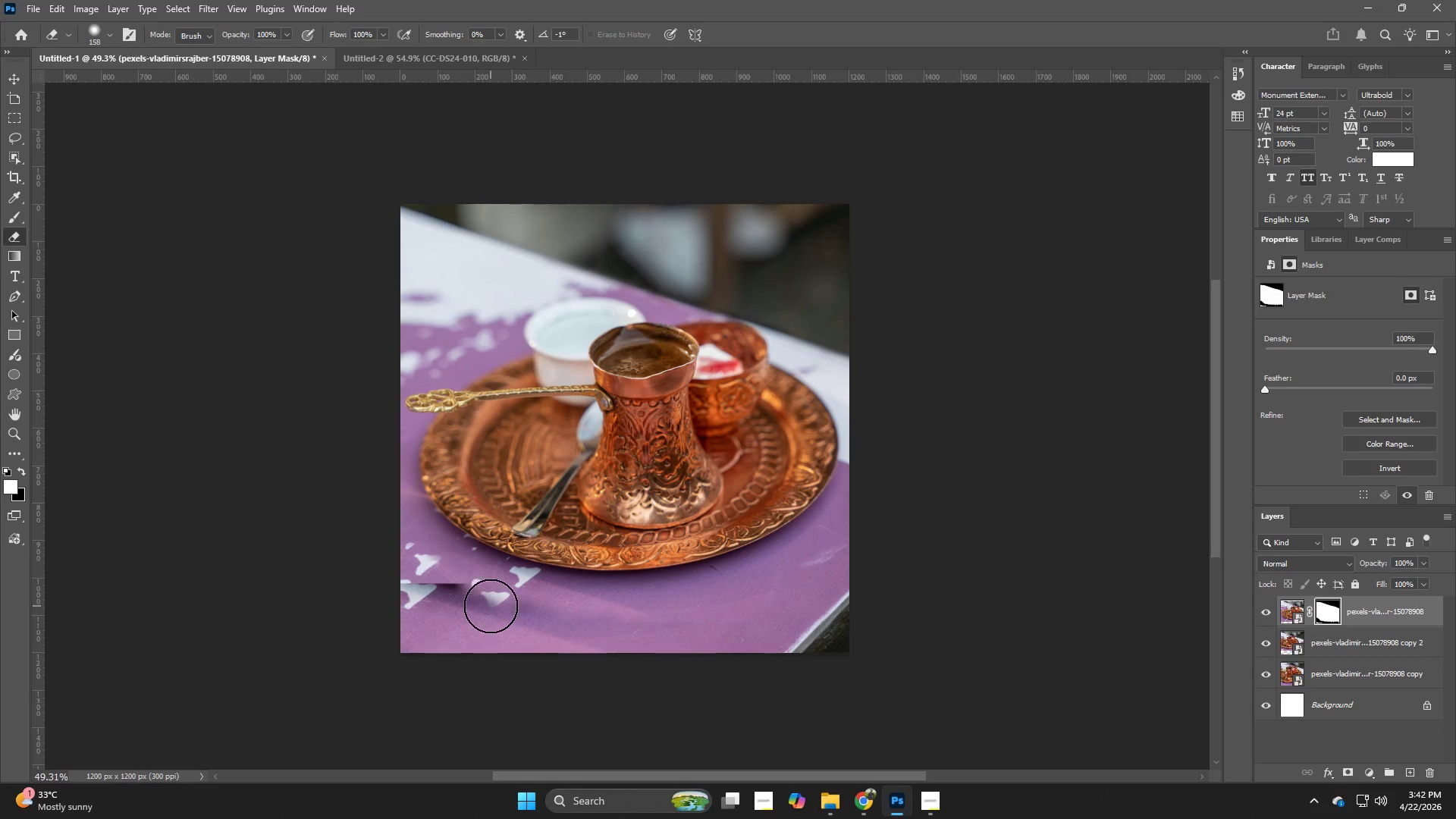 
key(Control+Z)
 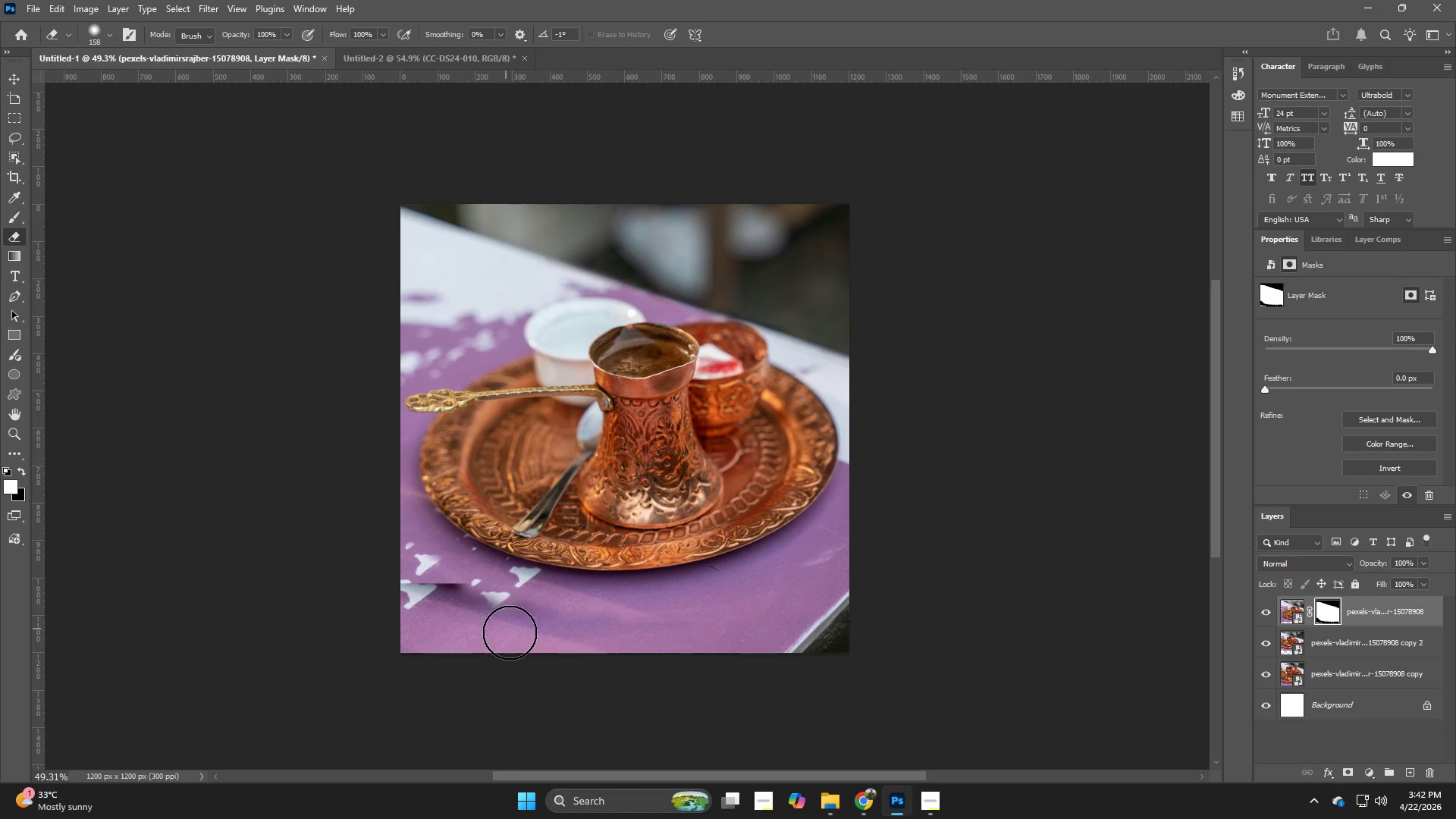 
key(Control+ControlLeft)
 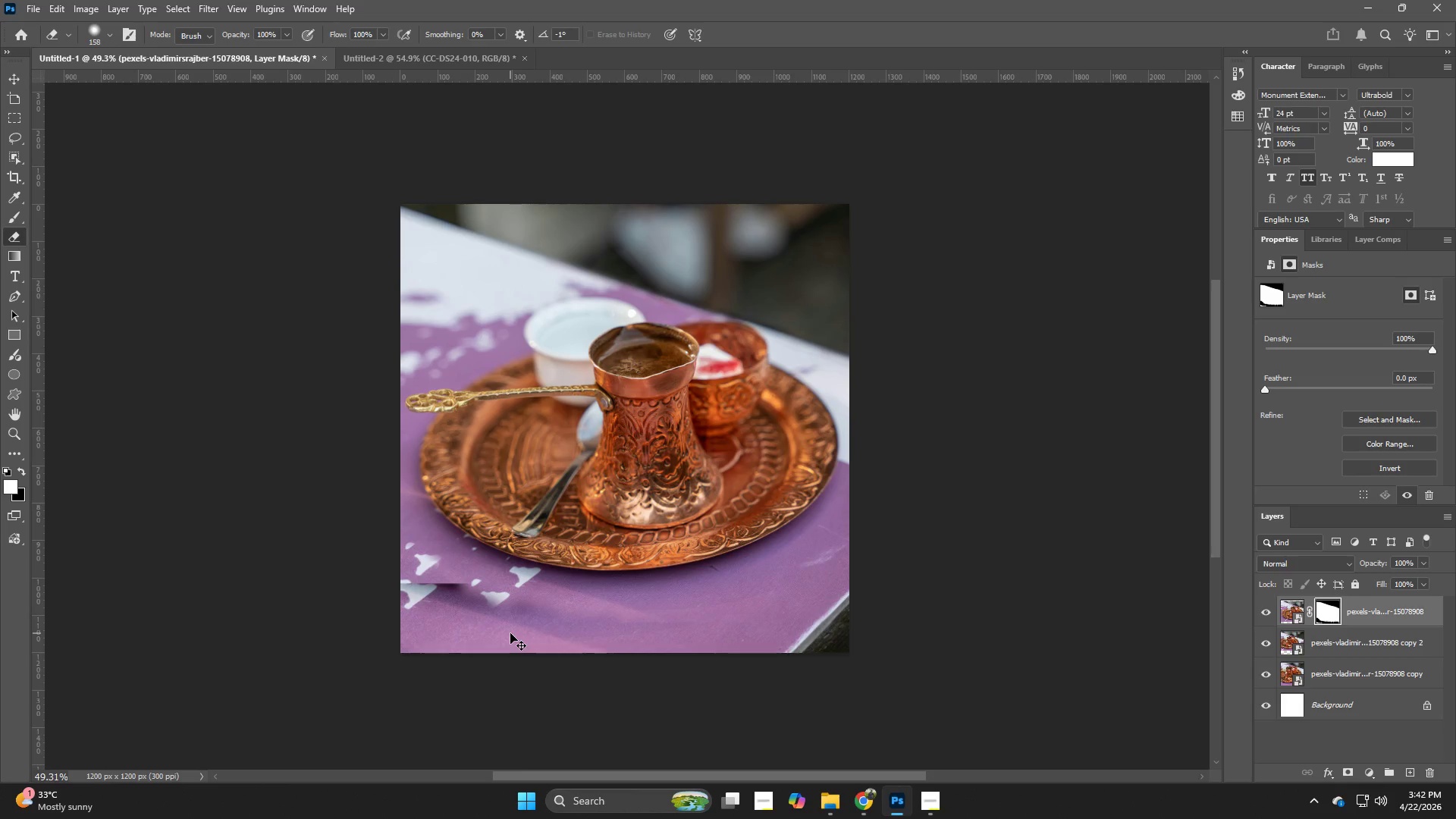 
key(Control+Z)
 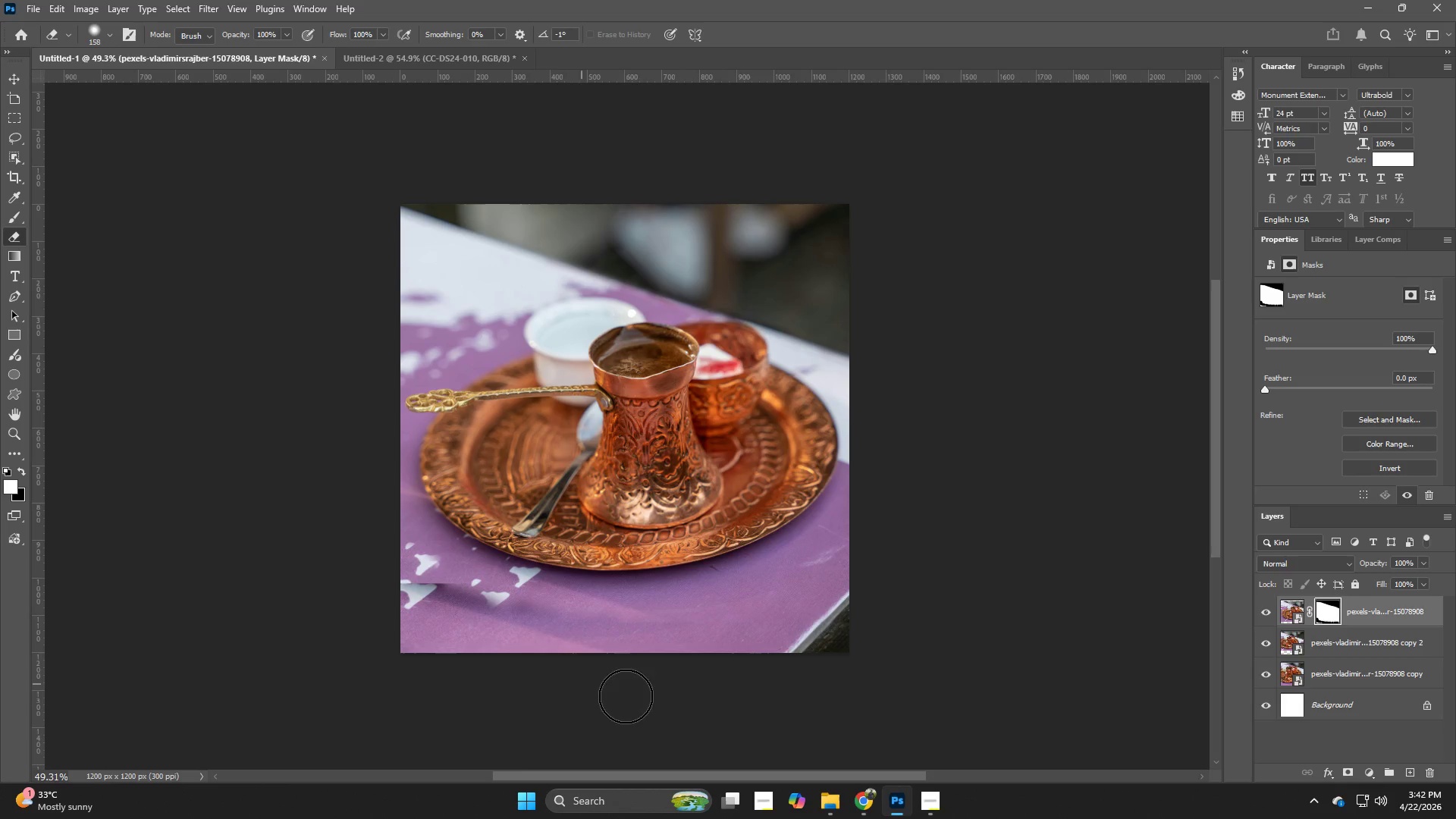 
key(Control+ControlLeft)
 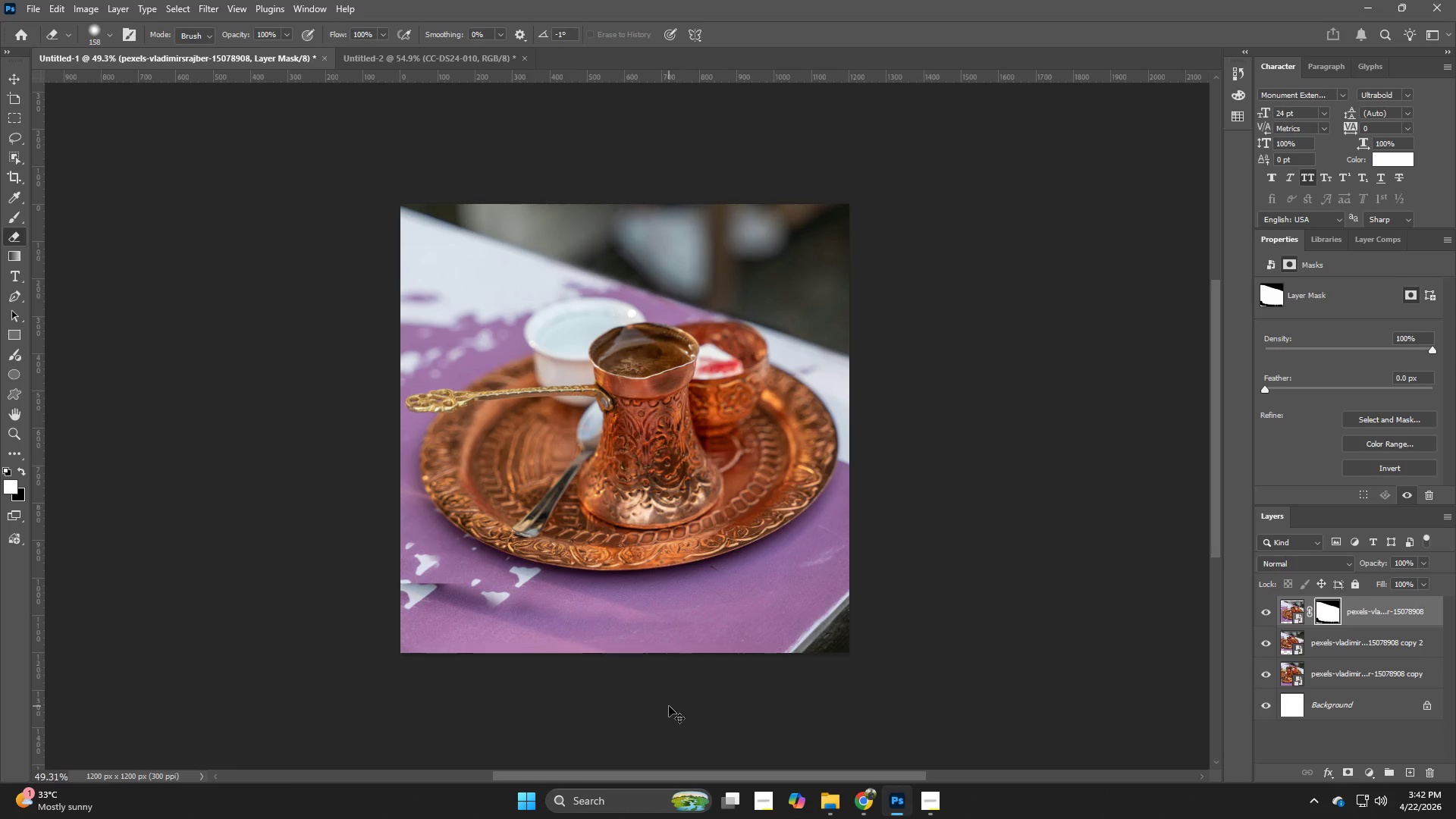 
key(Control+Z)
 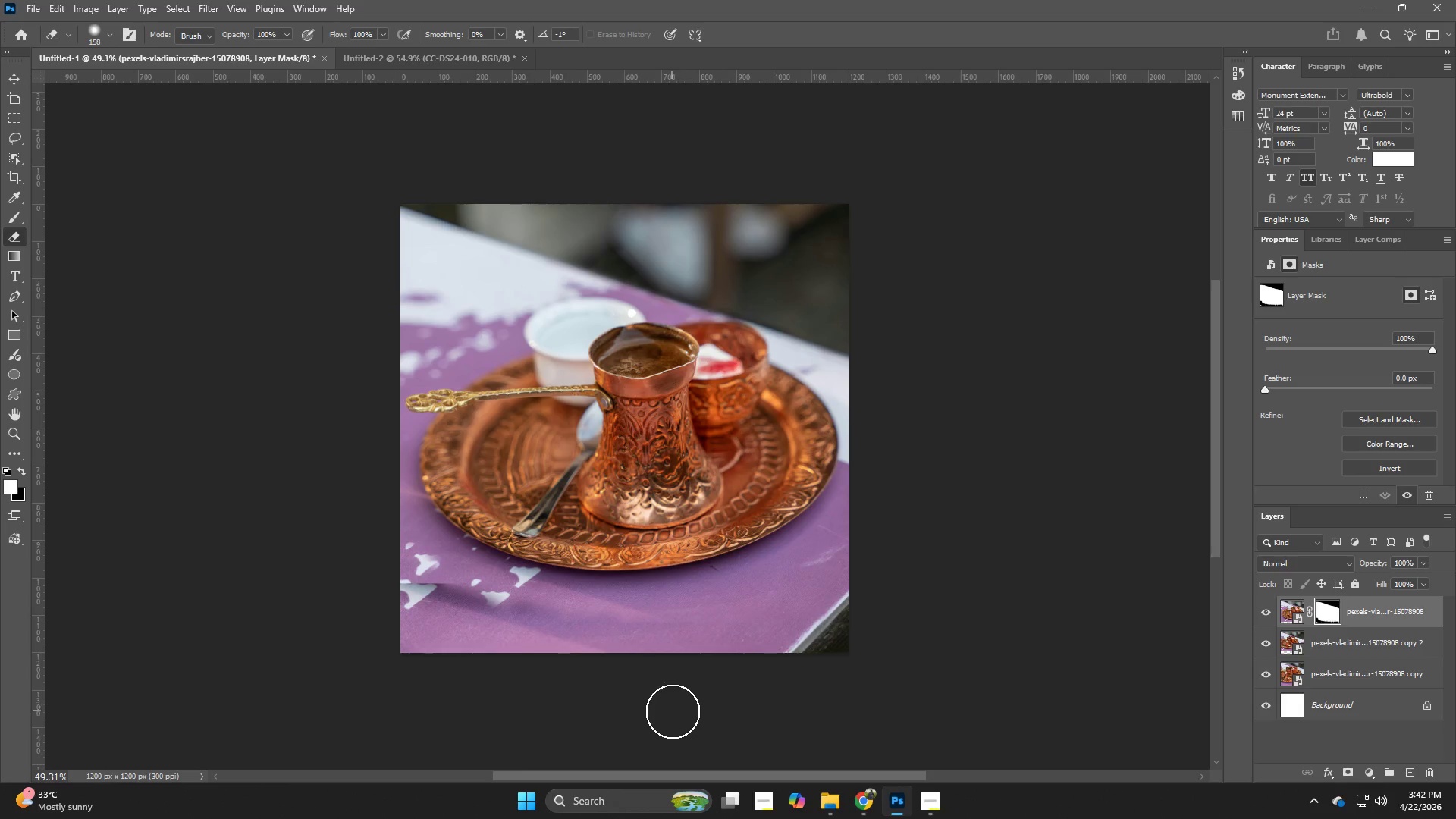 
key(Control+ControlLeft)
 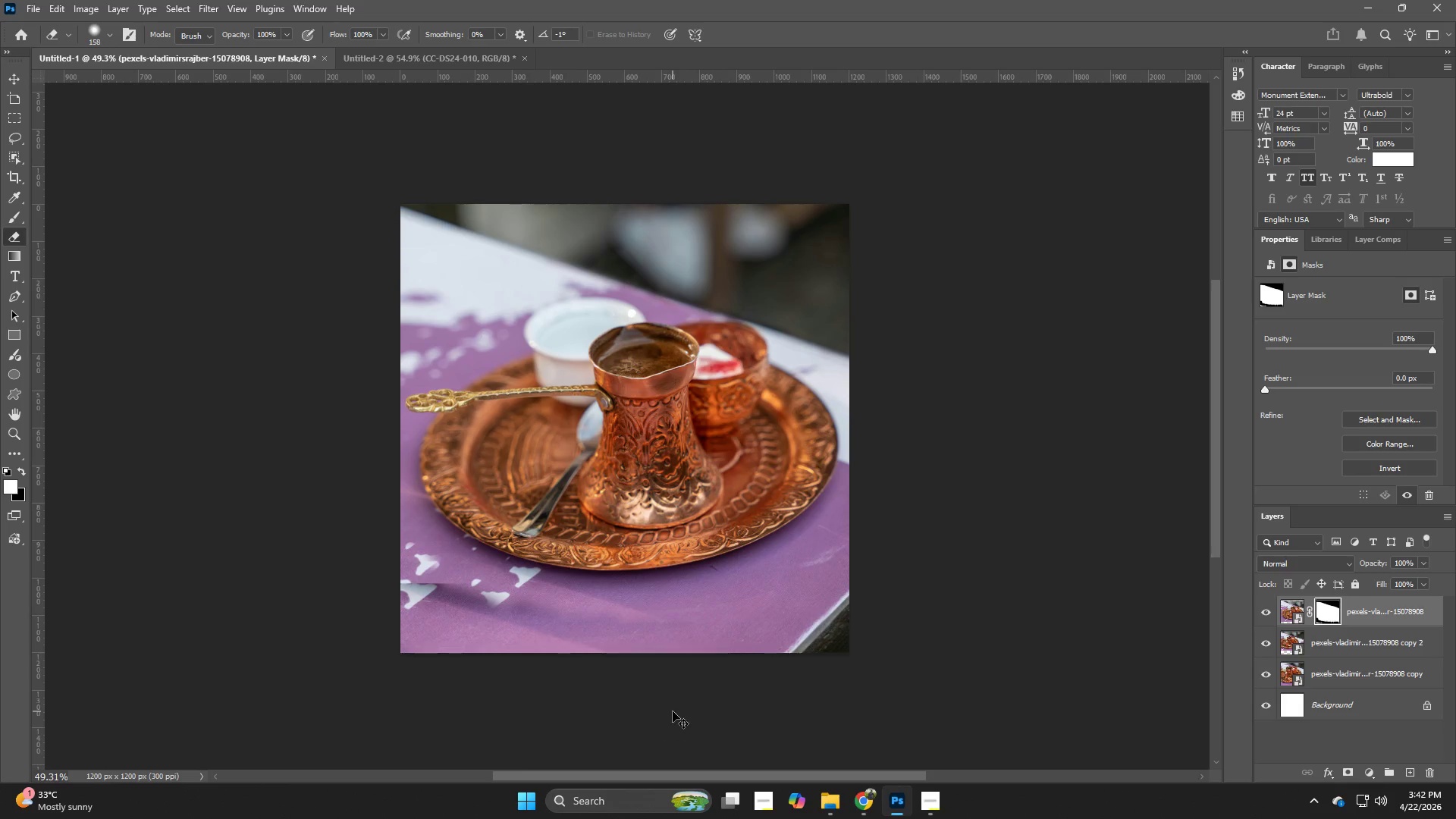 
key(Control+Z)
 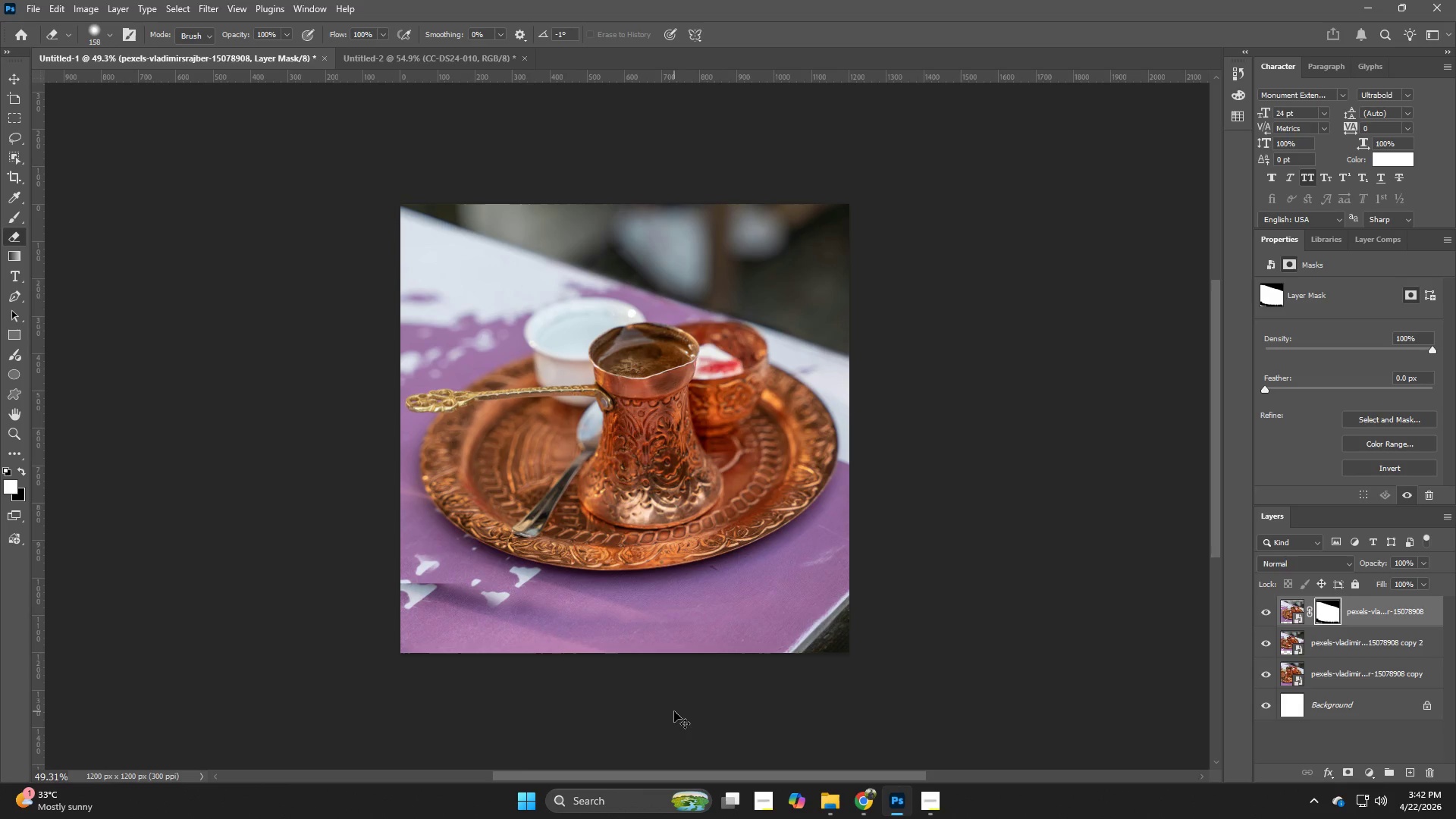 
key(Control+ControlLeft)
 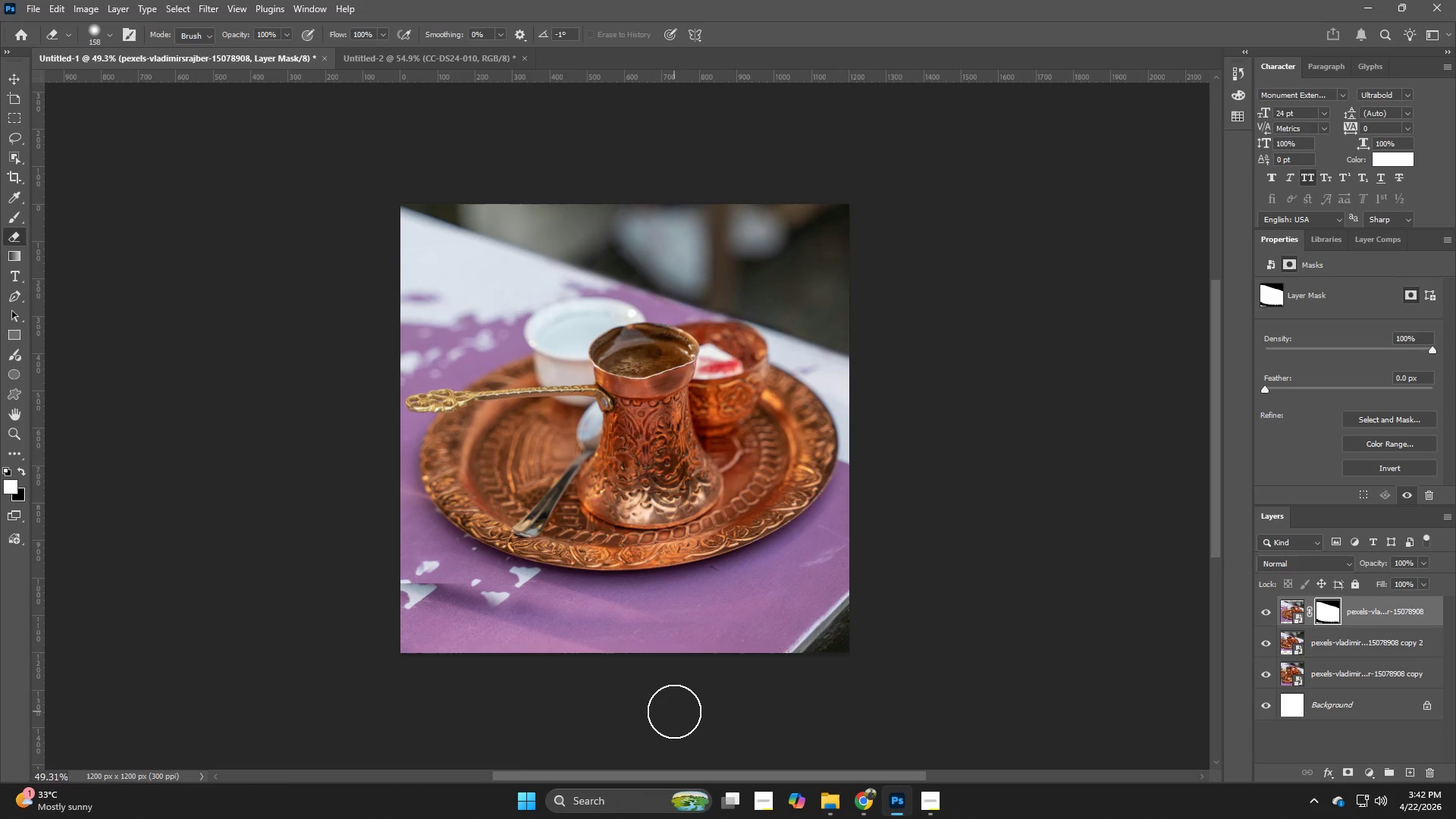 
key(Control+Z)
 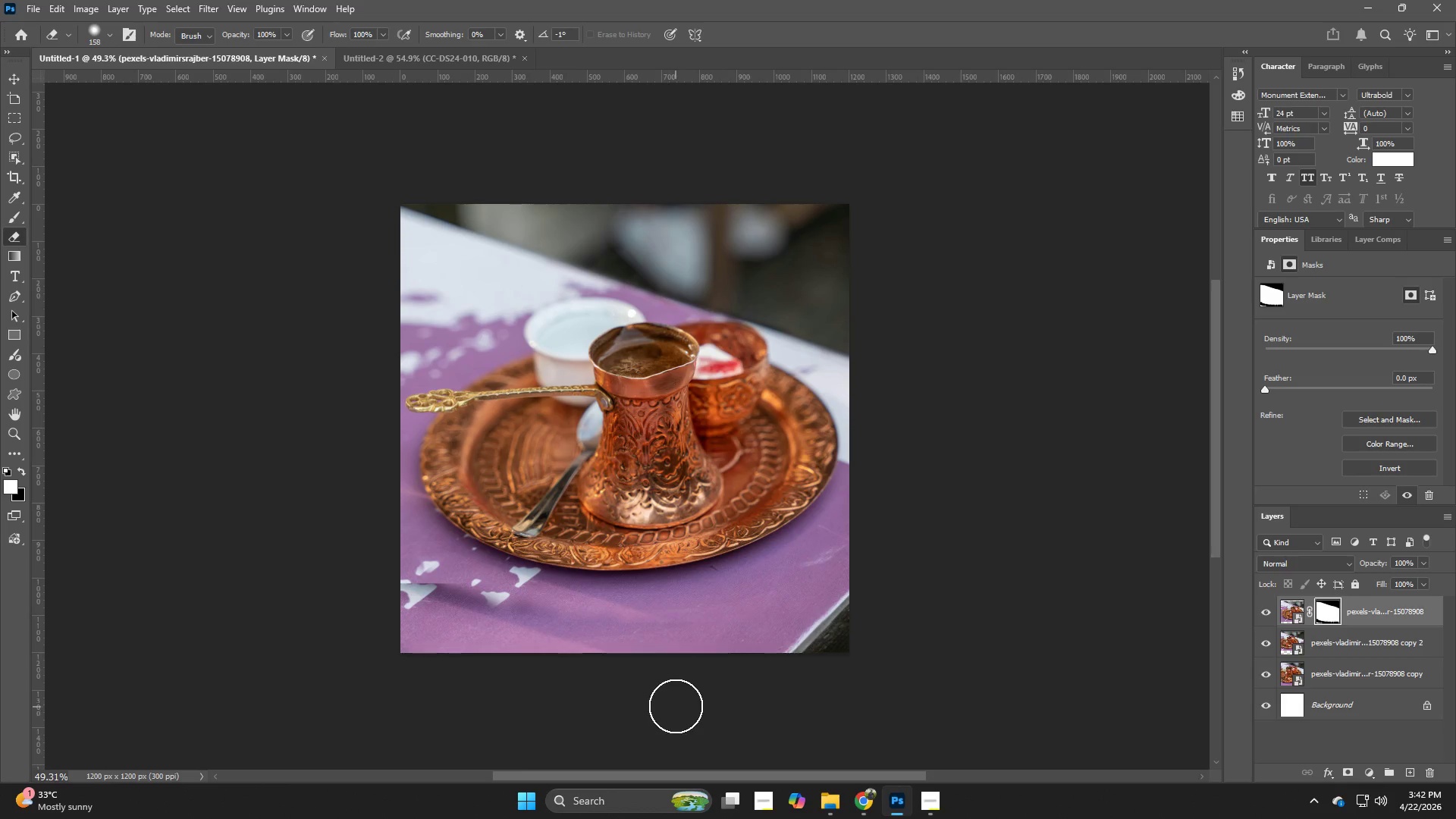 
key(Control+ControlLeft)
 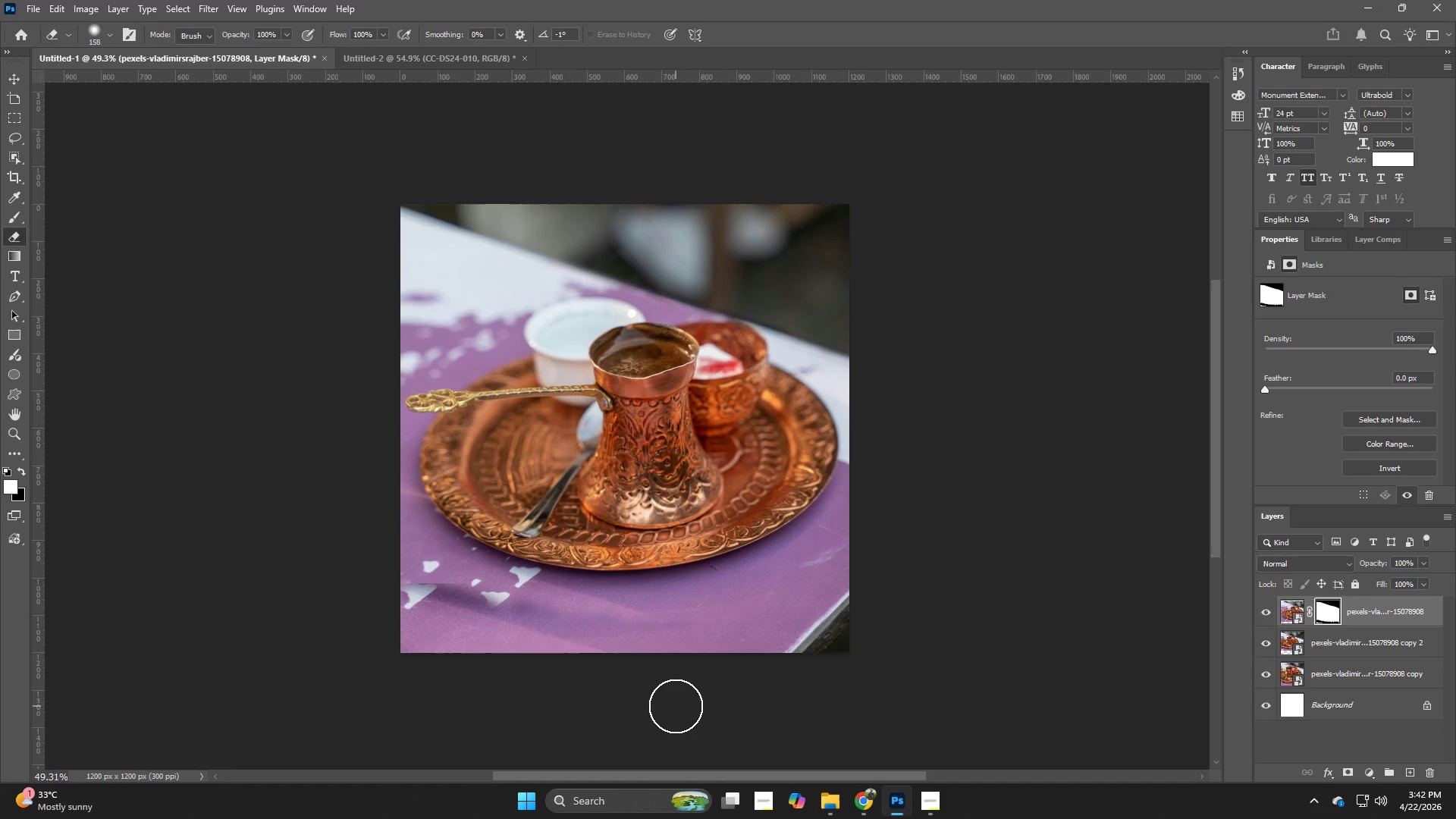 
key(Control+Z)
 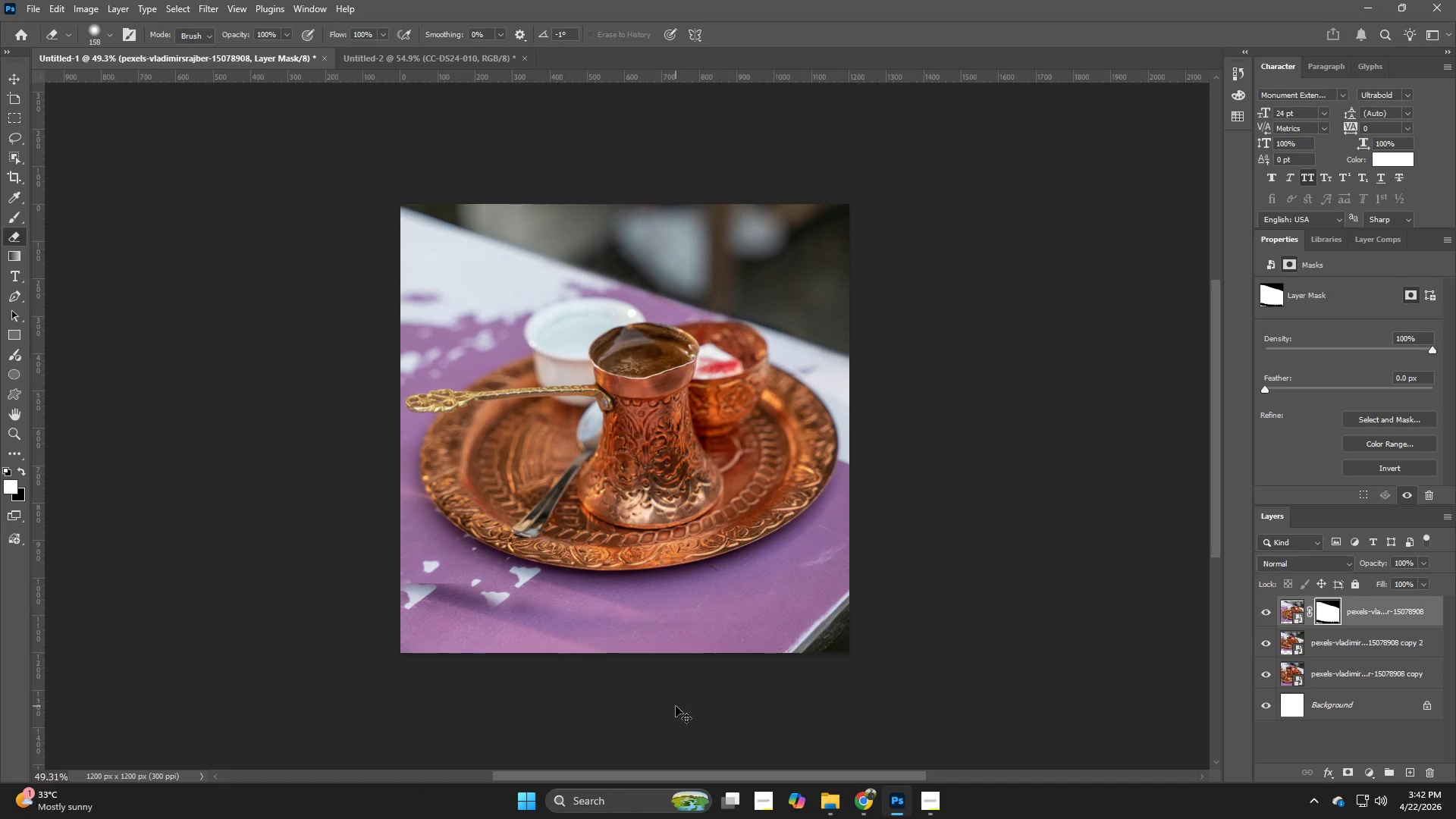 
key(Control+ControlLeft)
 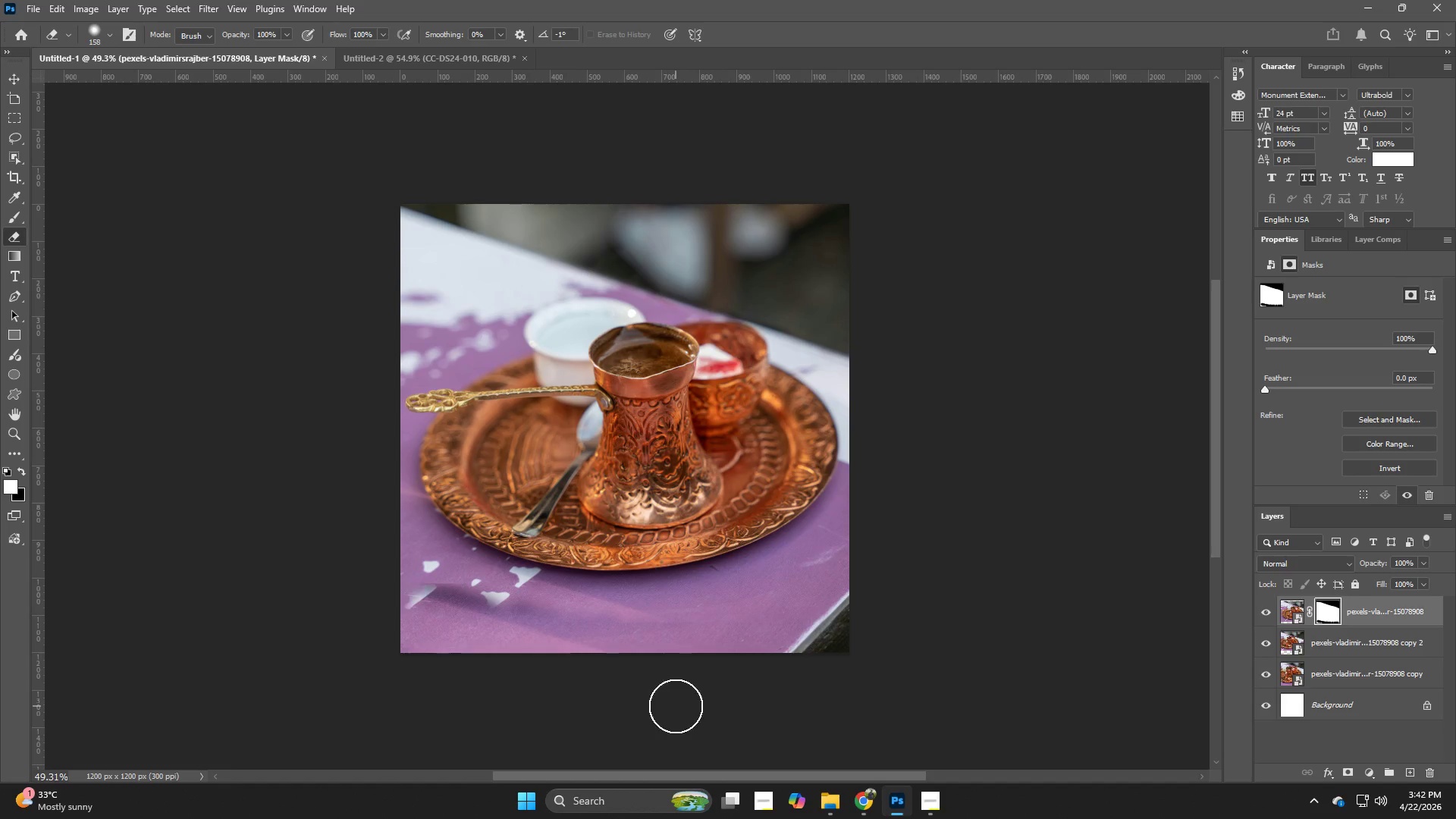 
key(Control+Z)
 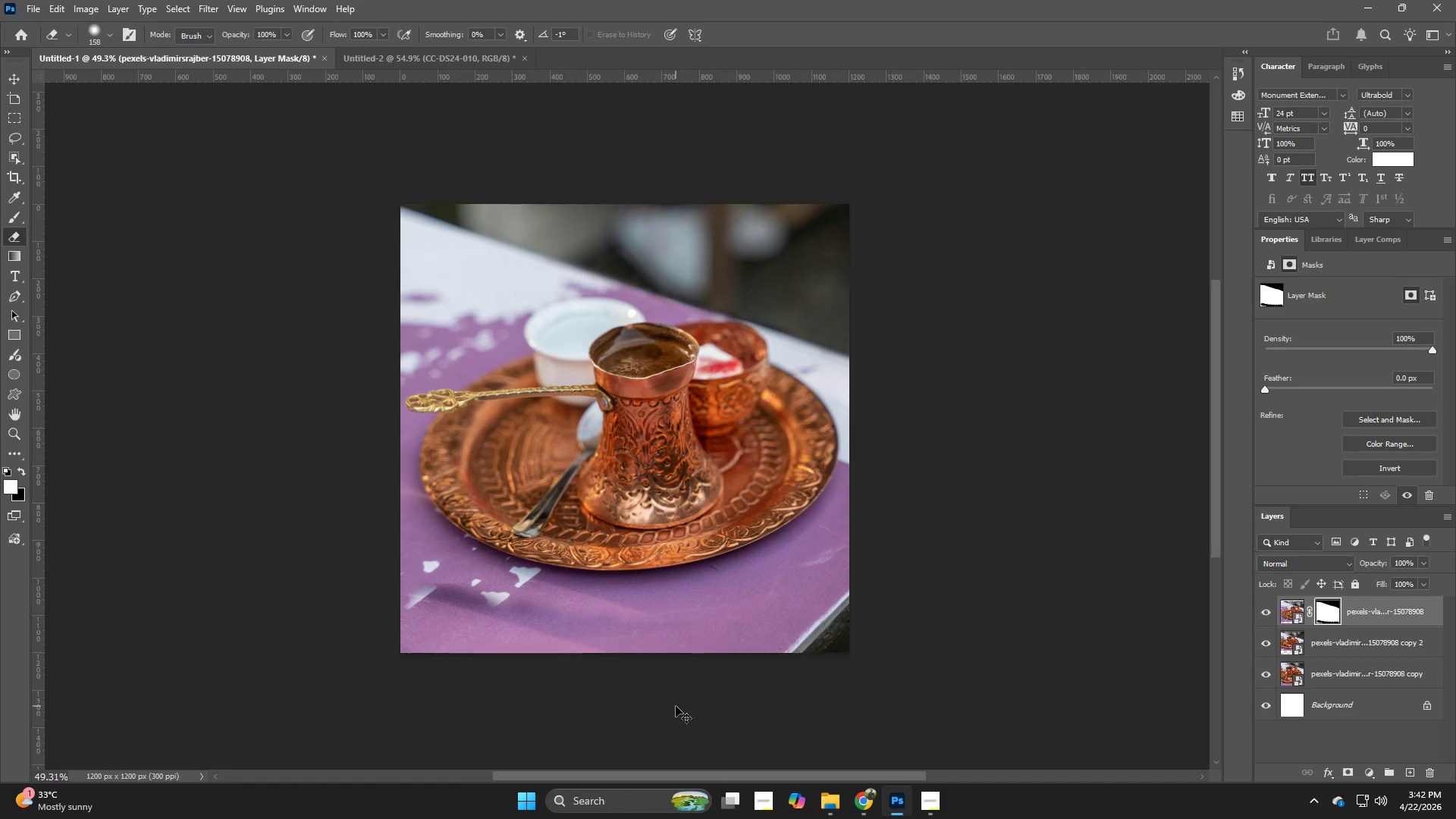 
key(Control+ControlLeft)
 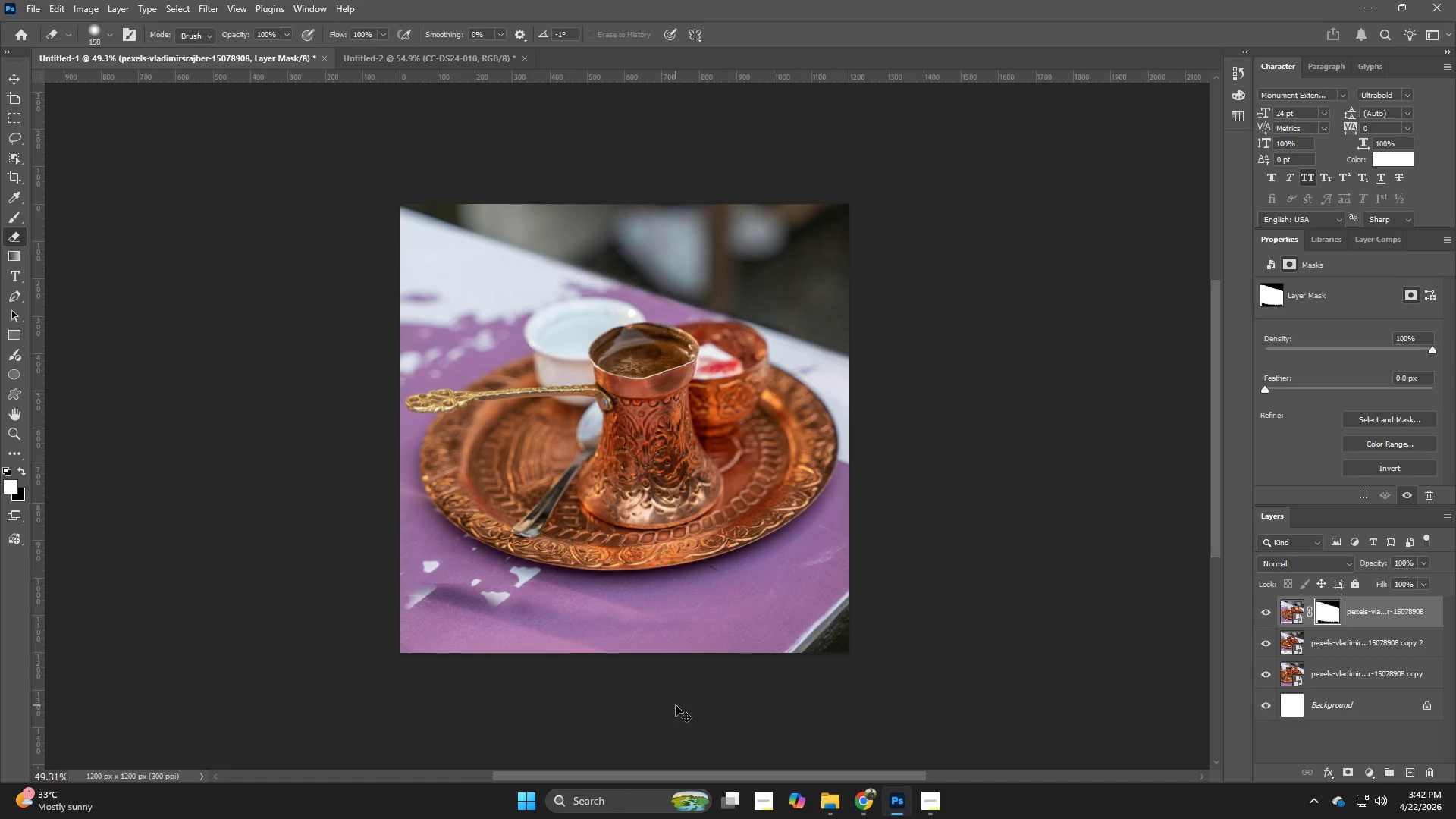 
key(Control+Z)
 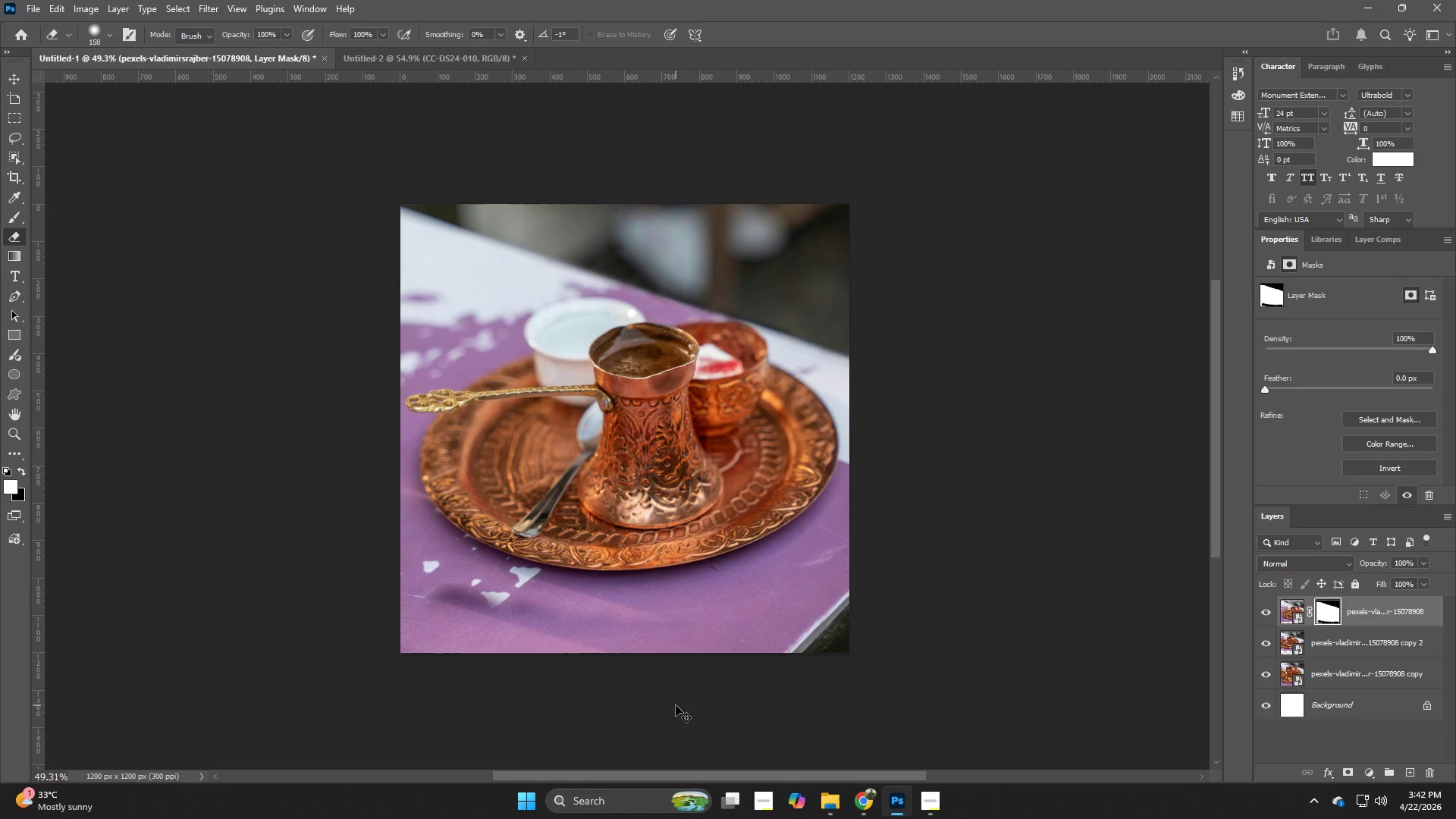 
key(Control+ControlLeft)
 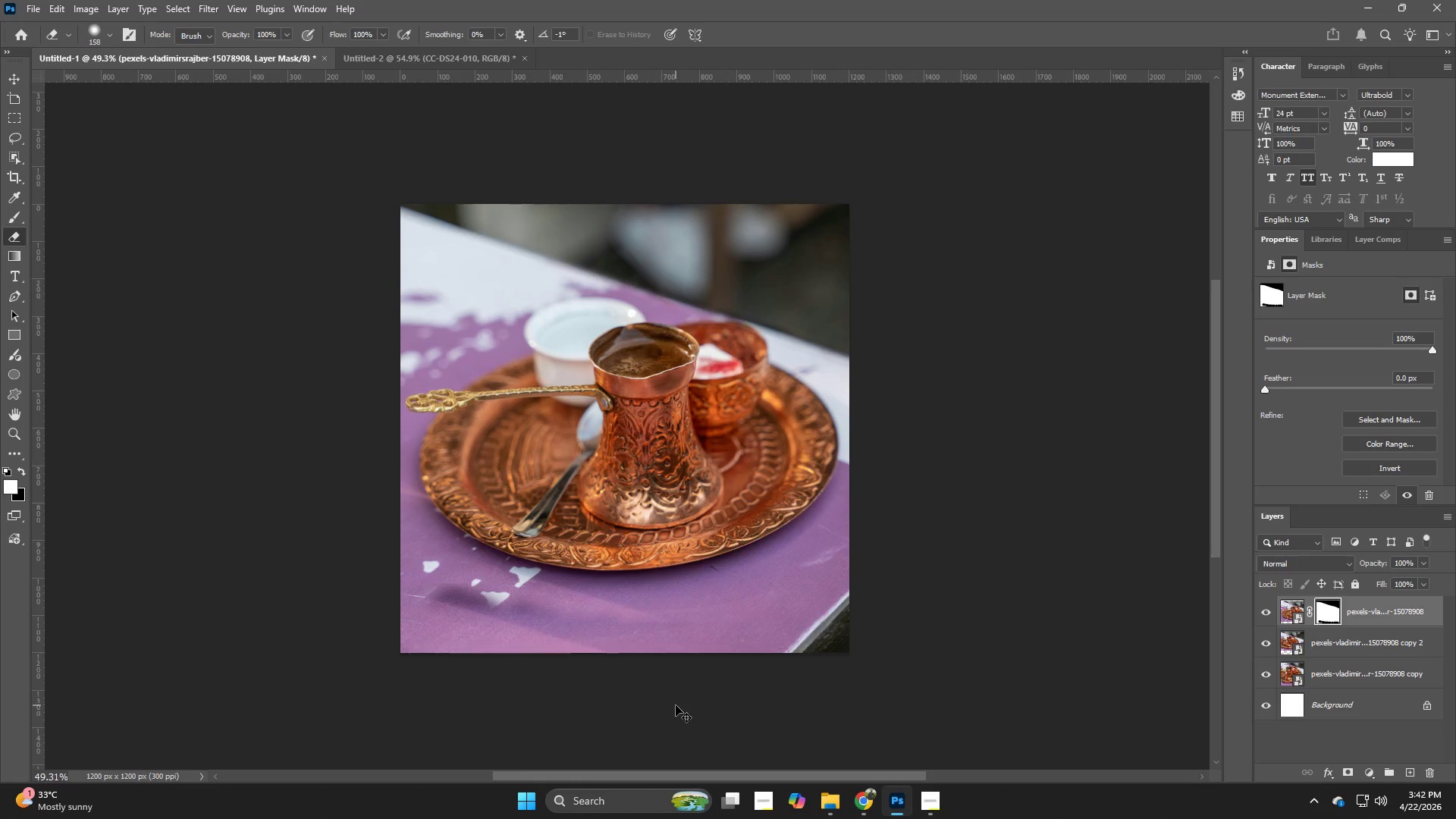 
key(Control+Z)
 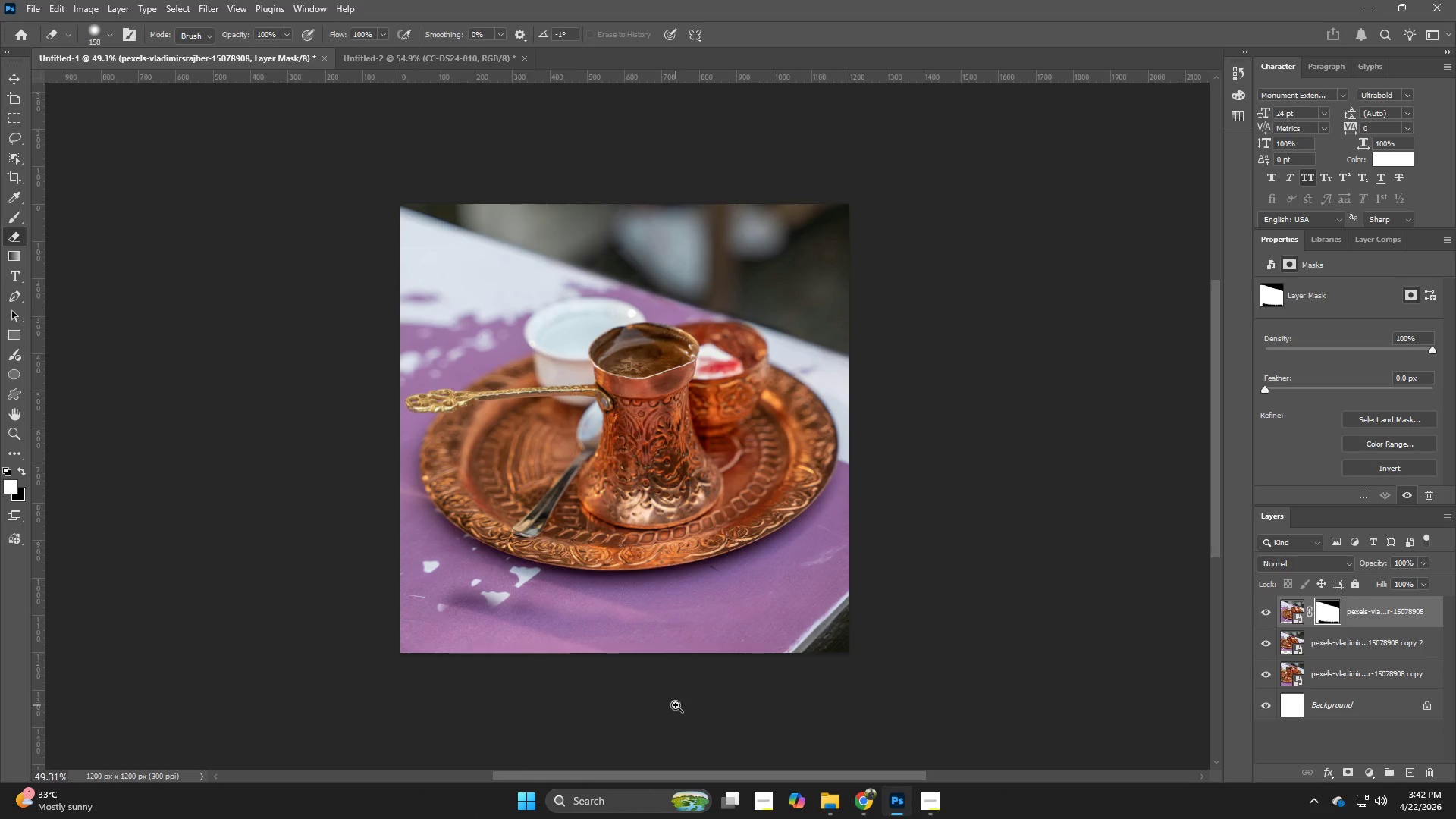 
key(Z)
 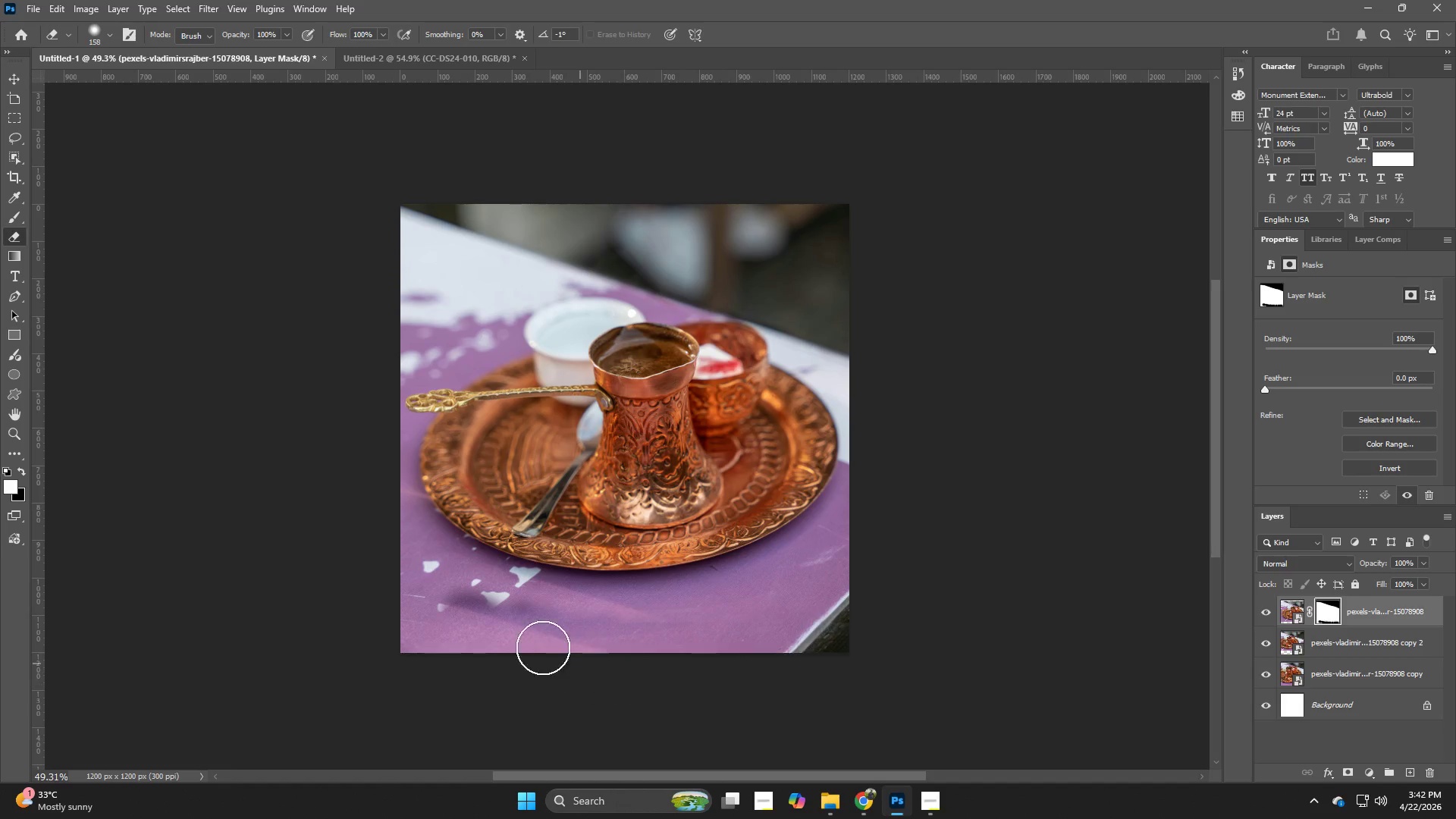 
left_click([495, 621])
 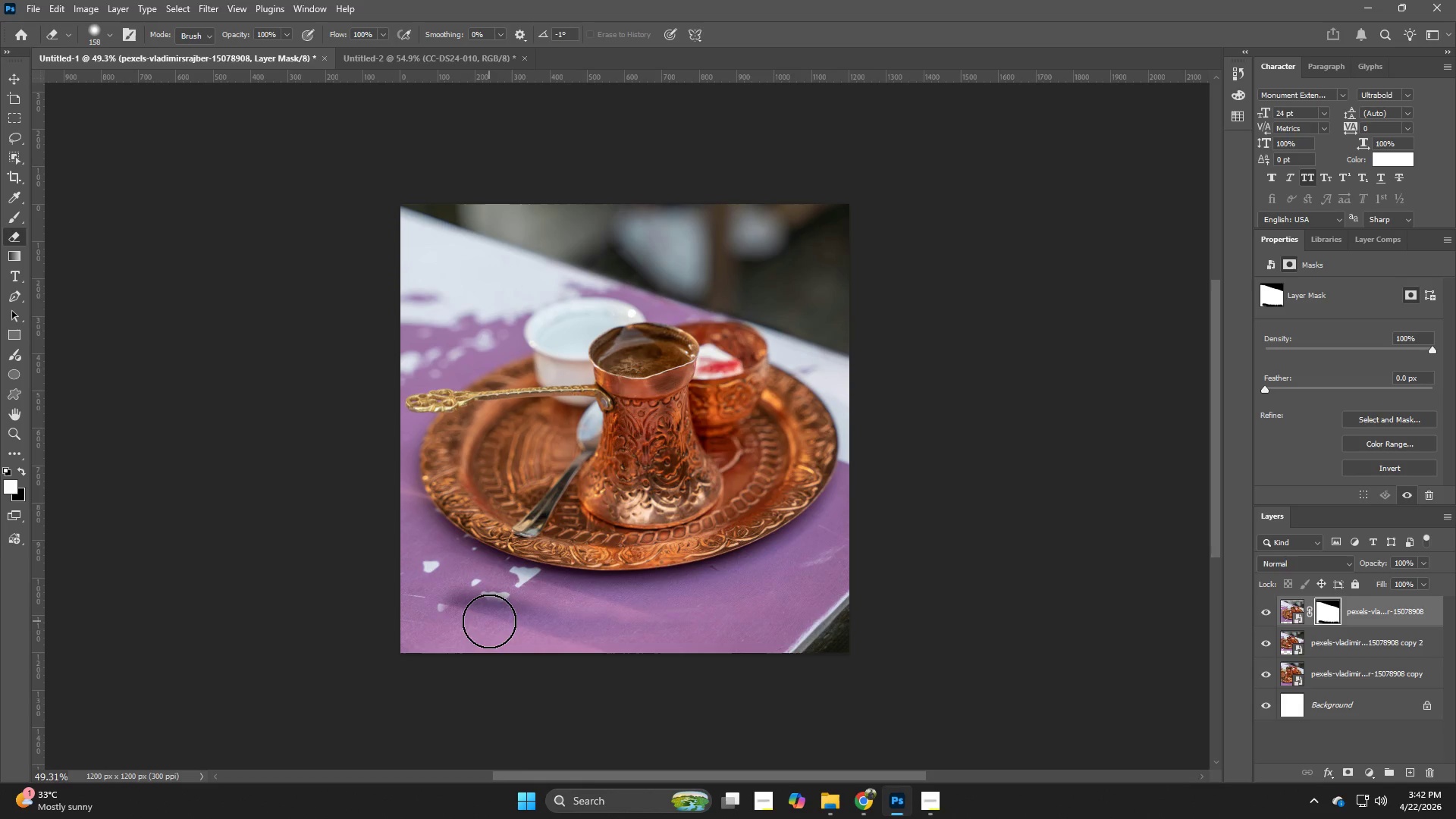 
key(Control+ControlLeft)
 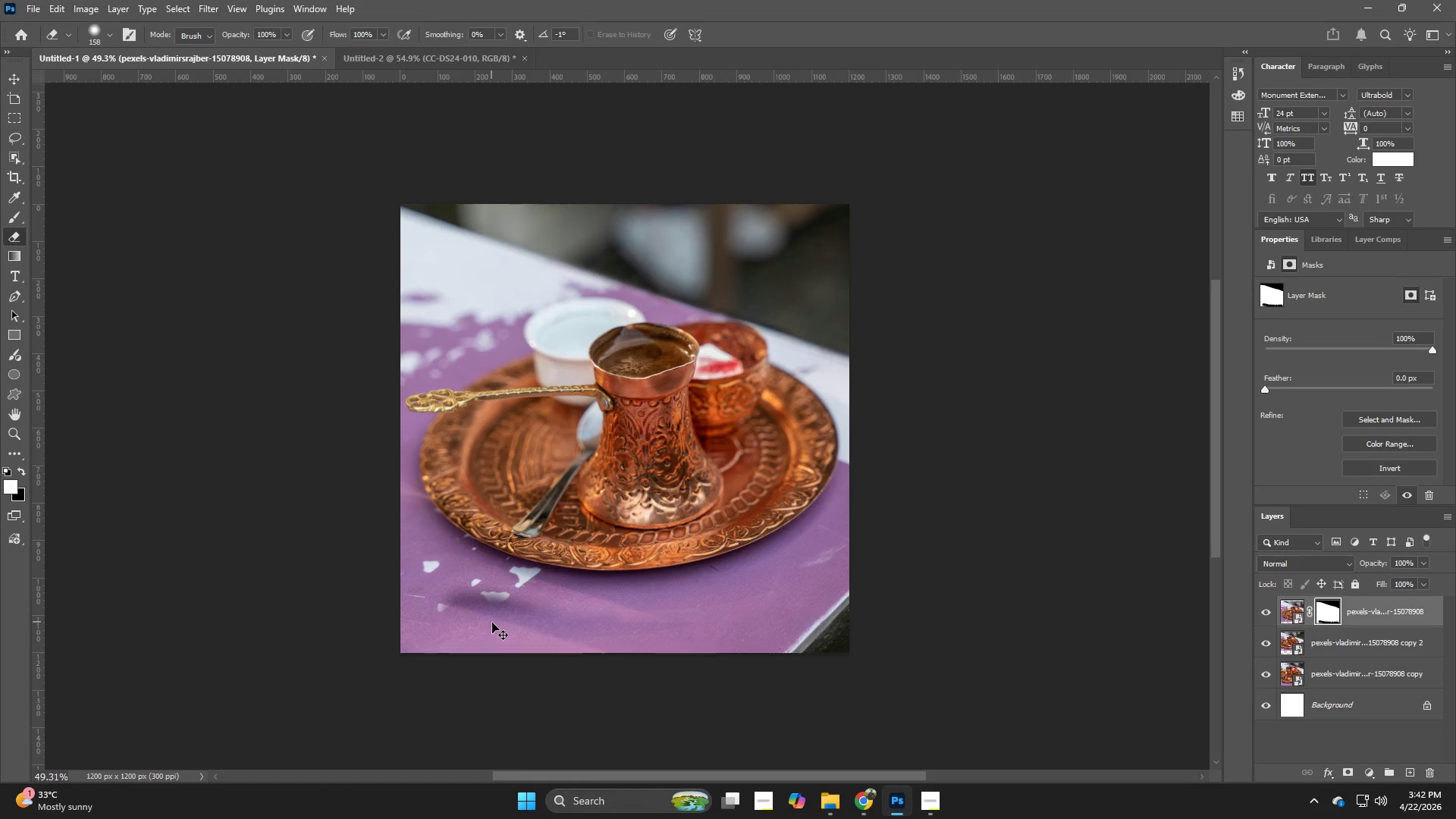 
key(Control+Z)
 